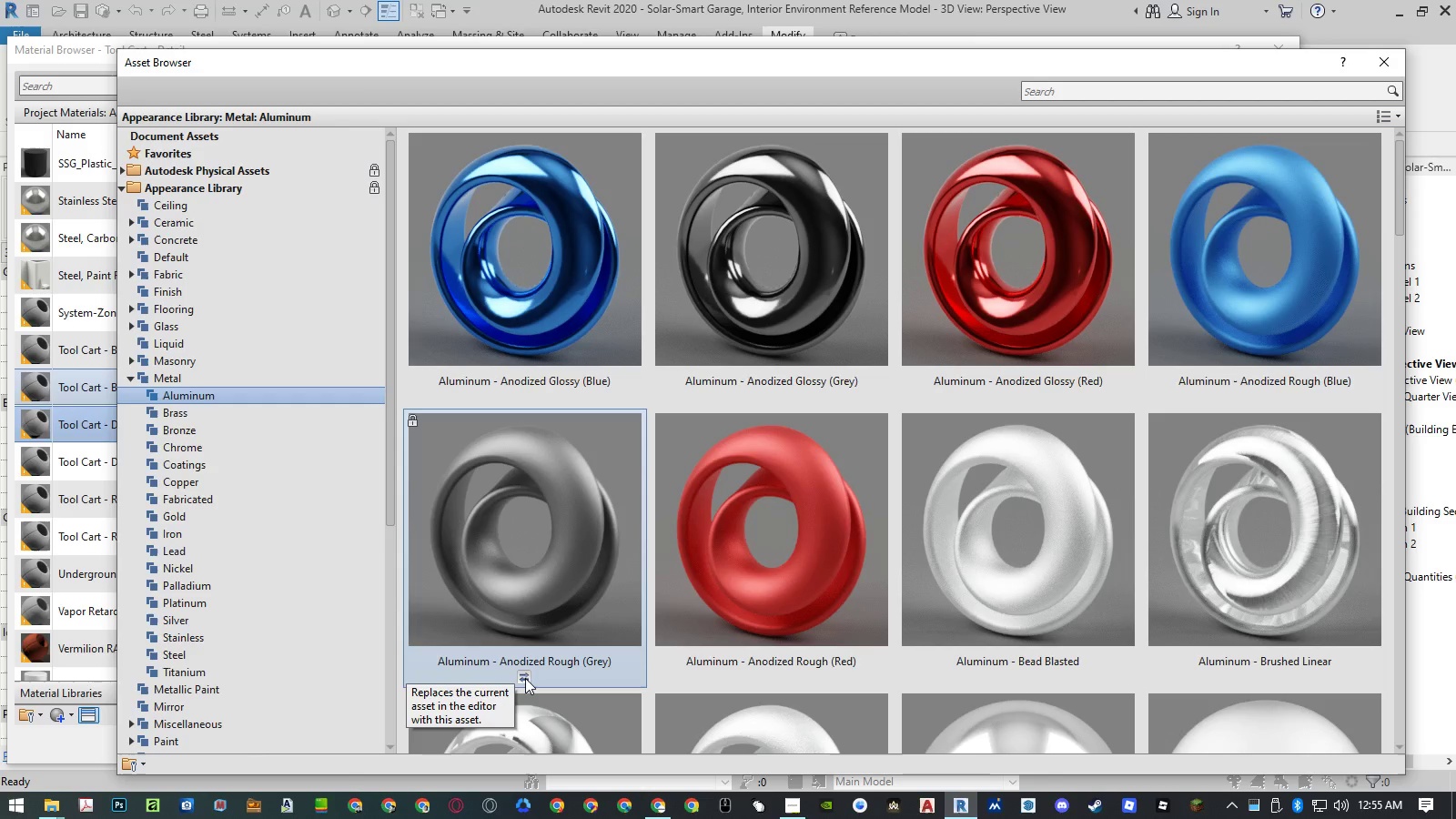 
left_click([525, 678])
 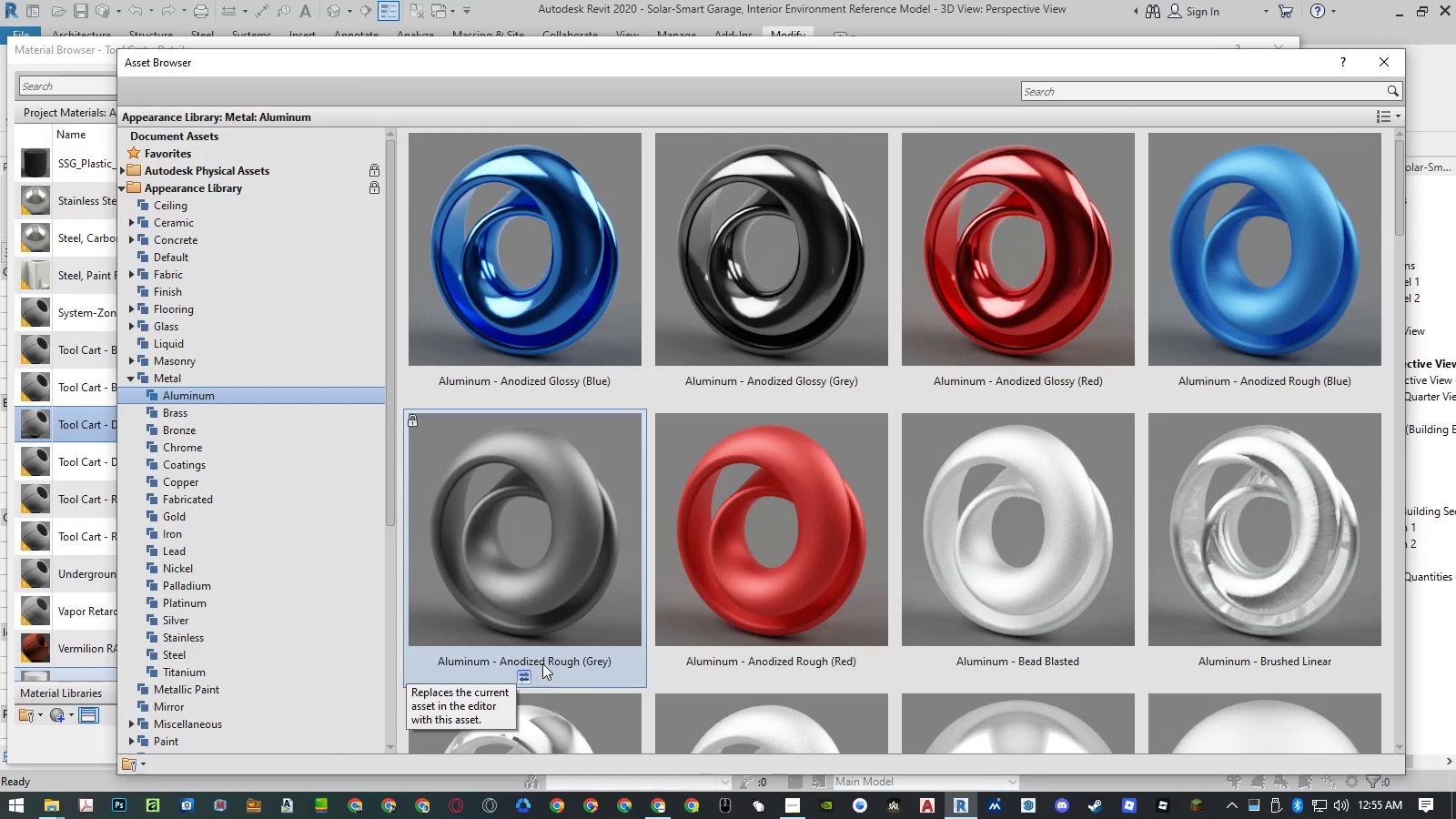 
mouse_move([698, 545])
 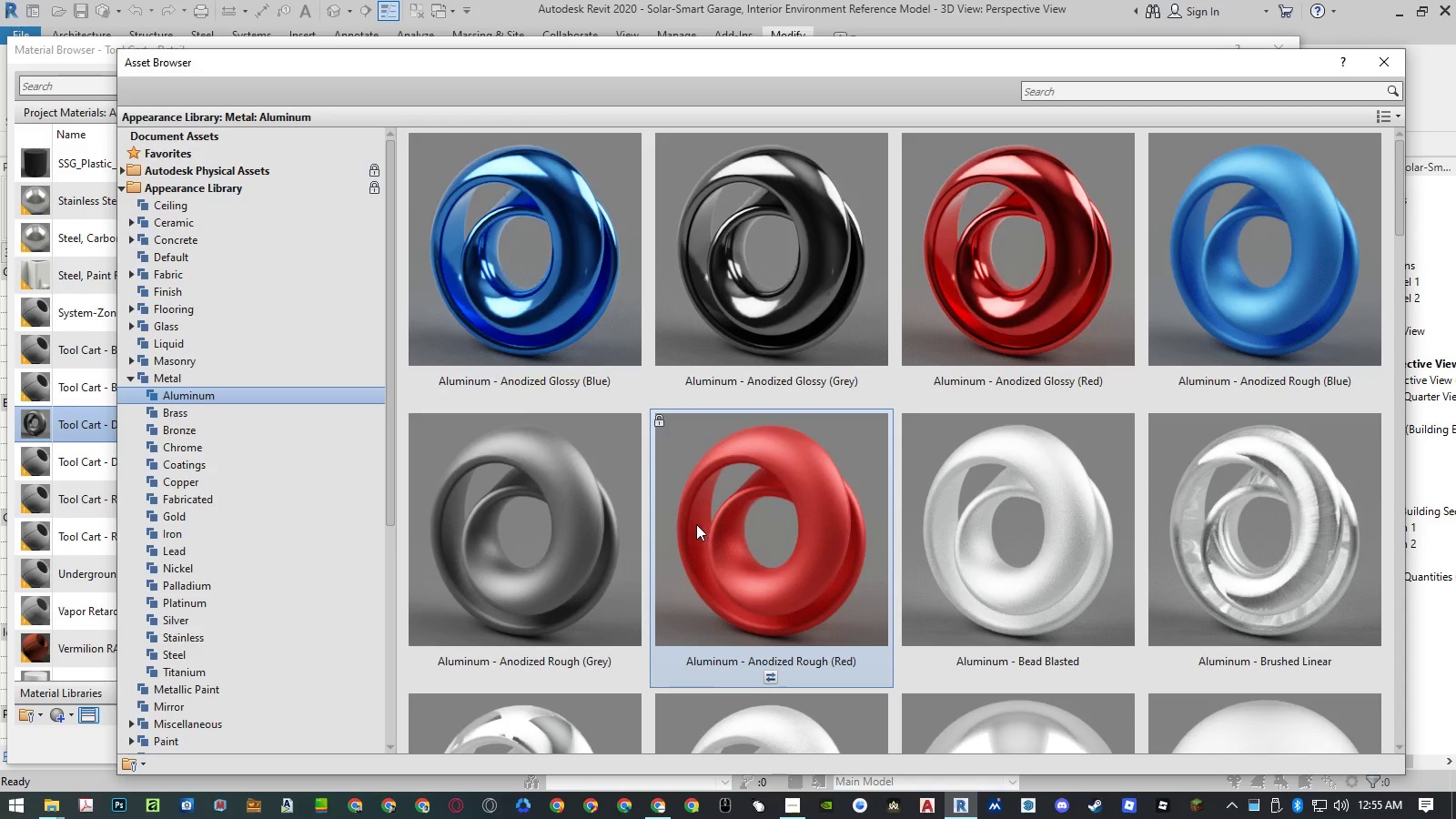 
scroll: coordinate [696, 524], scroll_direction: down, amount: 3.0
 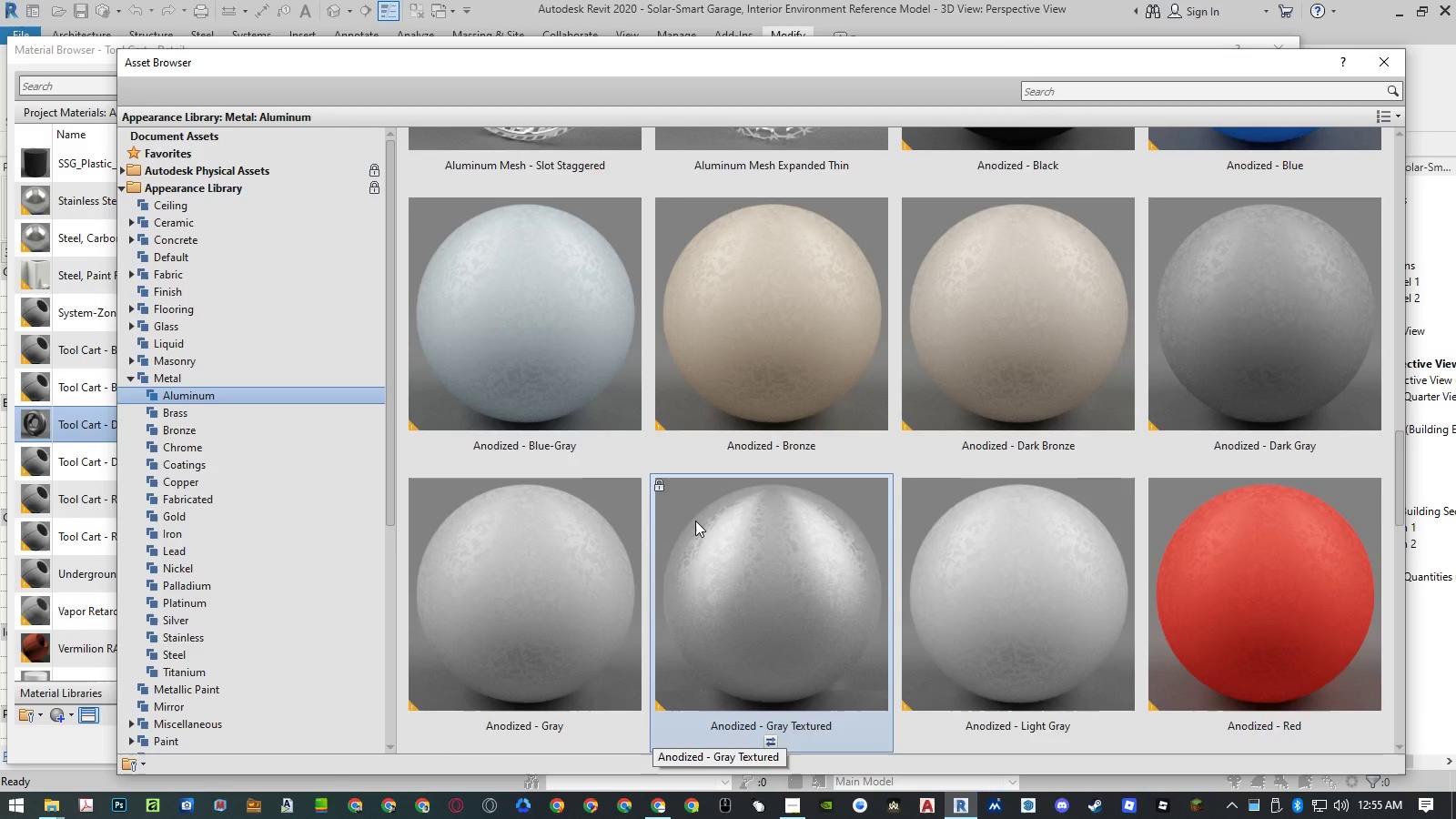 
scroll: coordinate [695, 521], scroll_direction: up, amount: 5.0
 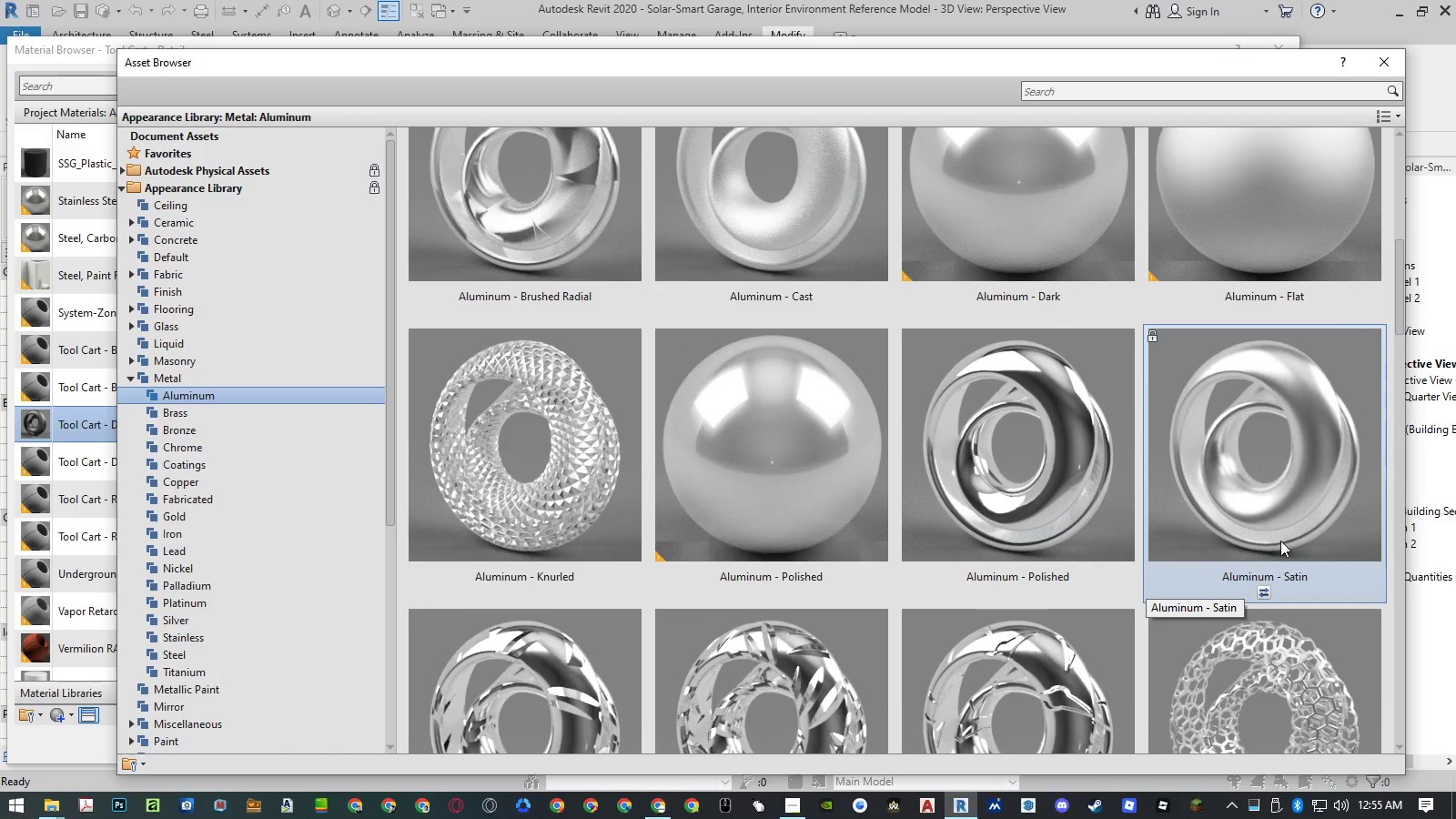 
wait(5.22)
 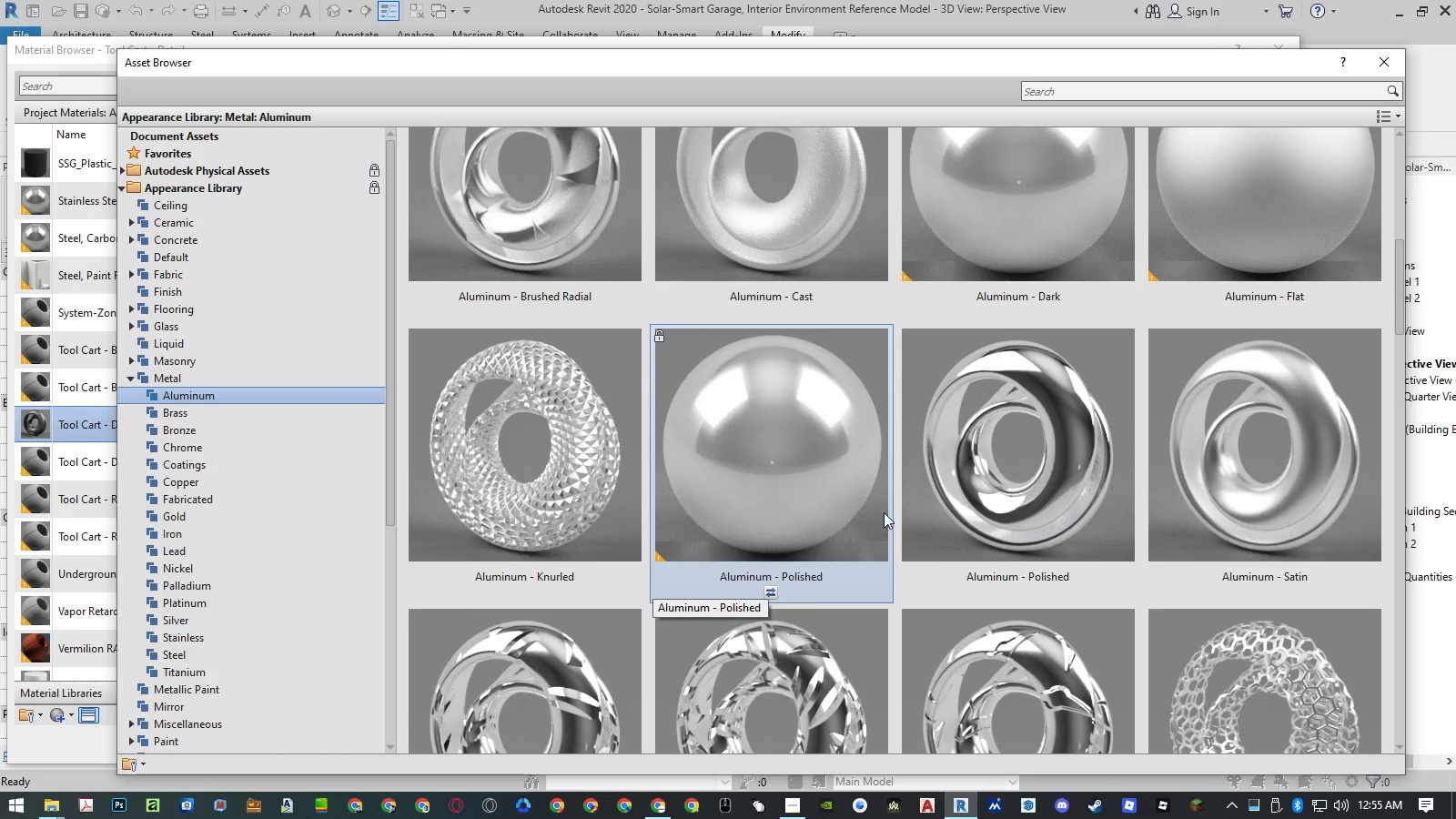 
left_click([1267, 592])
 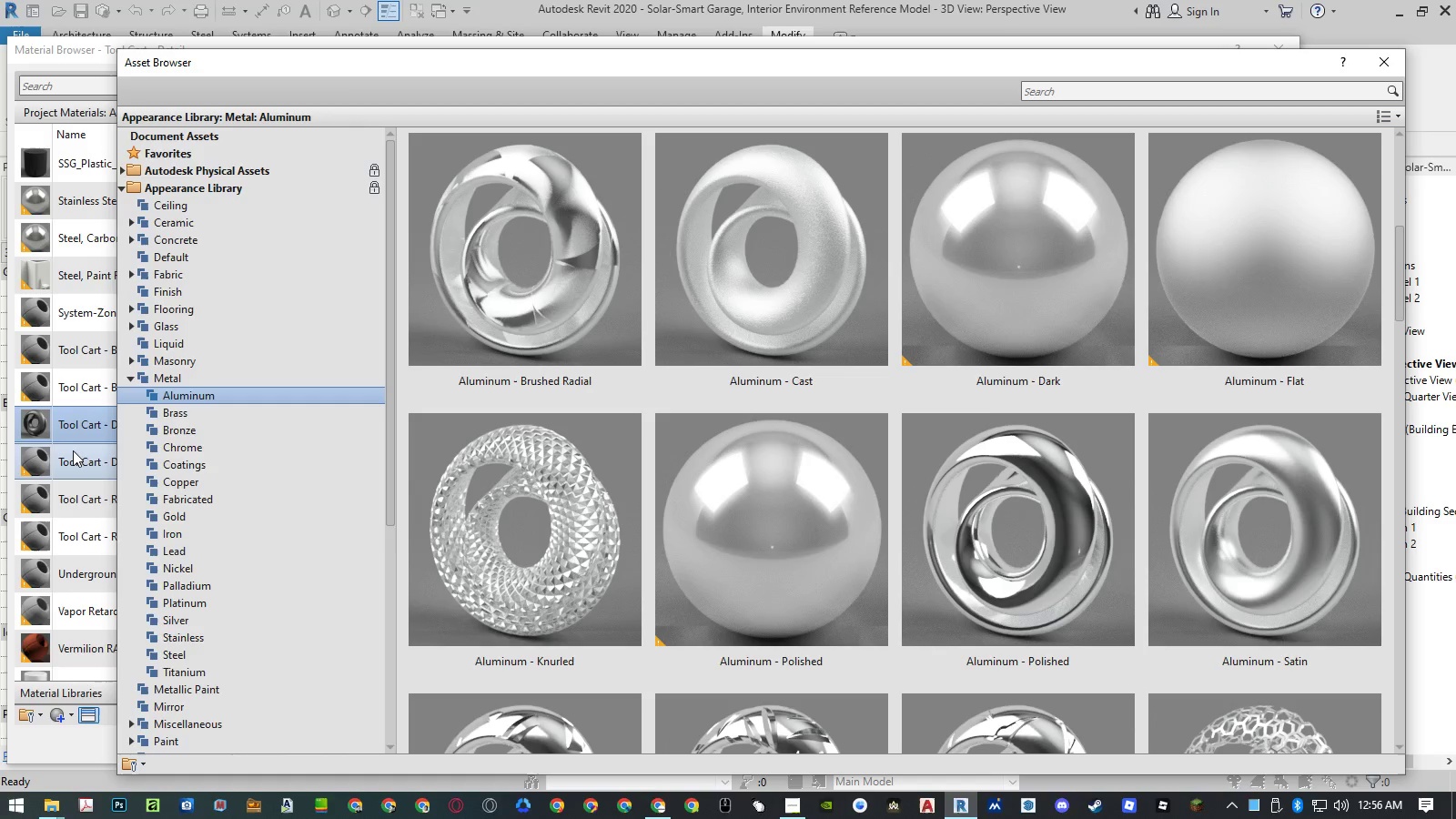 
left_click_drag(start_coordinate=[410, 59], to_coordinate=[484, 58])
 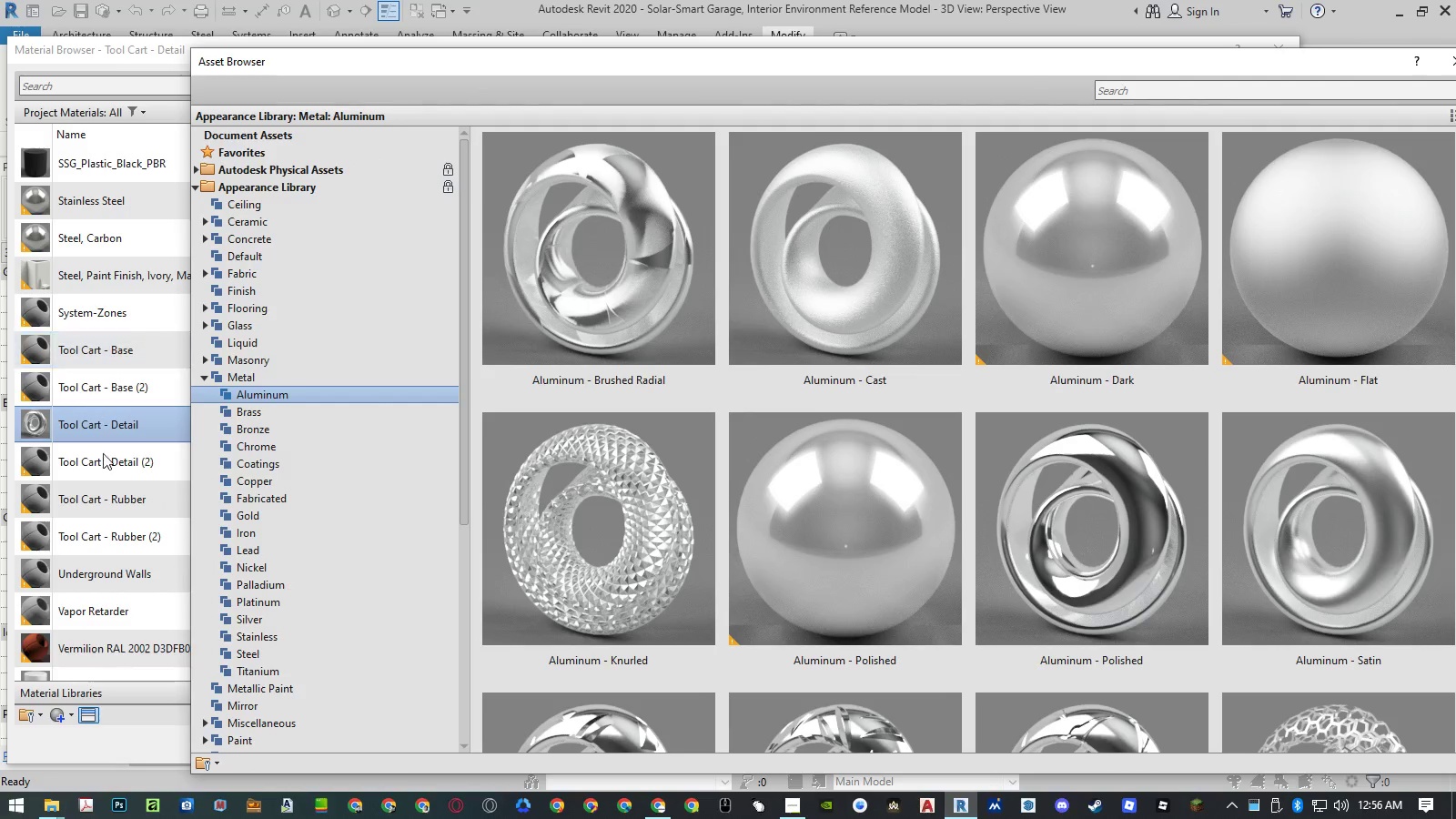 
left_click([105, 467])
 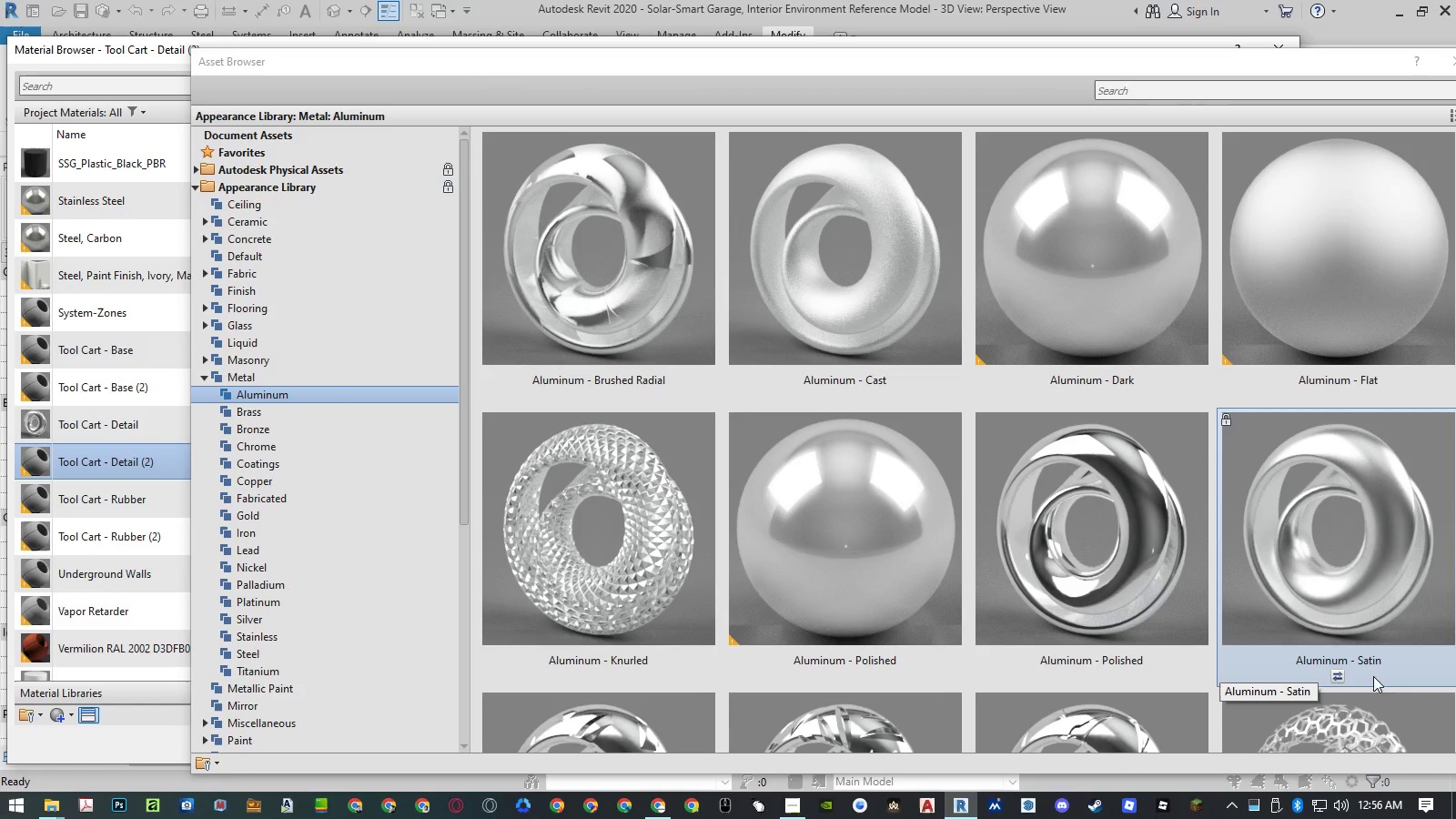 
left_click([1337, 672])
 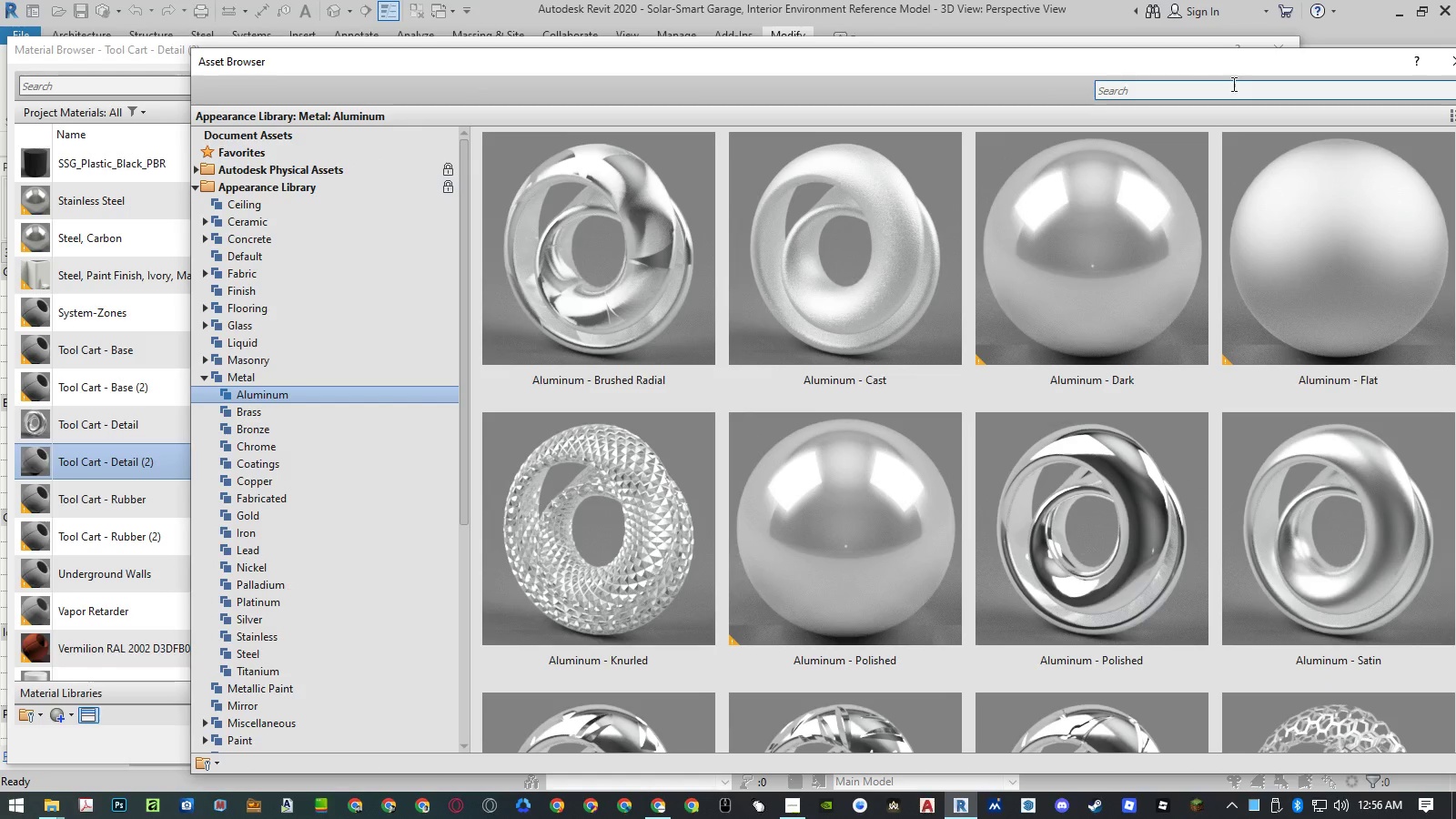 
left_click_drag(start_coordinate=[1145, 60], to_coordinate=[987, 62])
 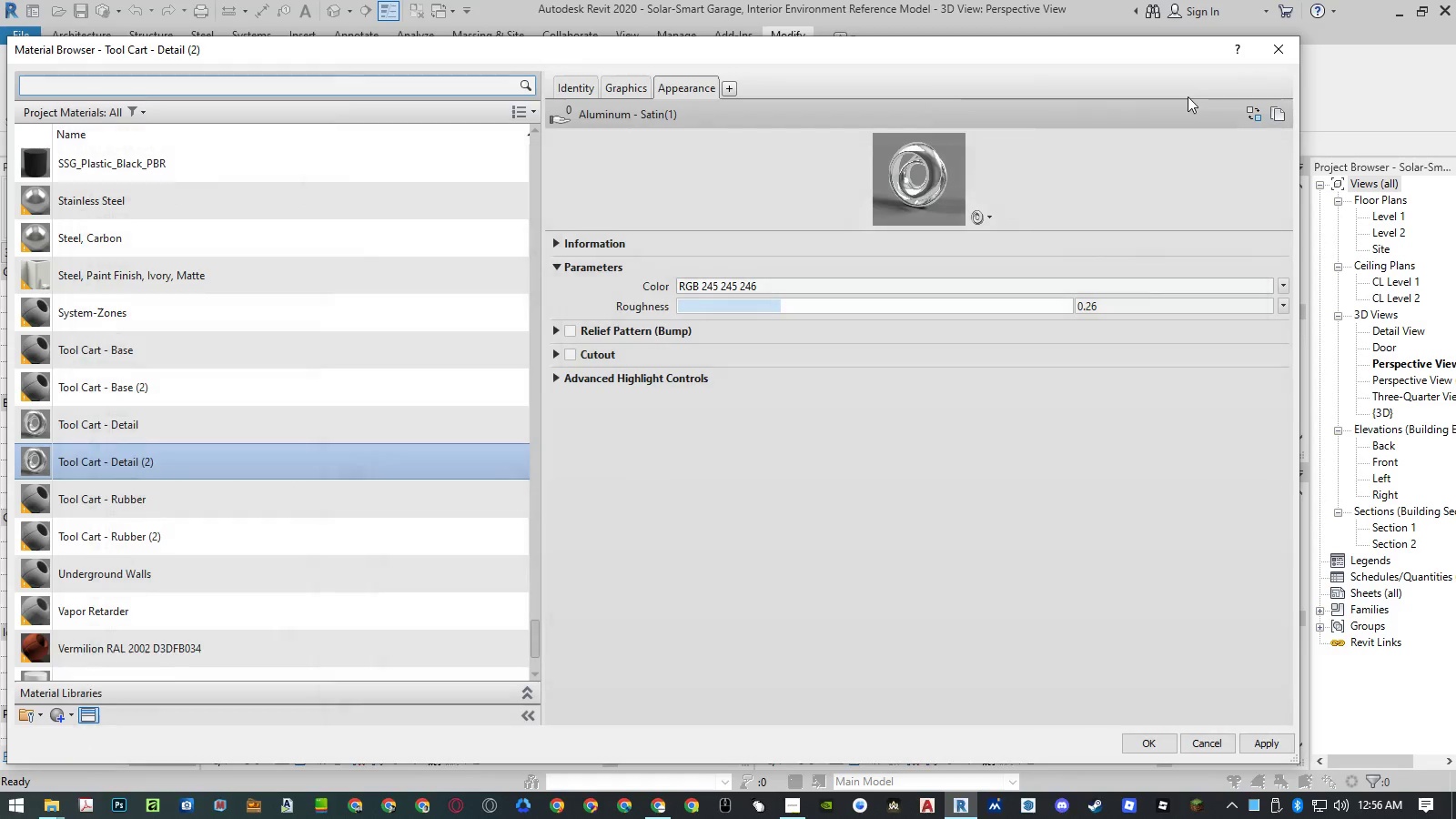 
mouse_move([735, 157])
 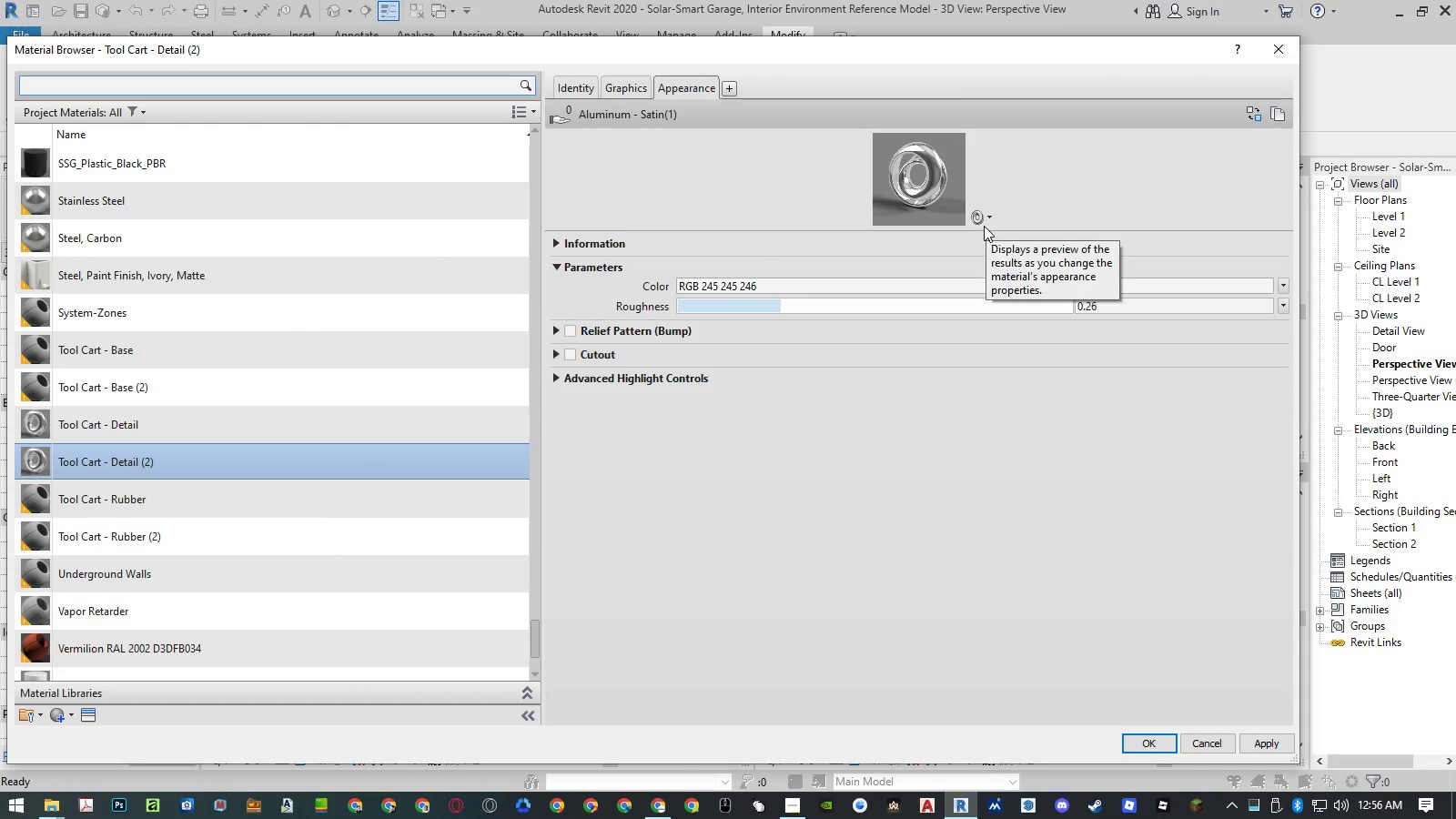 
left_click([976, 219])
 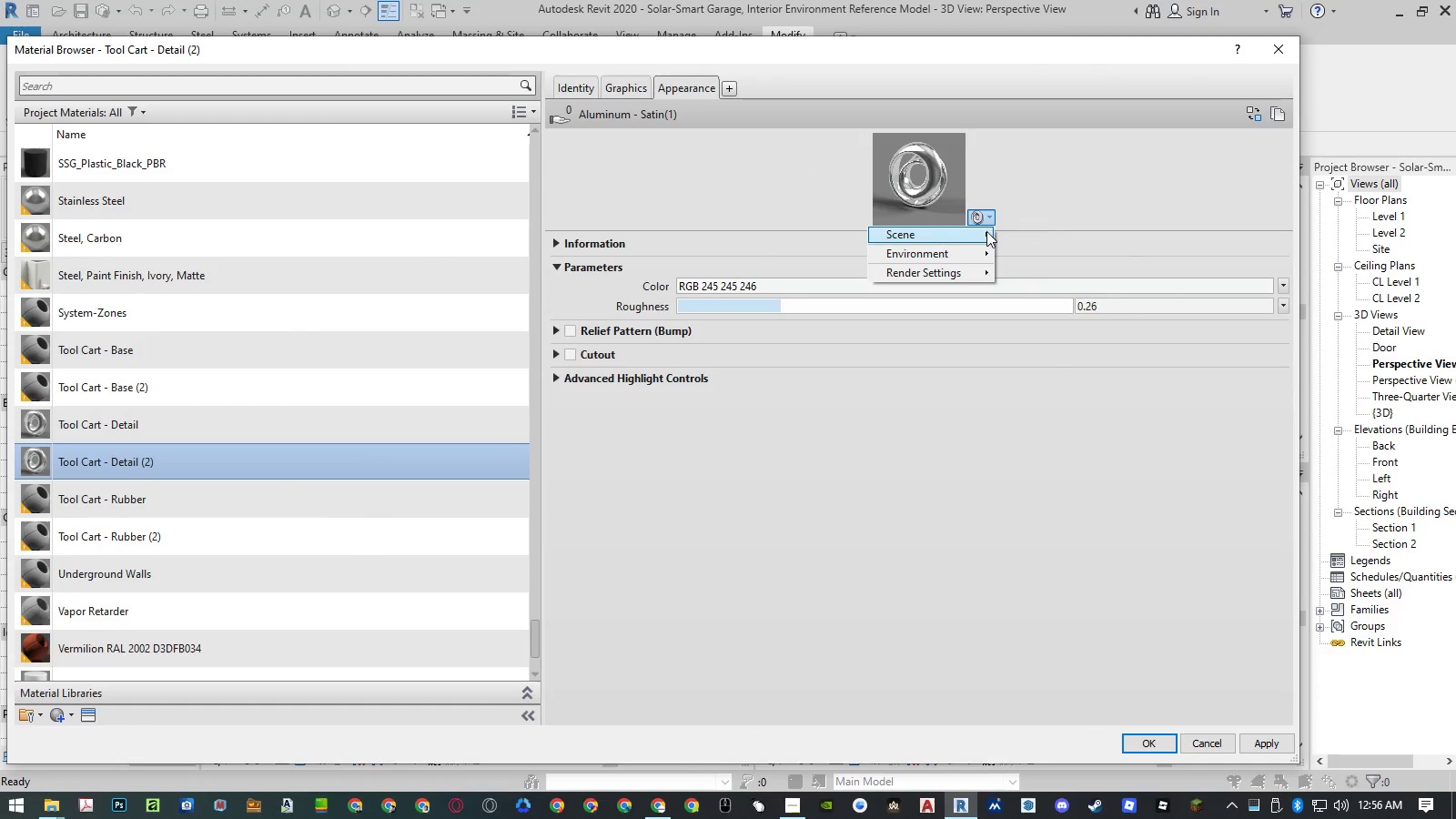 
left_click([986, 231])
 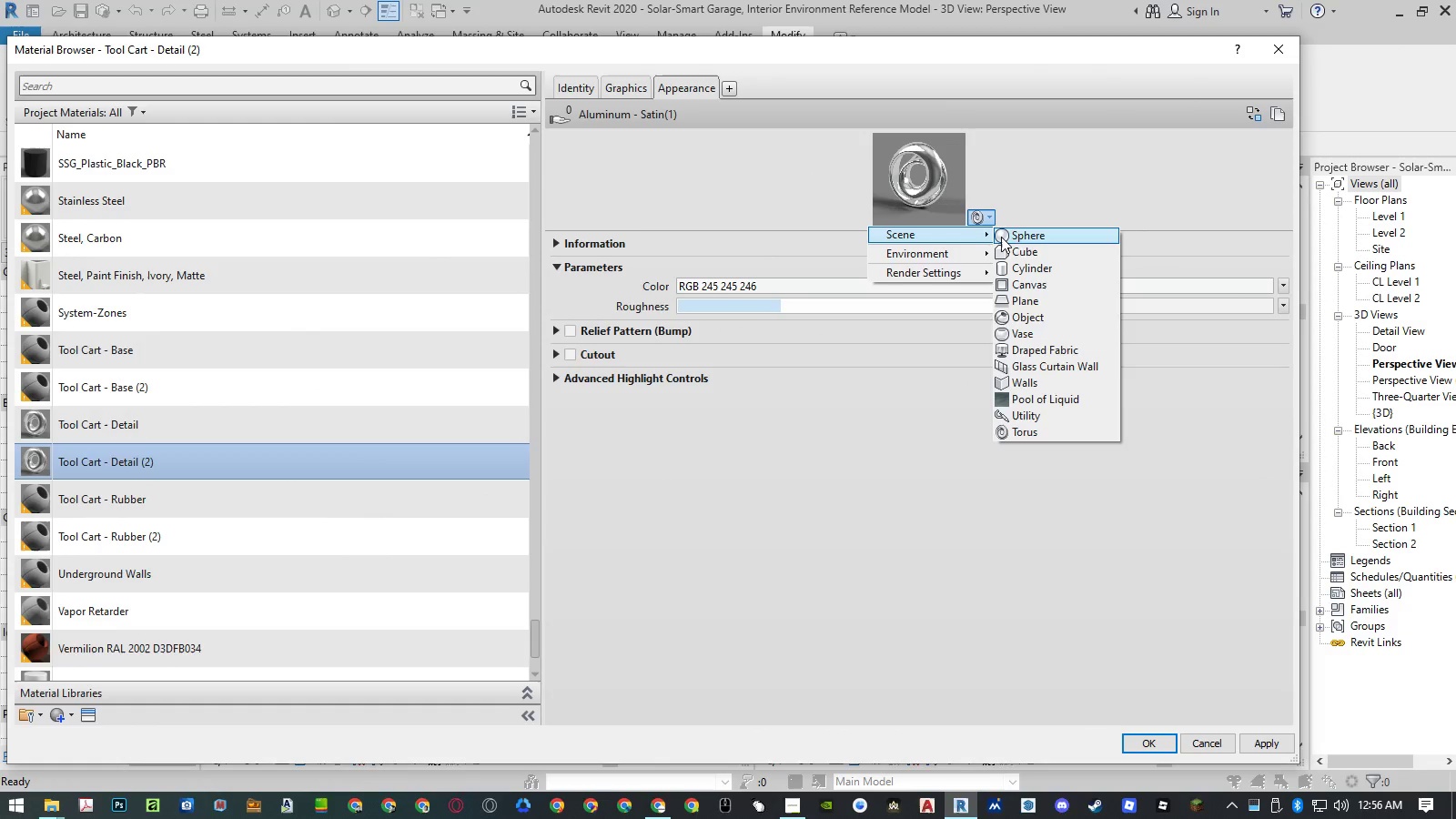 
left_click([1002, 237])
 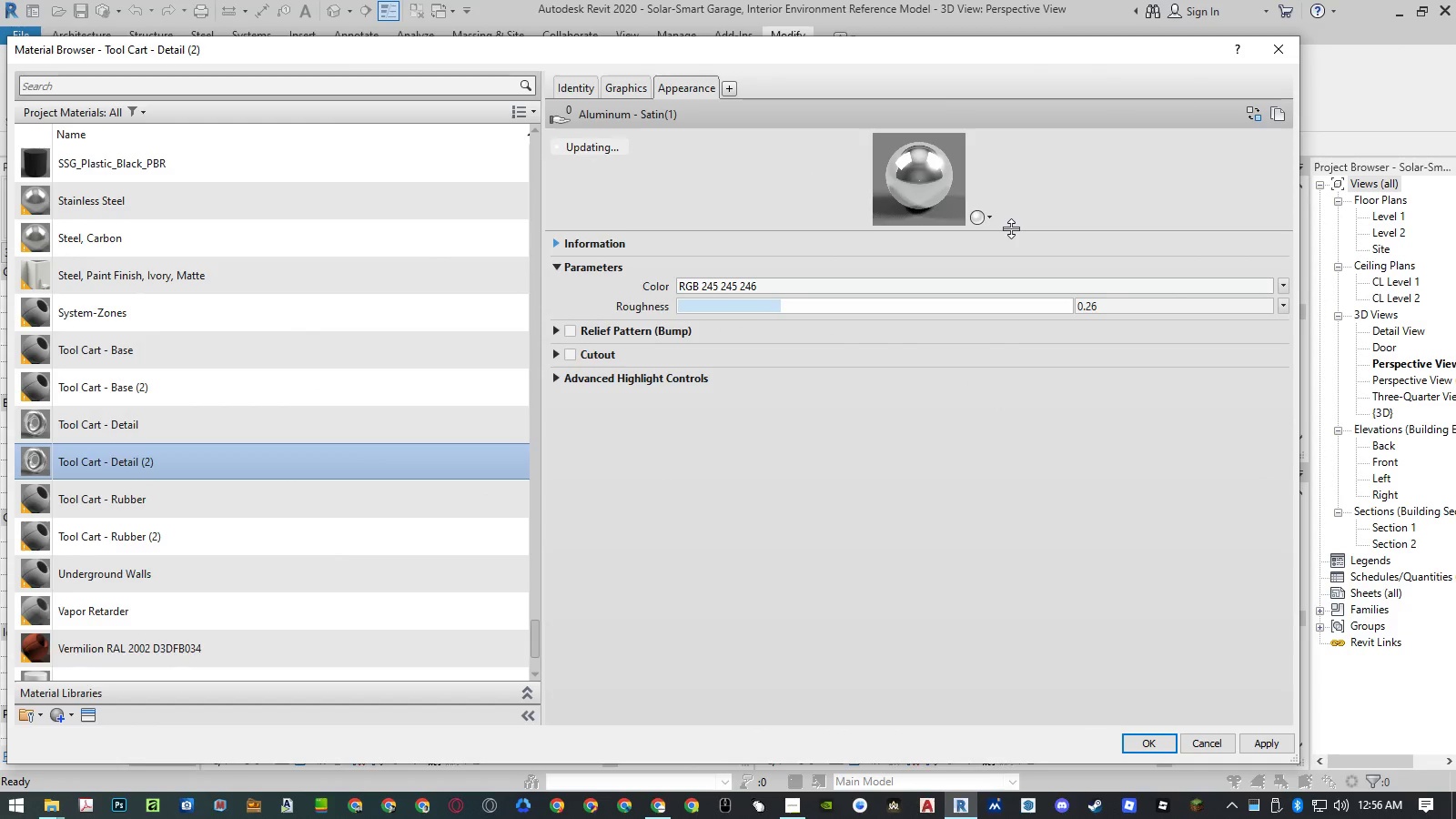 
left_click_drag(start_coordinate=[1012, 228], to_coordinate=[1012, 286])
 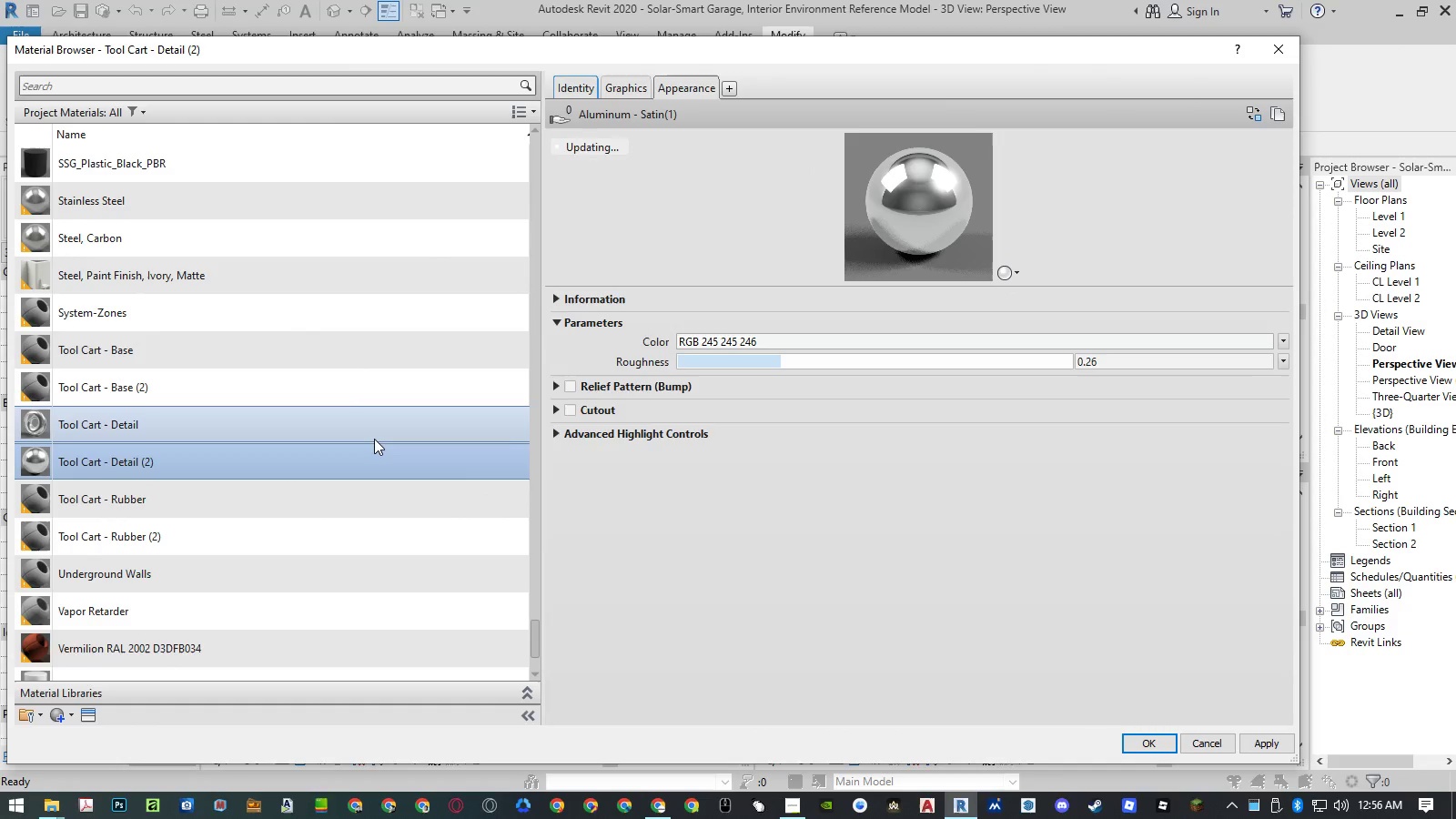 
left_click([373, 432])
 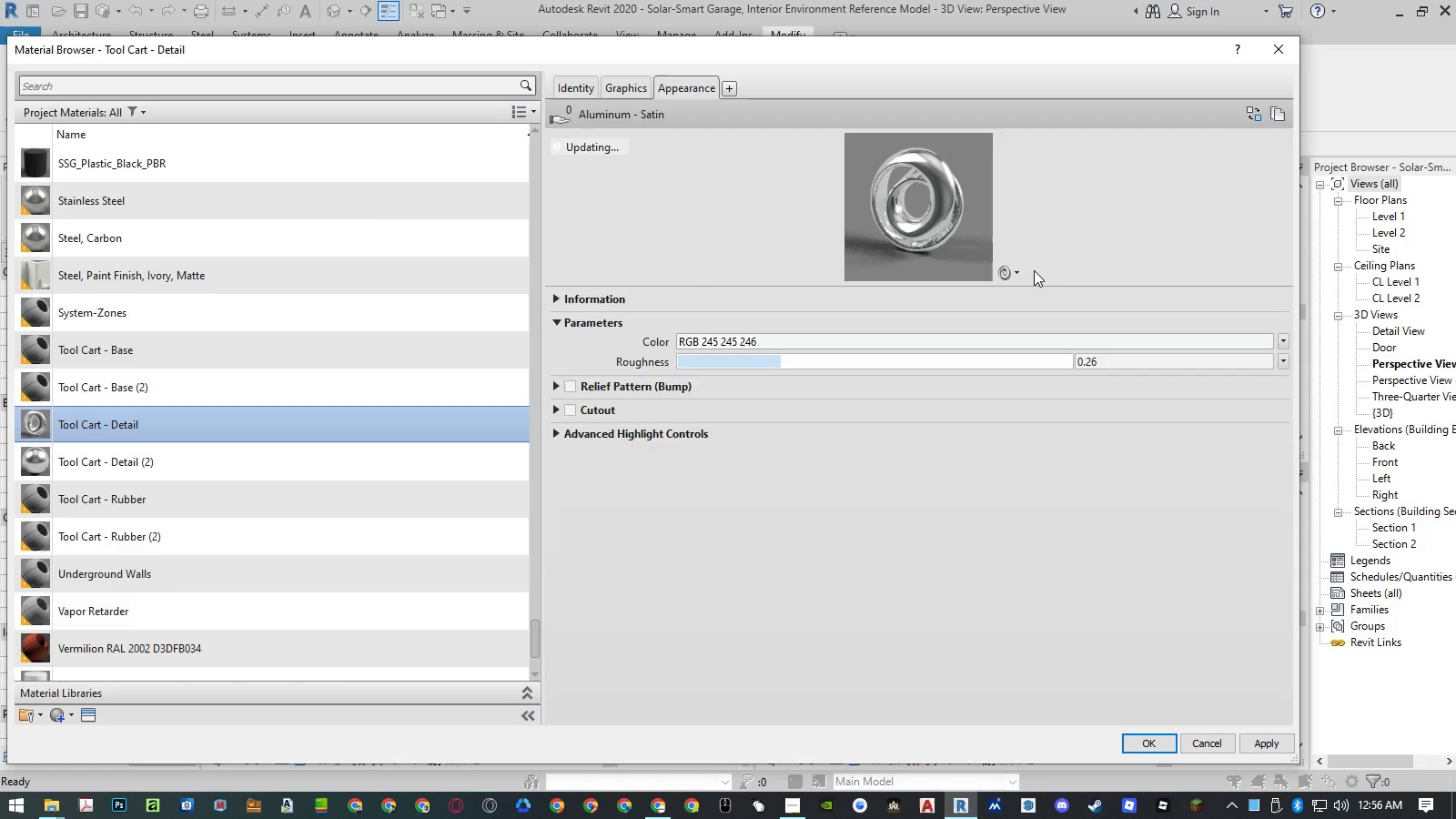 
left_click([1008, 274])
 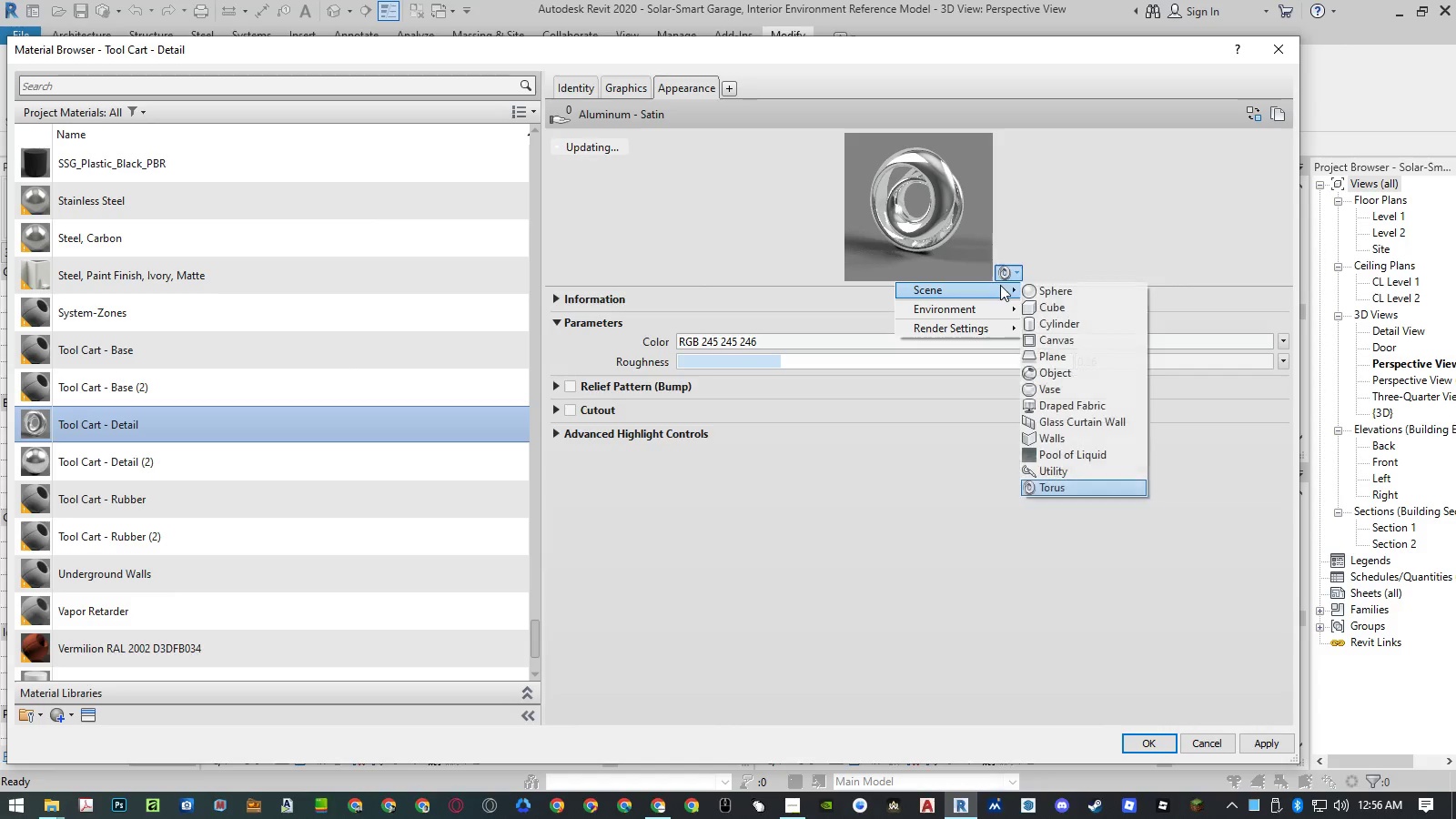 
double_click([1055, 288])
 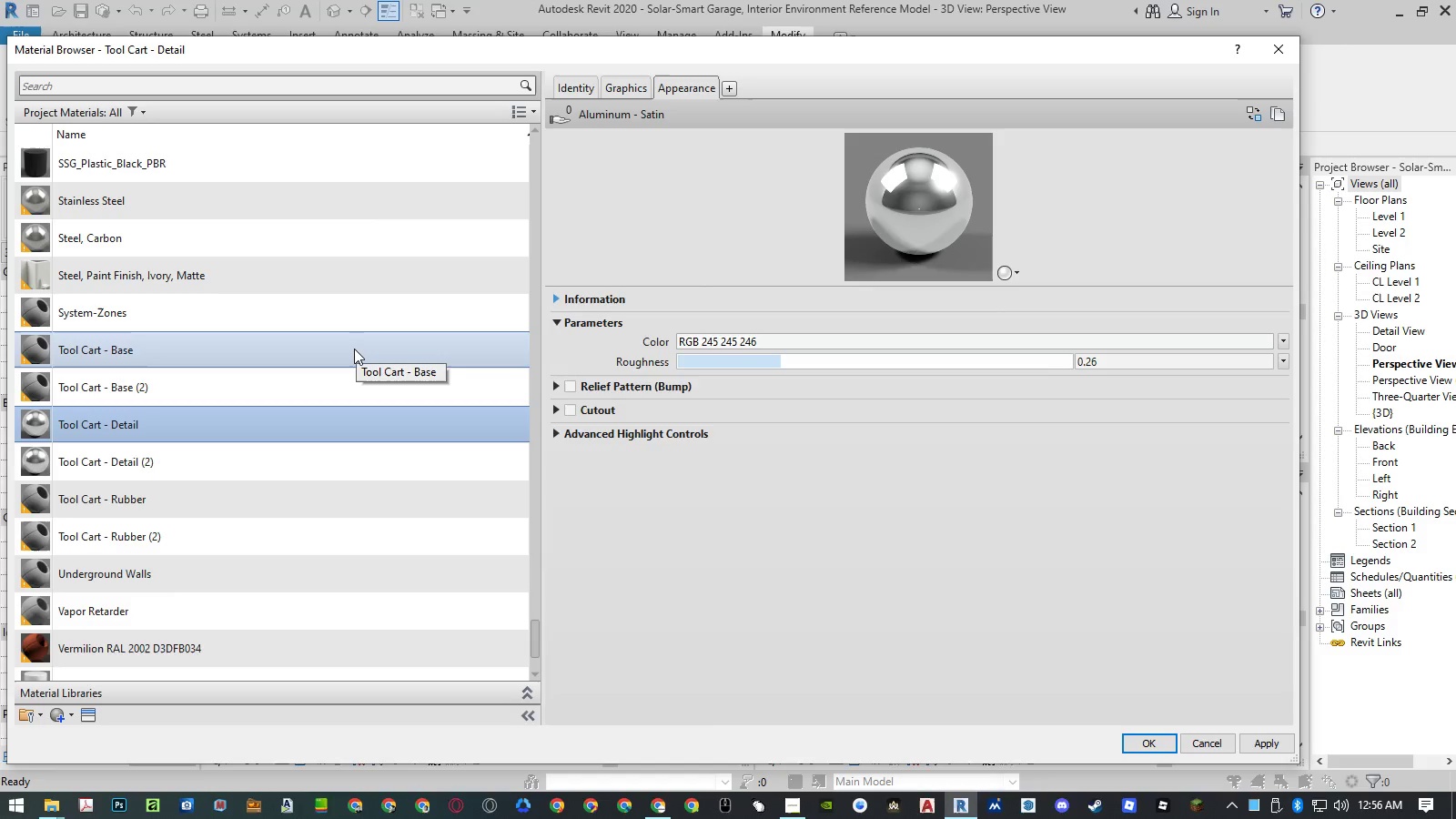 
left_click([306, 490])
 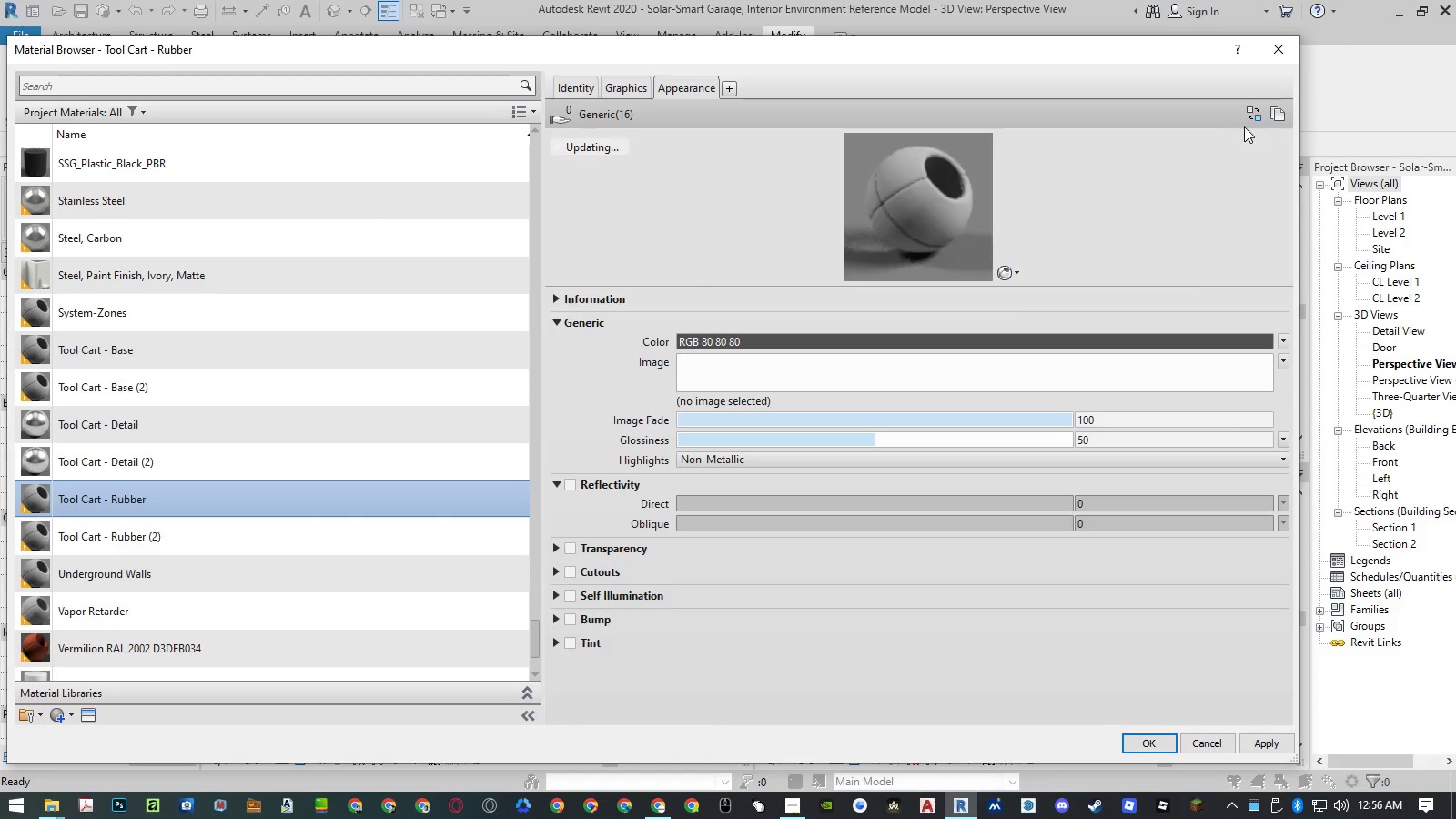 
left_click([1249, 117])
 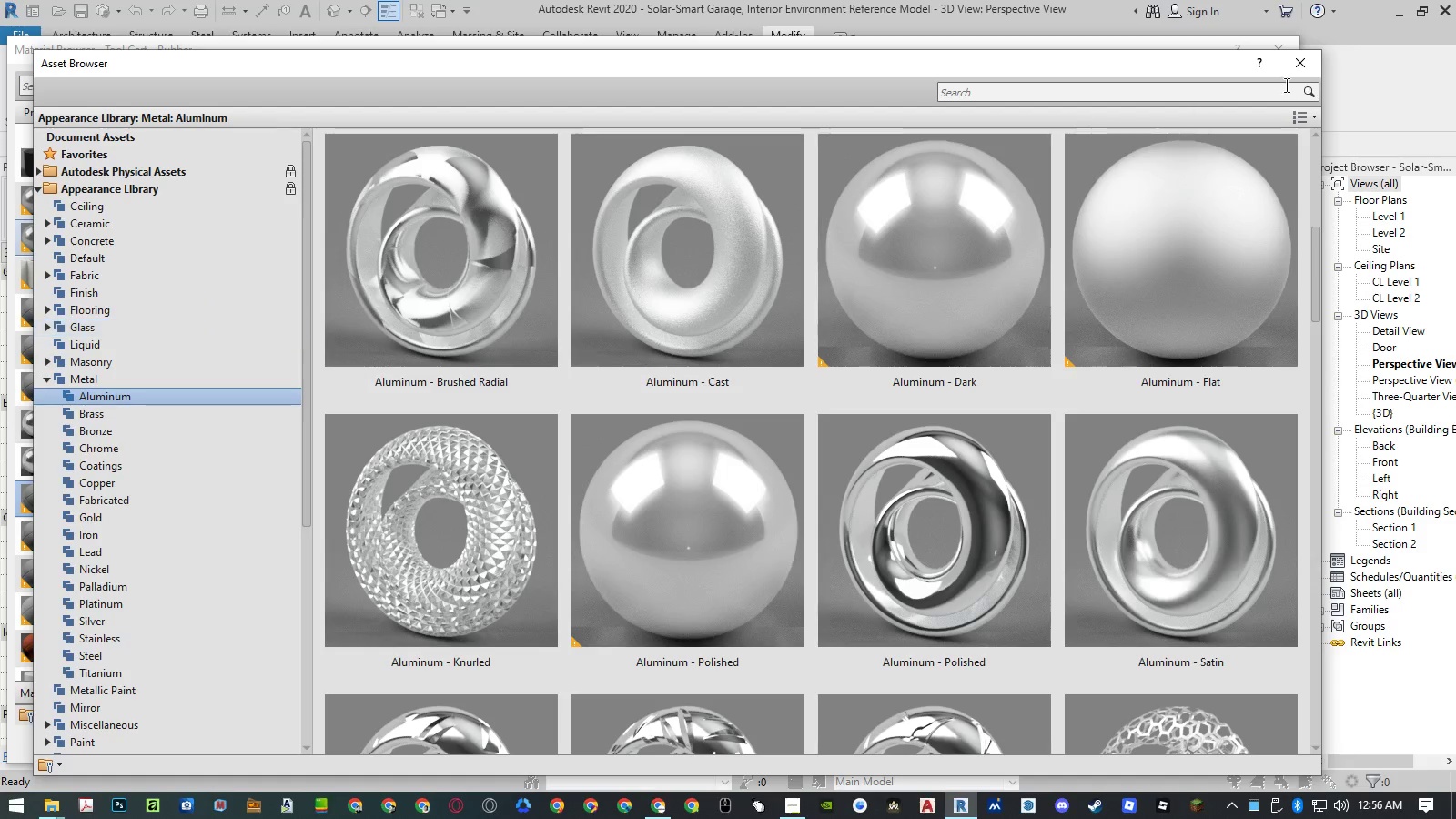 
left_click([1305, 66])
 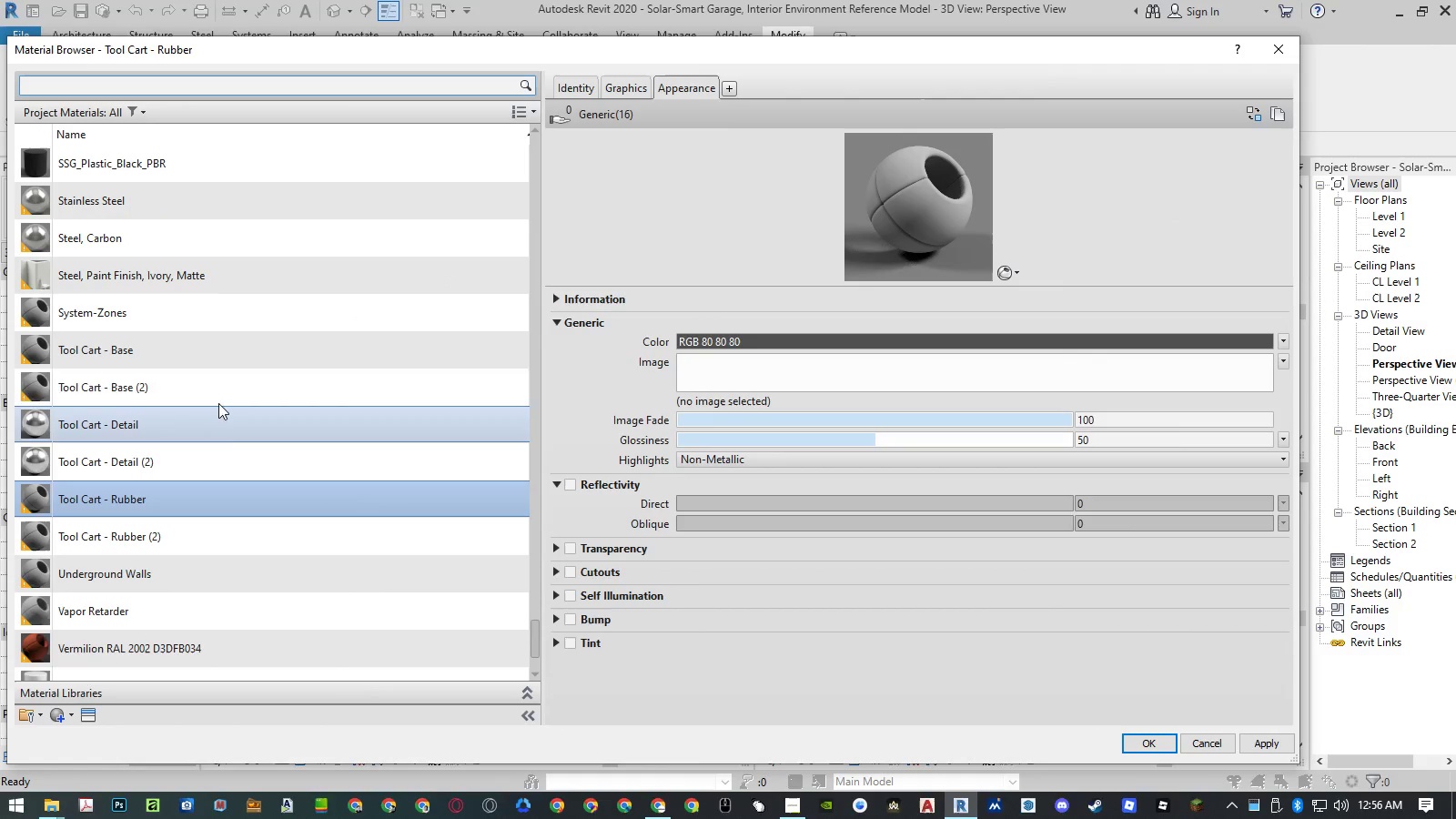 
left_click([229, 351])
 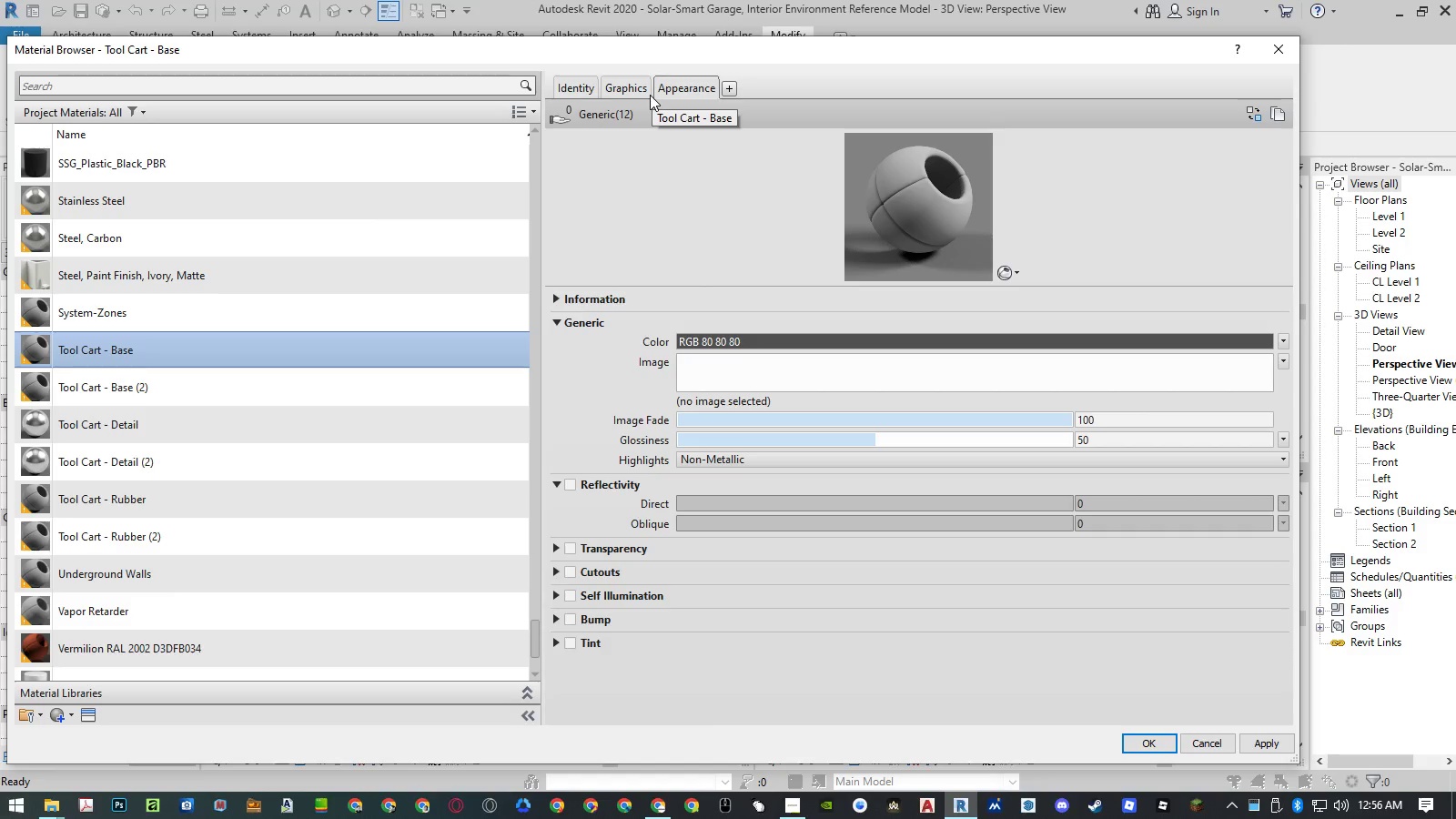 
left_click([631, 93])
 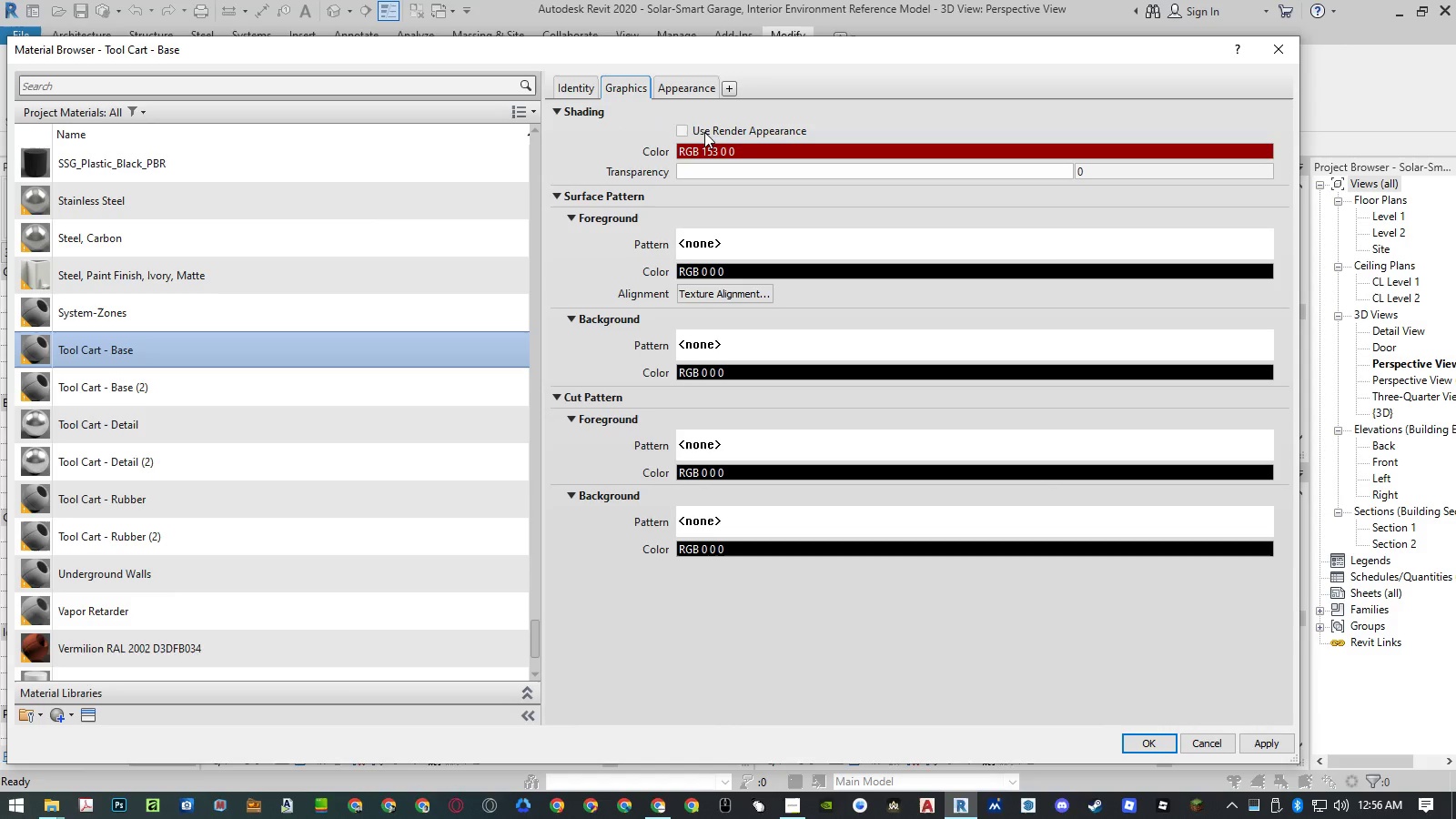 
left_click([737, 148])
 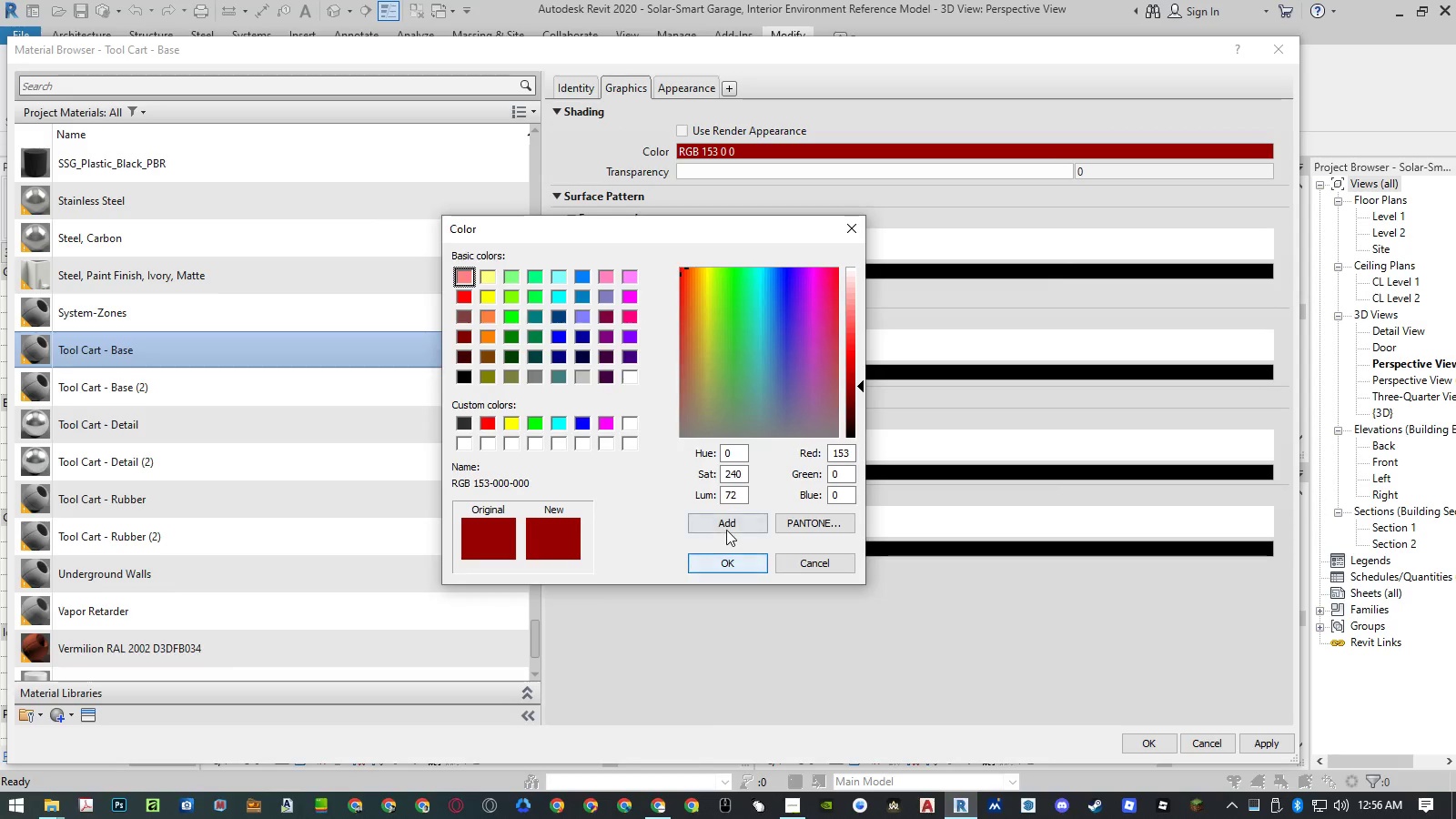 
left_click([723, 523])
 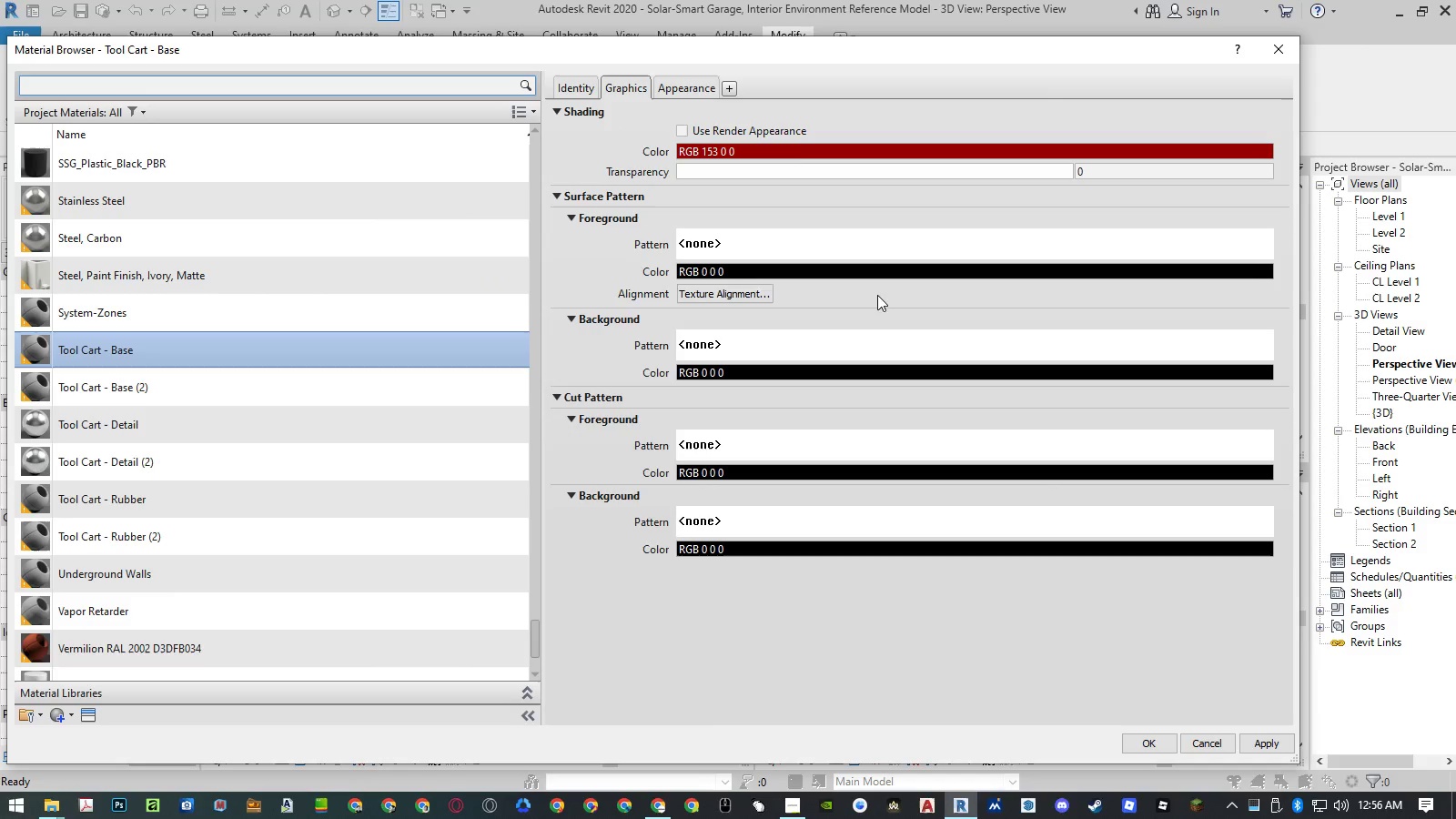 
left_click([679, 77])
 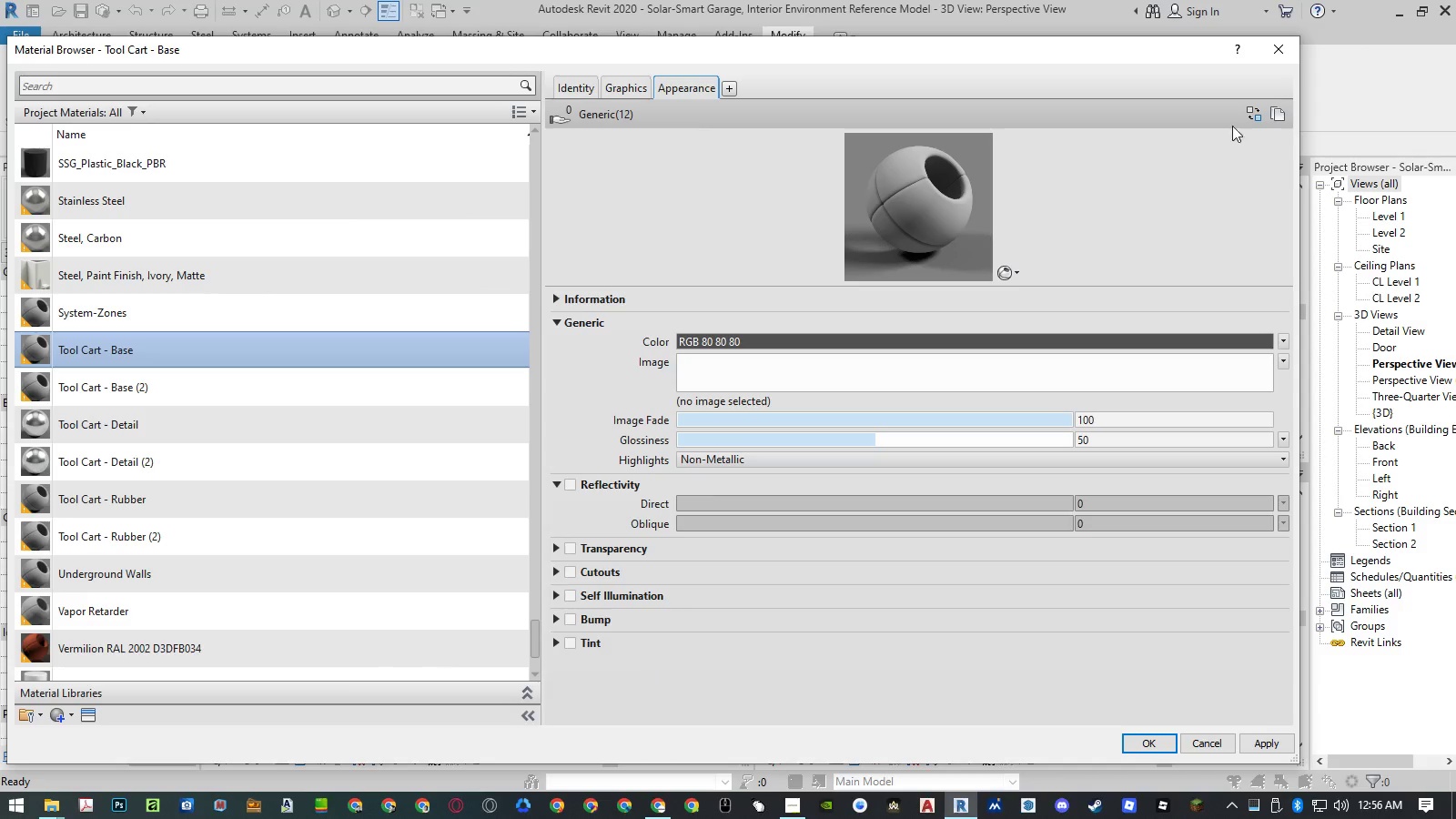 
left_click([1251, 116])
 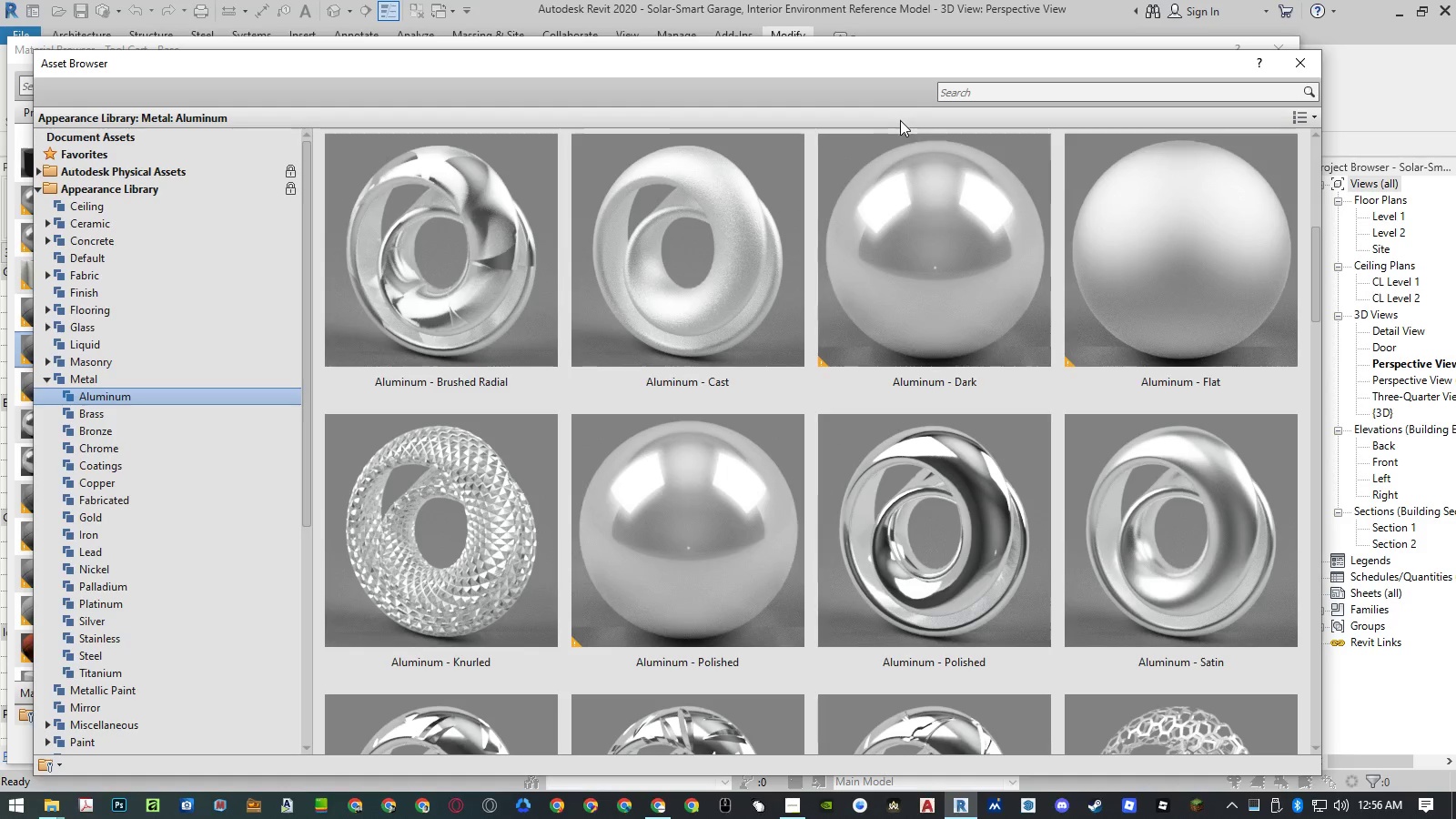 
scroll: coordinate [724, 331], scroll_direction: up, amount: 7.0
 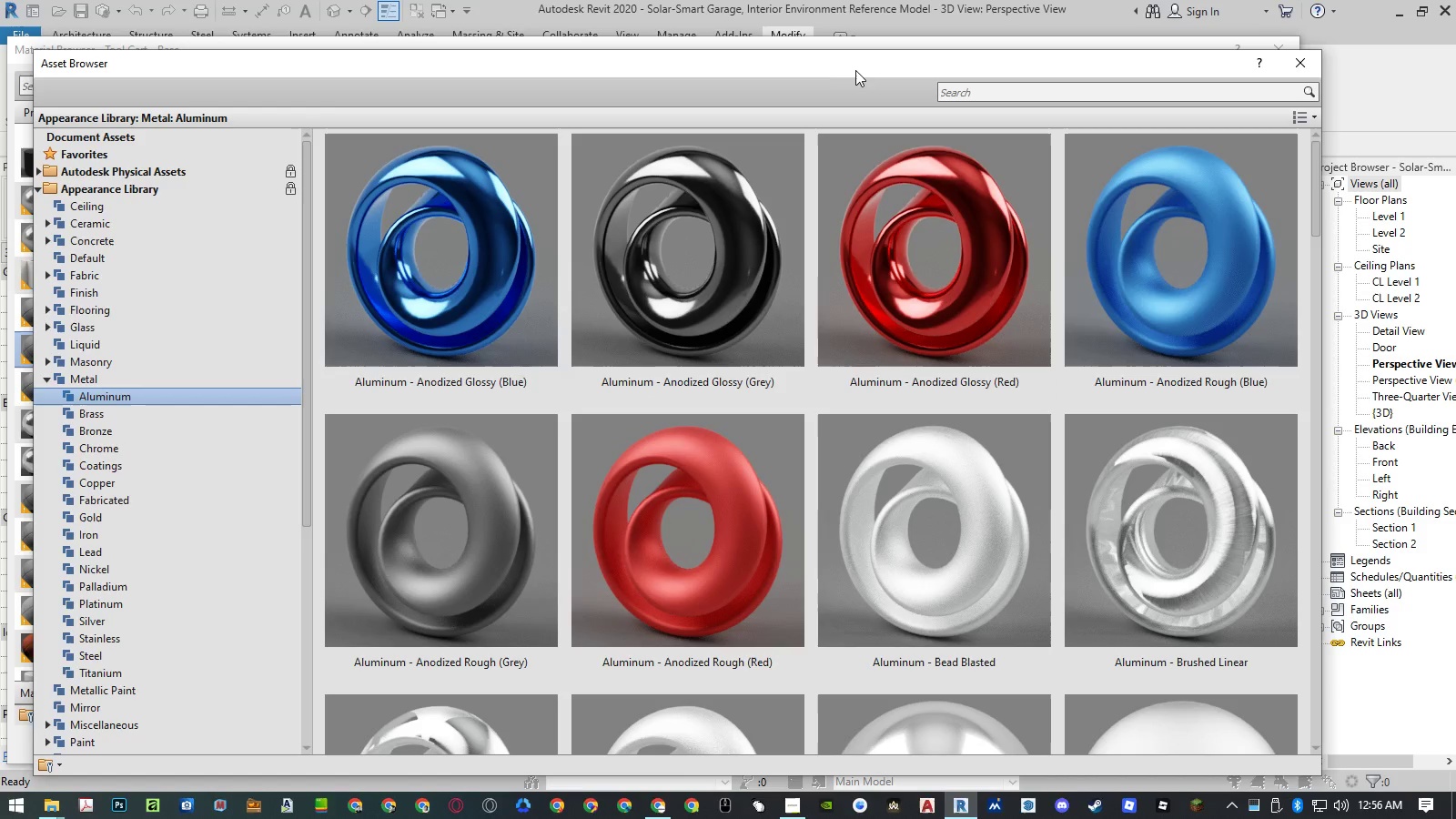 
left_click_drag(start_coordinate=[861, 67], to_coordinate=[934, 55])
 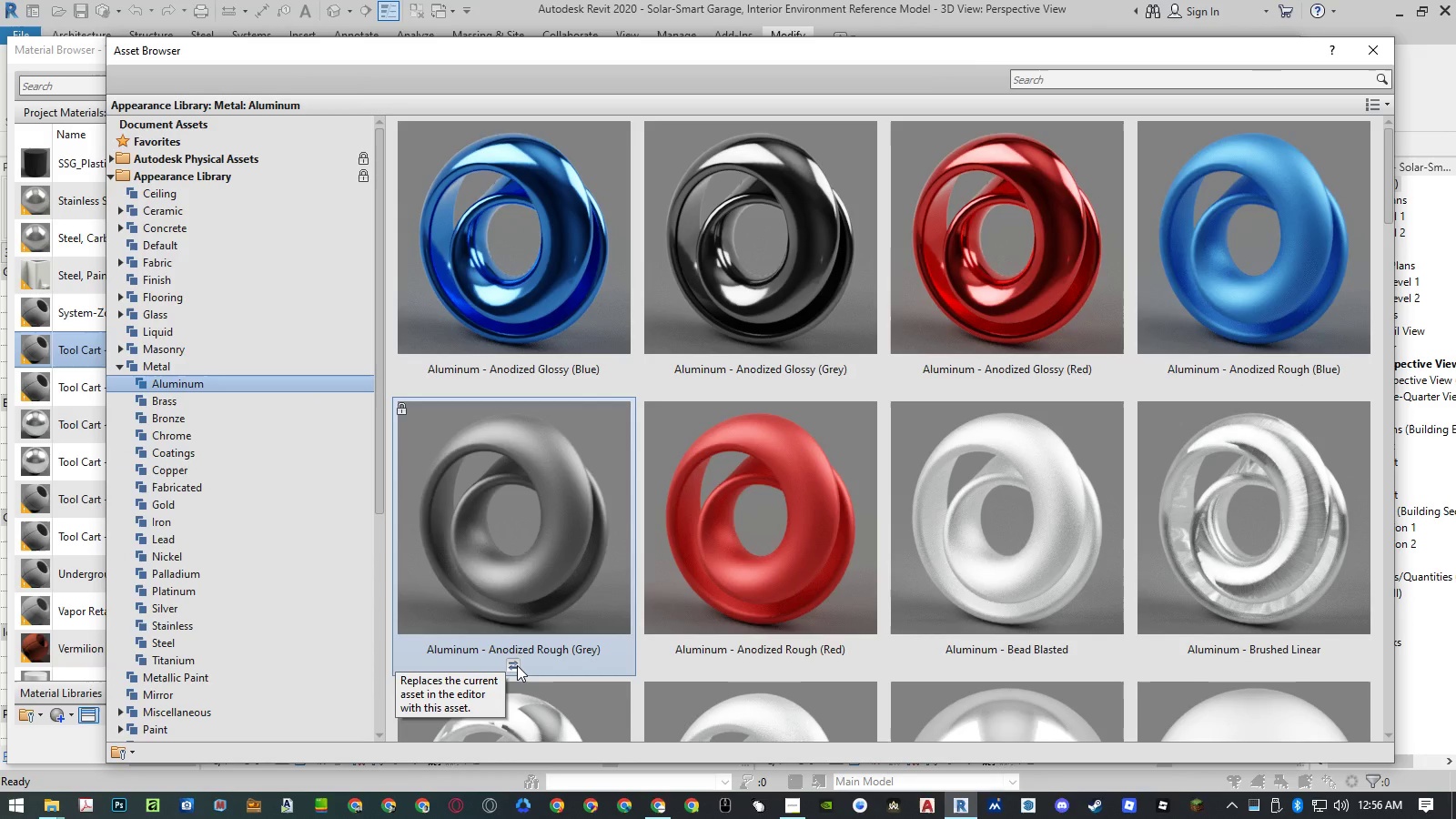 
wait(5.22)
 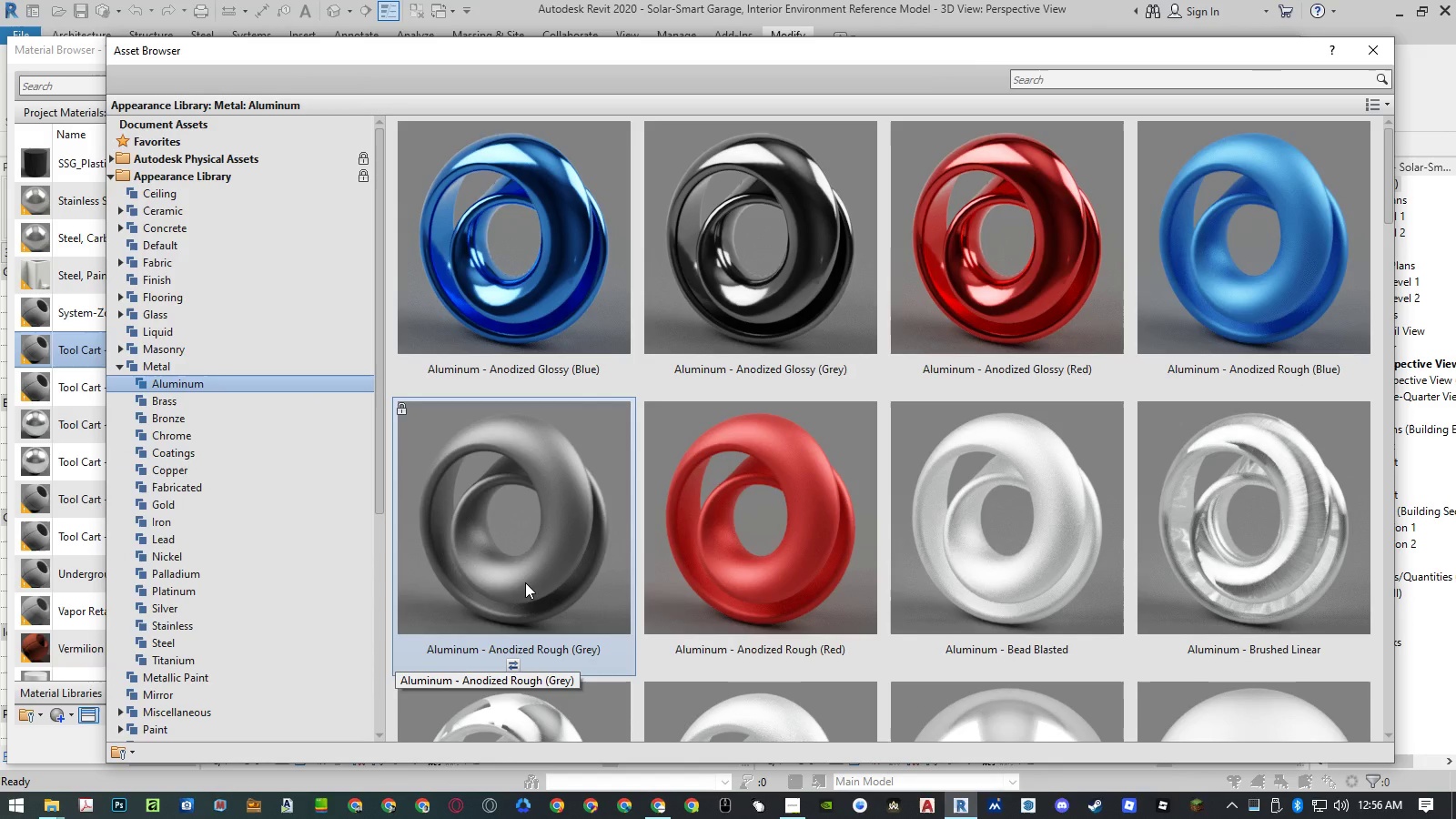 
left_click([517, 665])
 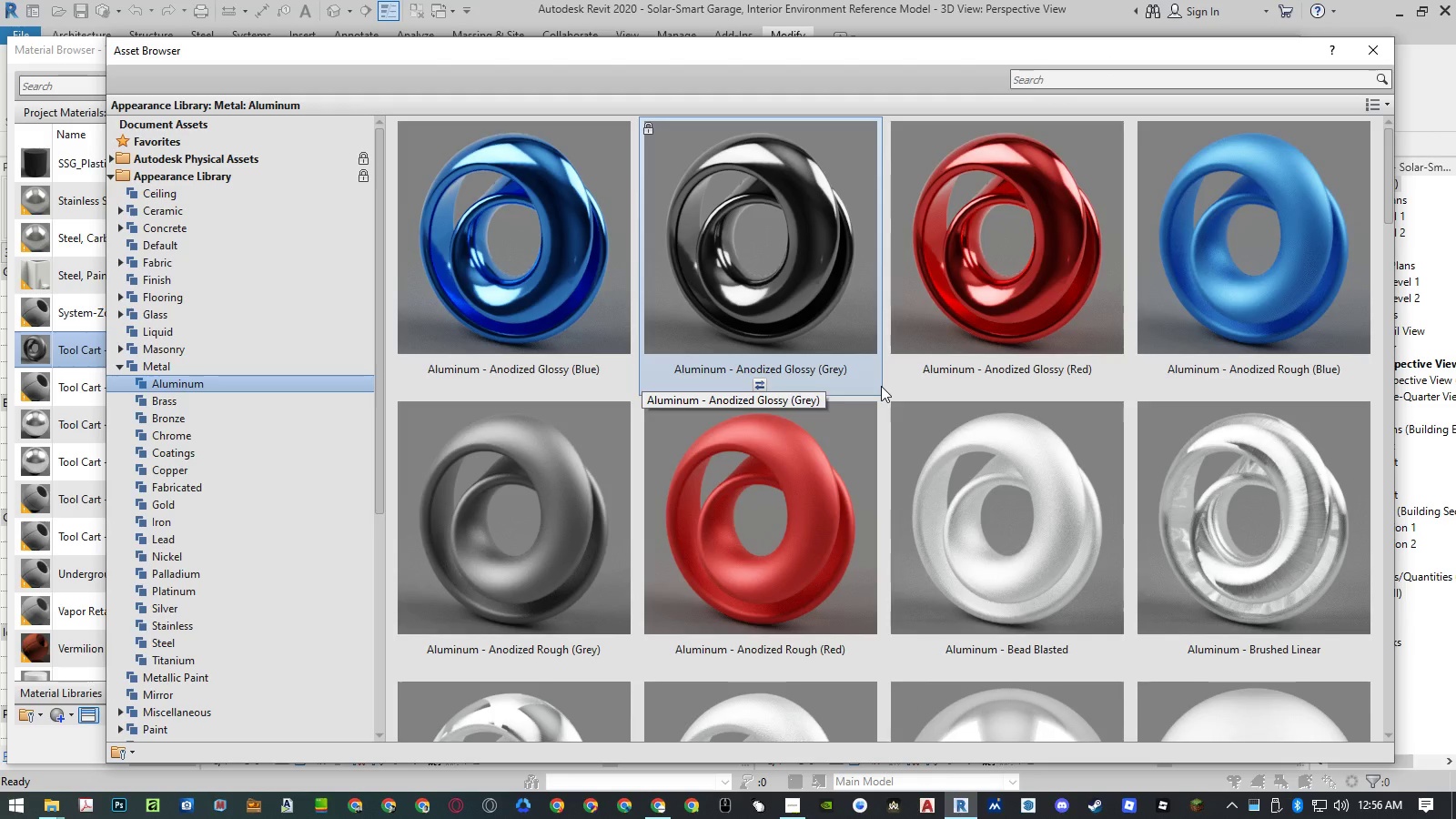 
wait(6.0)
 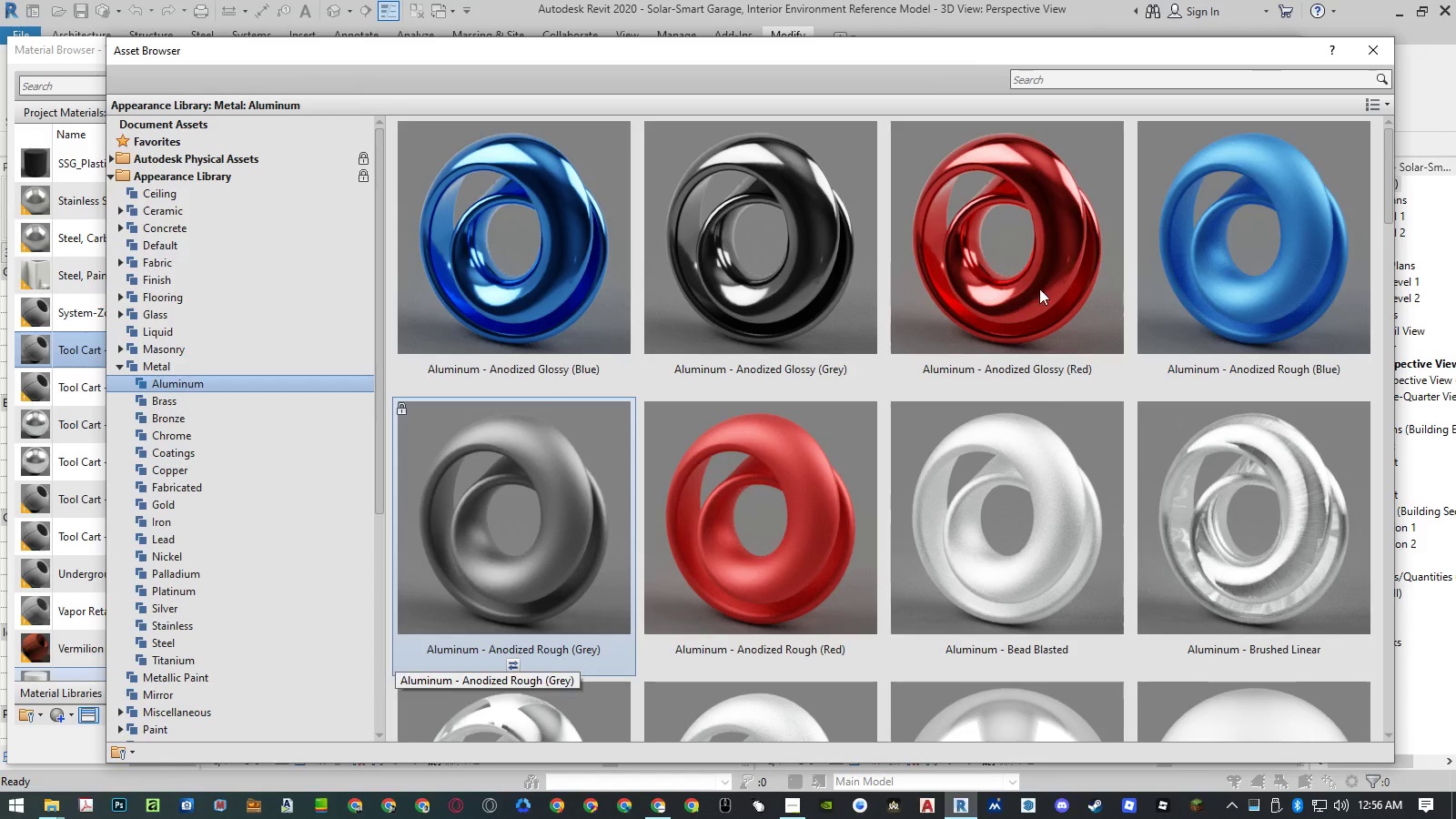 
scroll: coordinate [881, 386], scroll_direction: down, amount: 1.0
 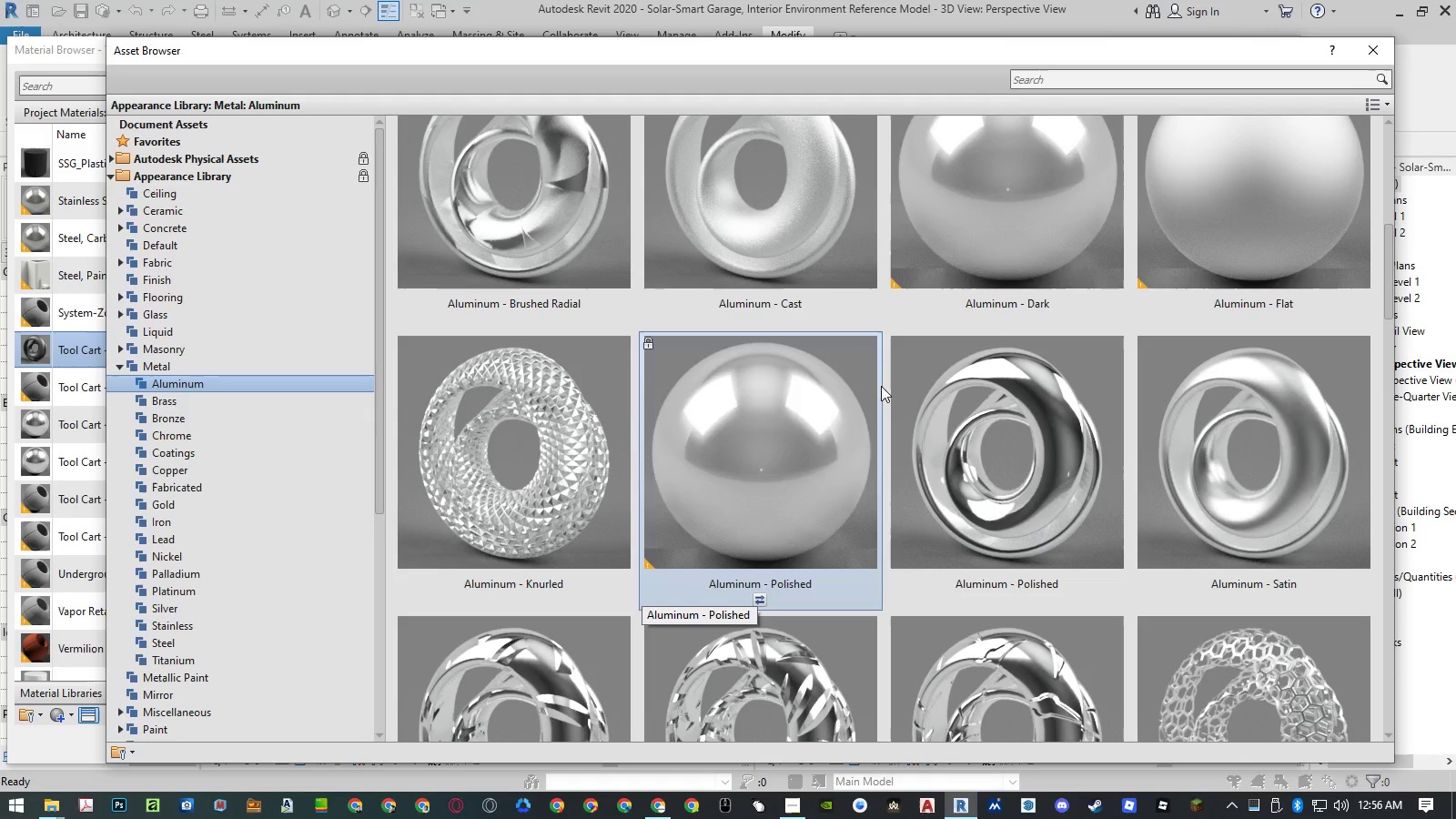 
scroll: coordinate [881, 386], scroll_direction: up, amount: 2.0
 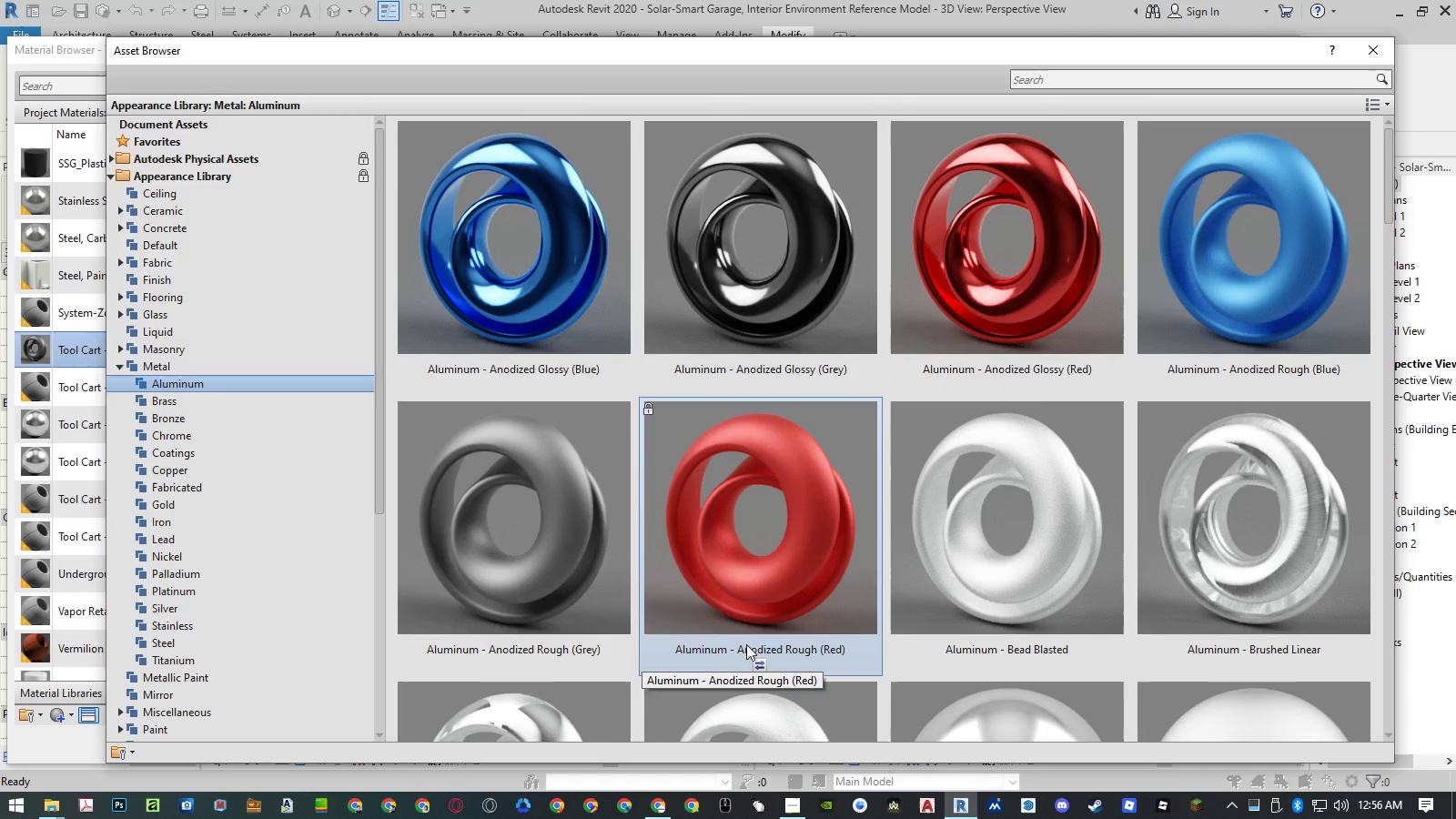 
left_click([755, 664])
 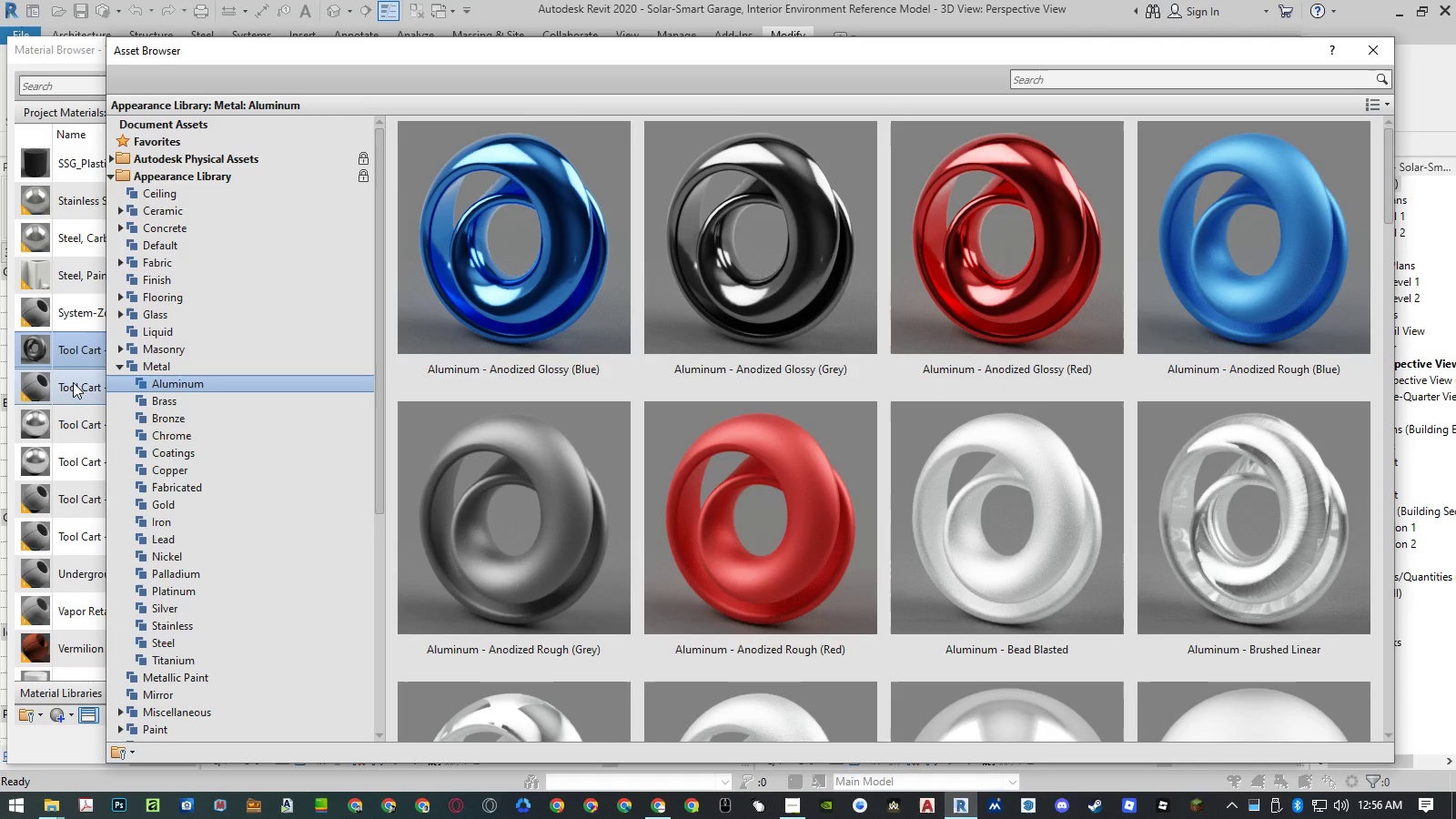 
left_click([73, 382])
 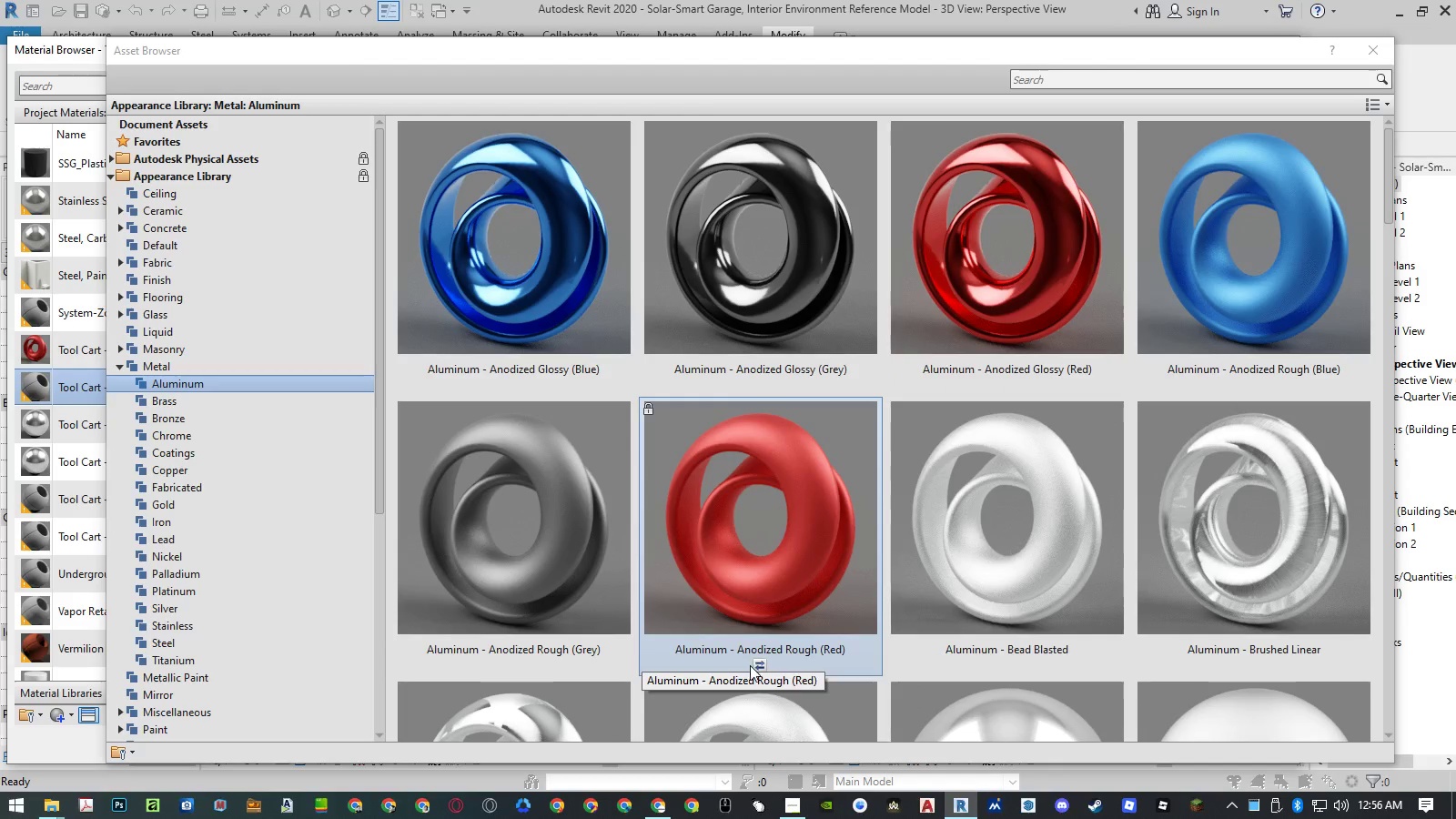 
left_click([754, 666])
 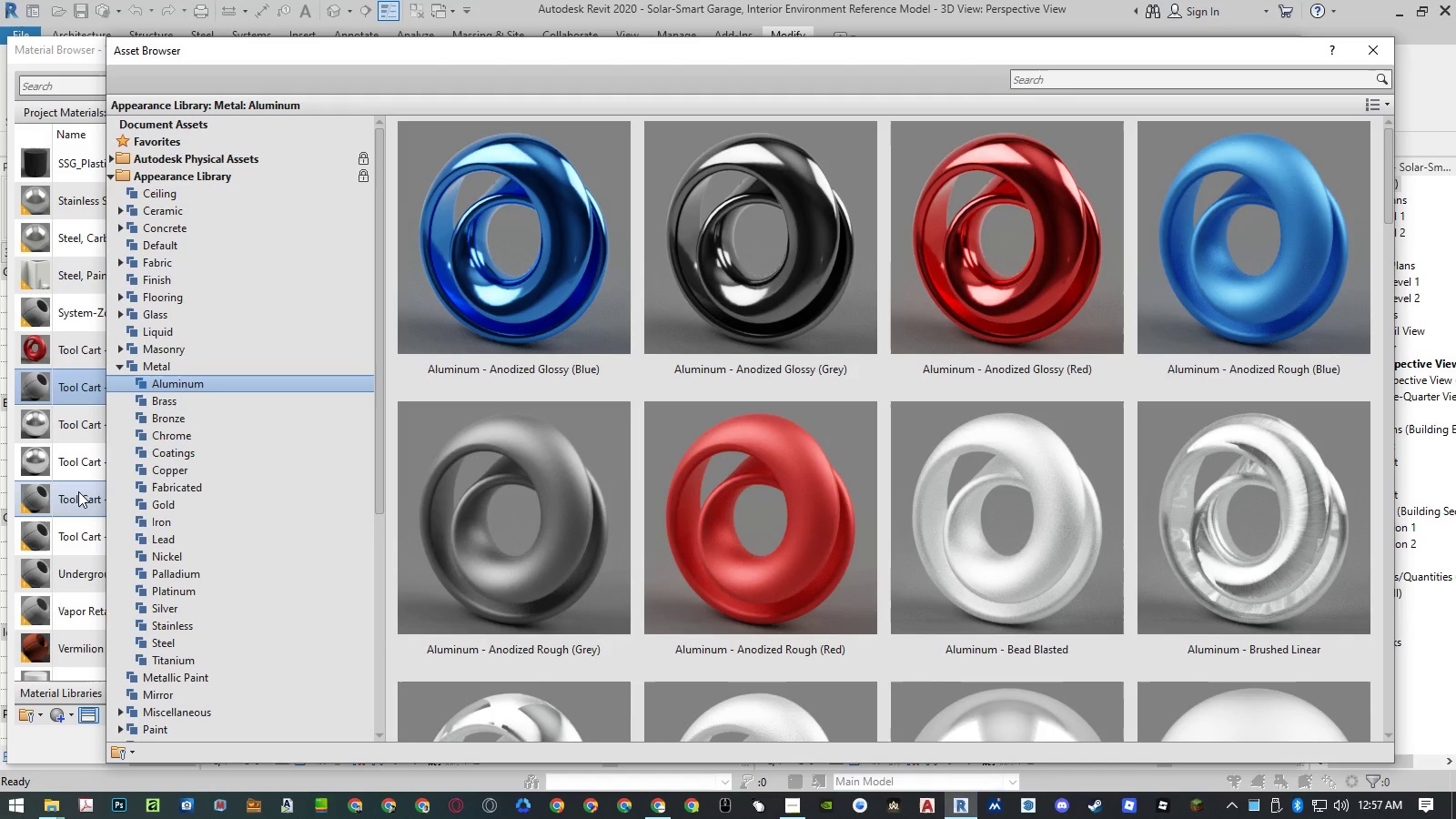 
left_click([78, 491])
 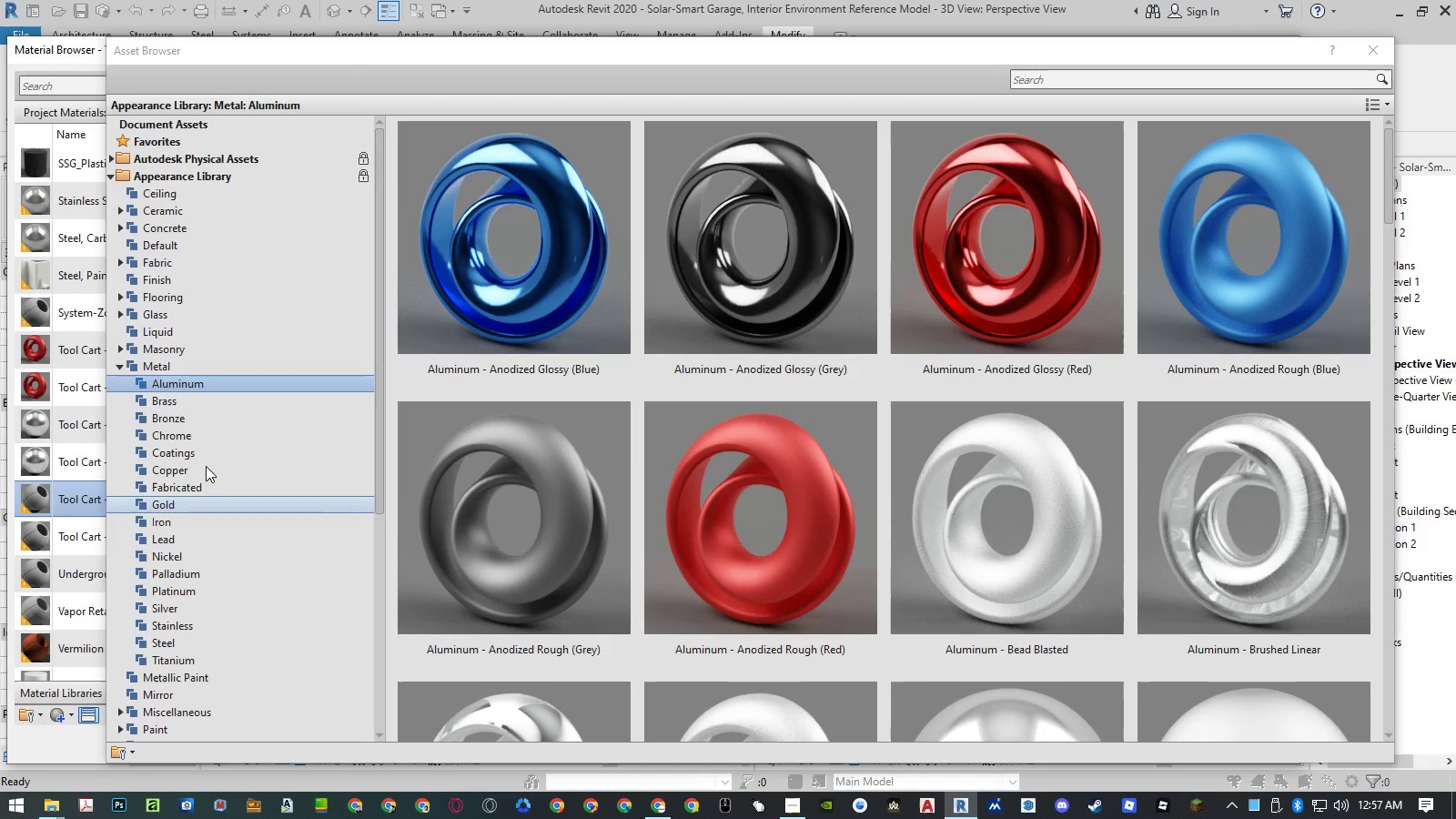 
left_click([119, 367])
 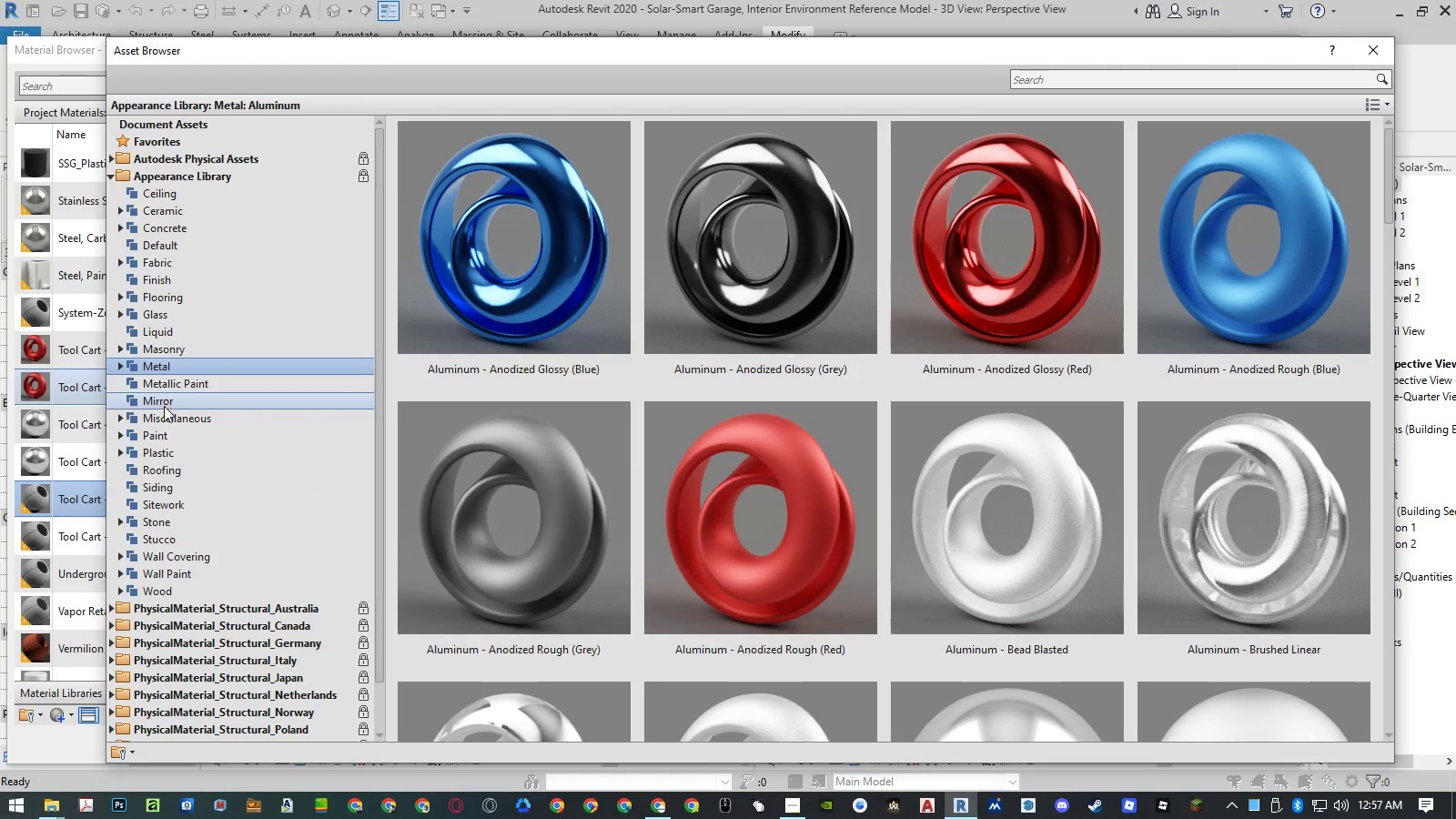 
double_click([163, 417])
 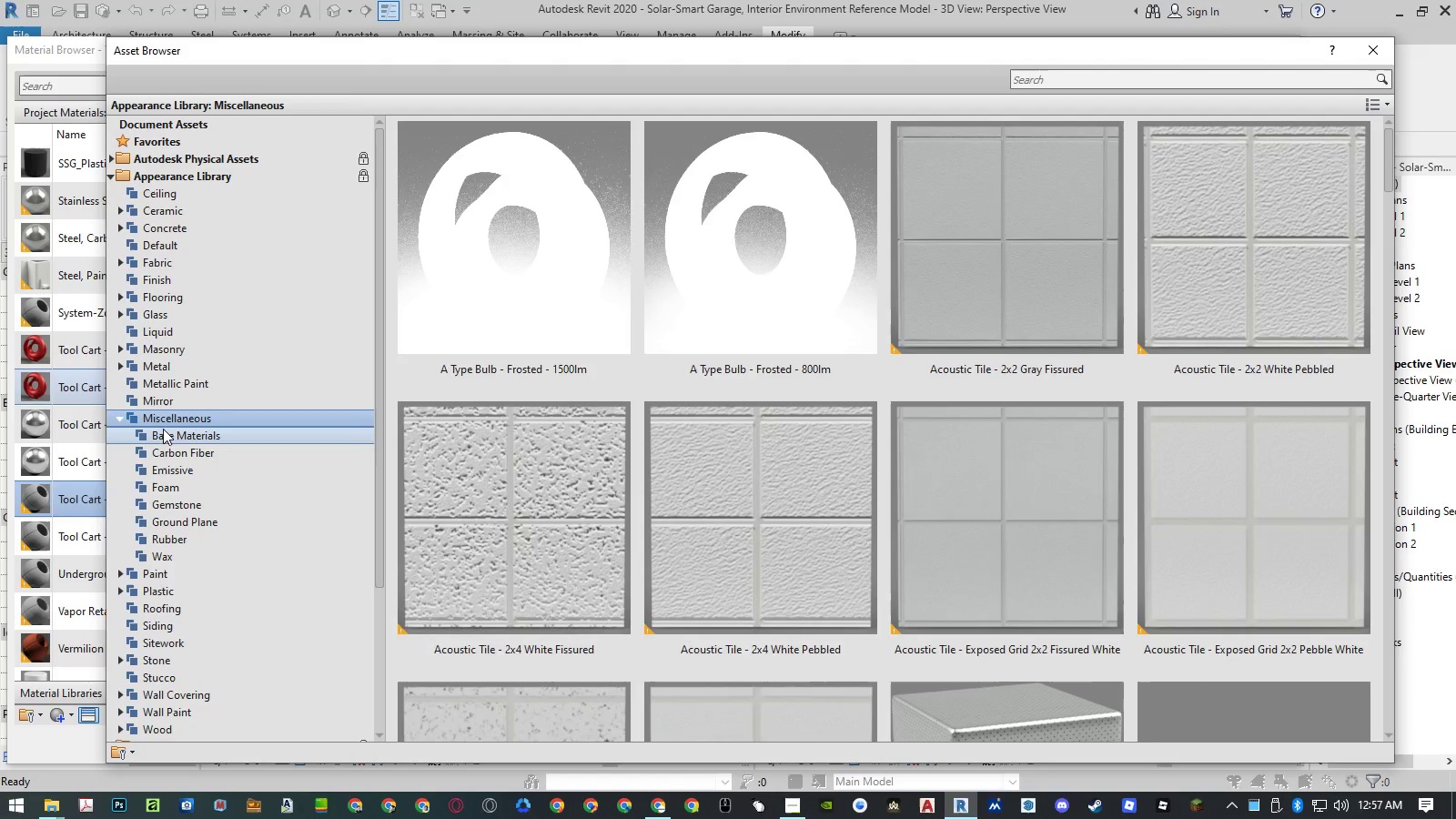 
triple_click([163, 430])
 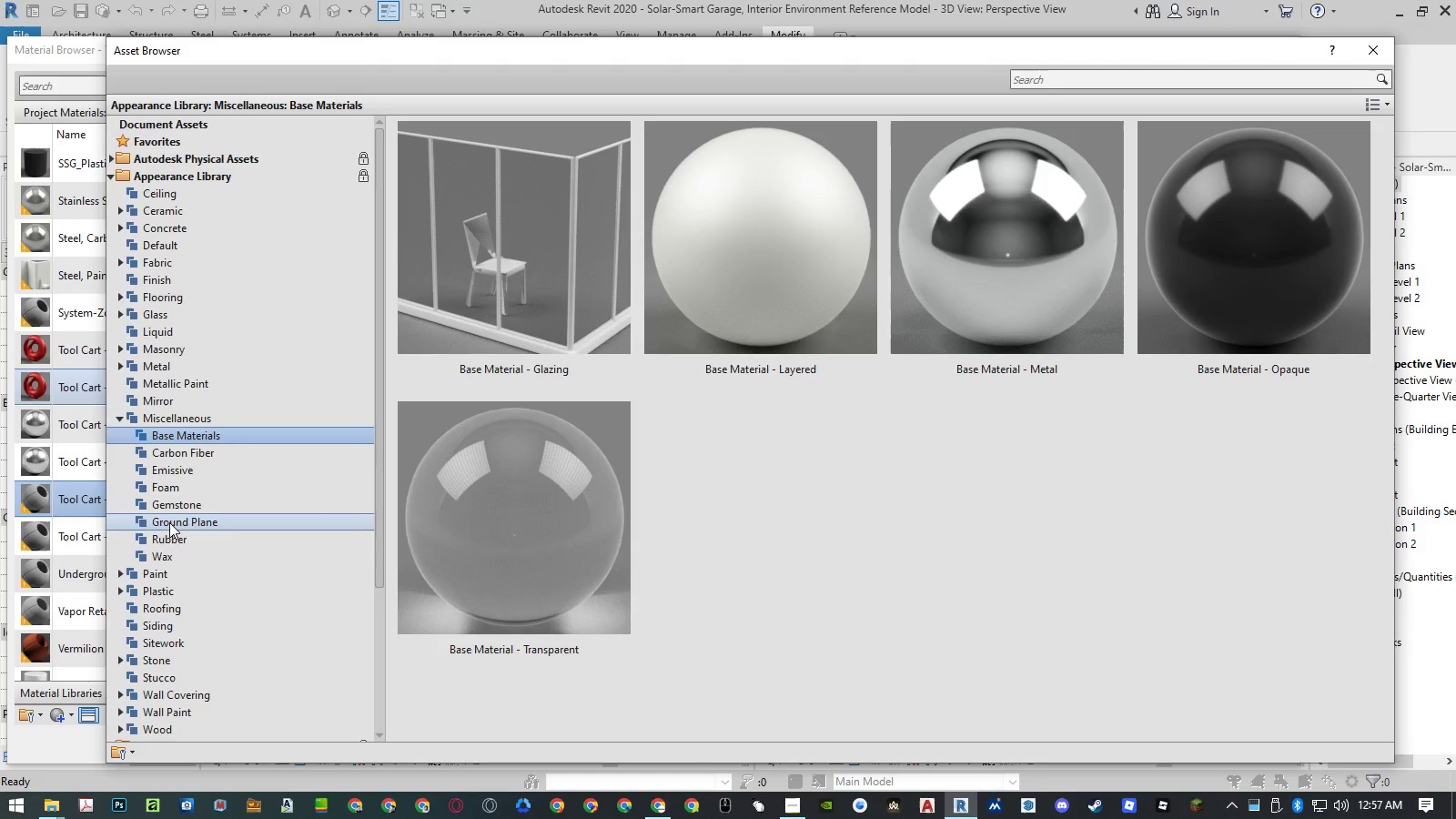 
left_click([165, 539])
 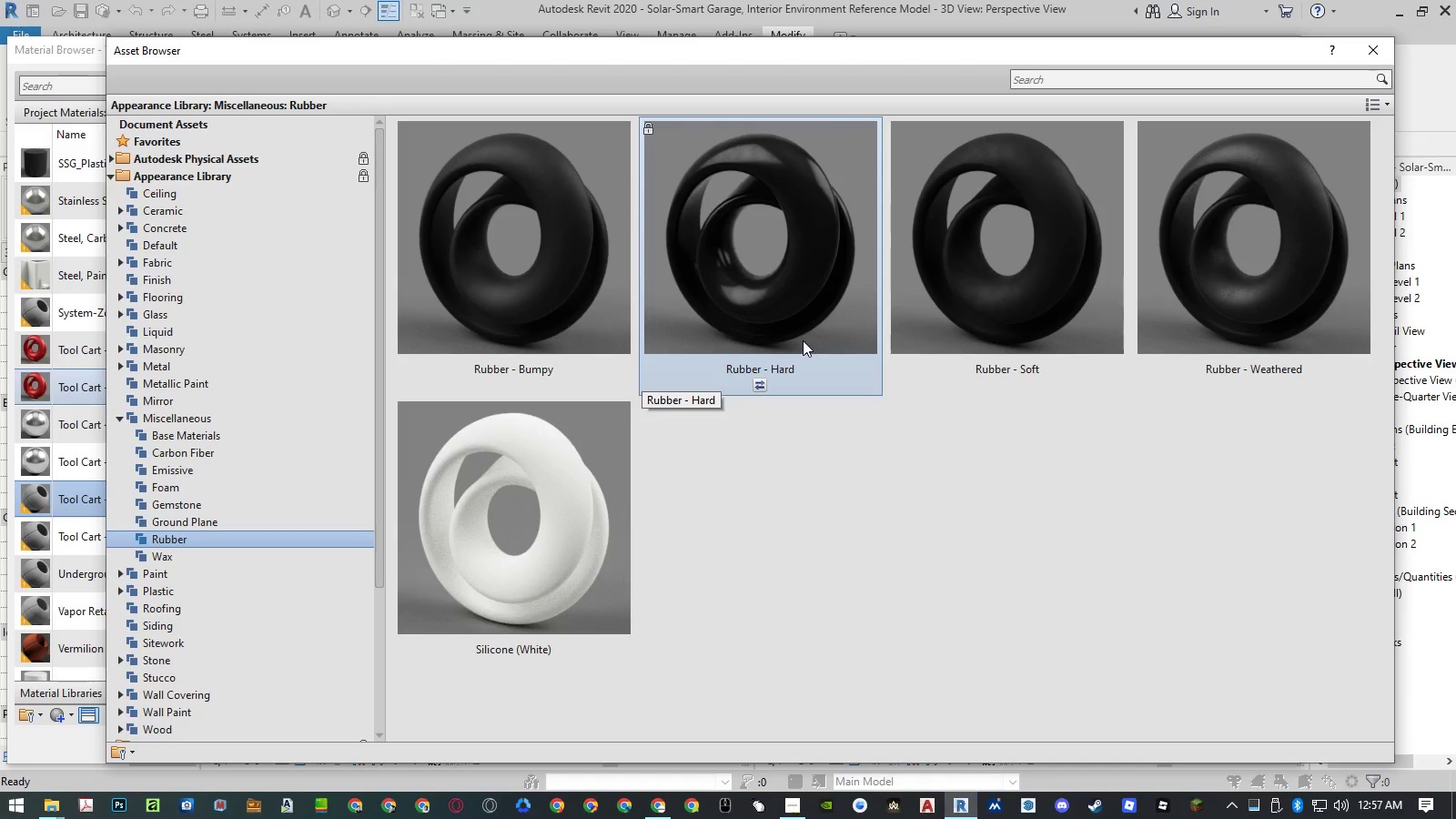 
wait(7.39)
 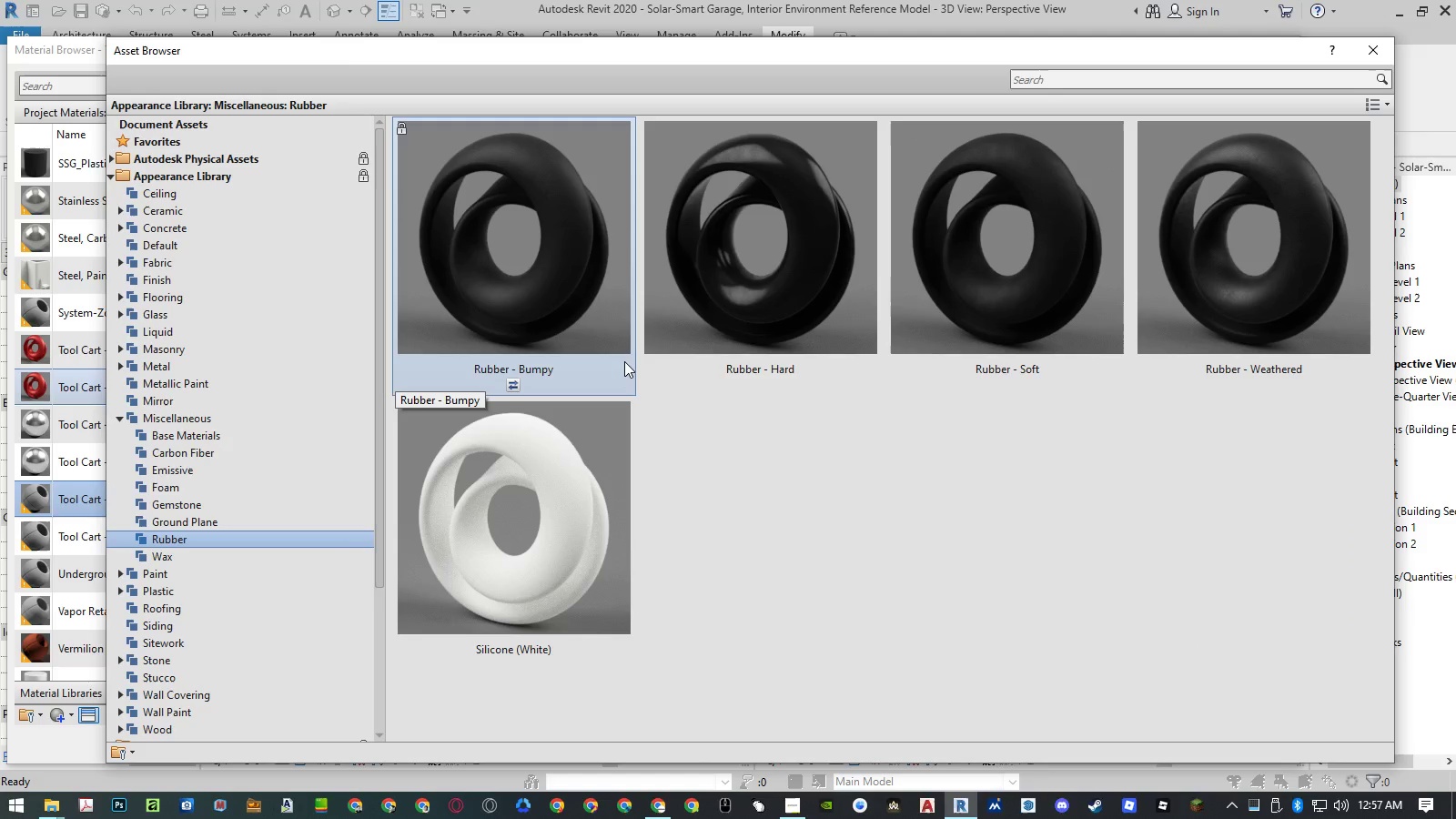 
mouse_move([1003, 379])
 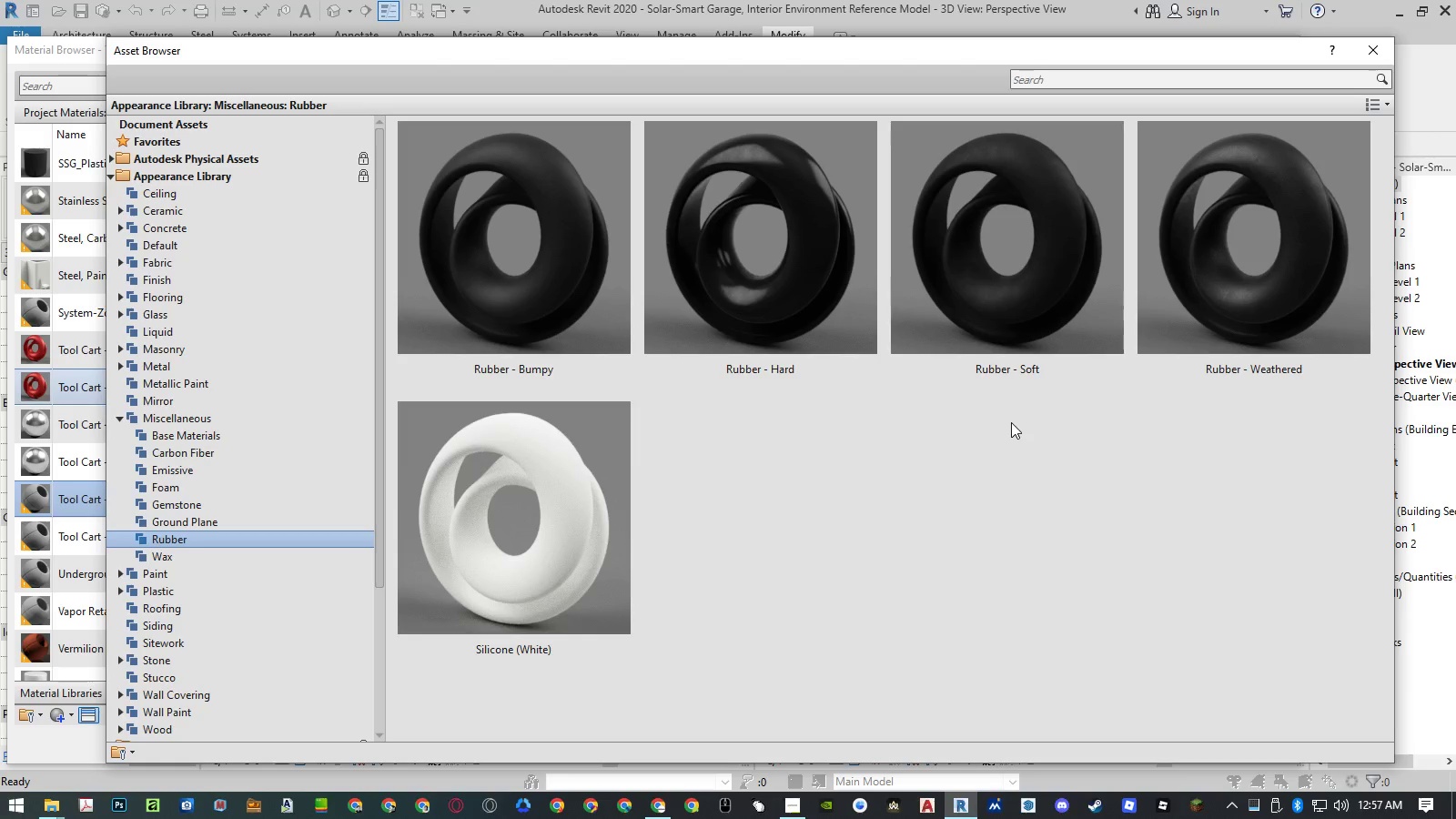 
left_click([1008, 383])
 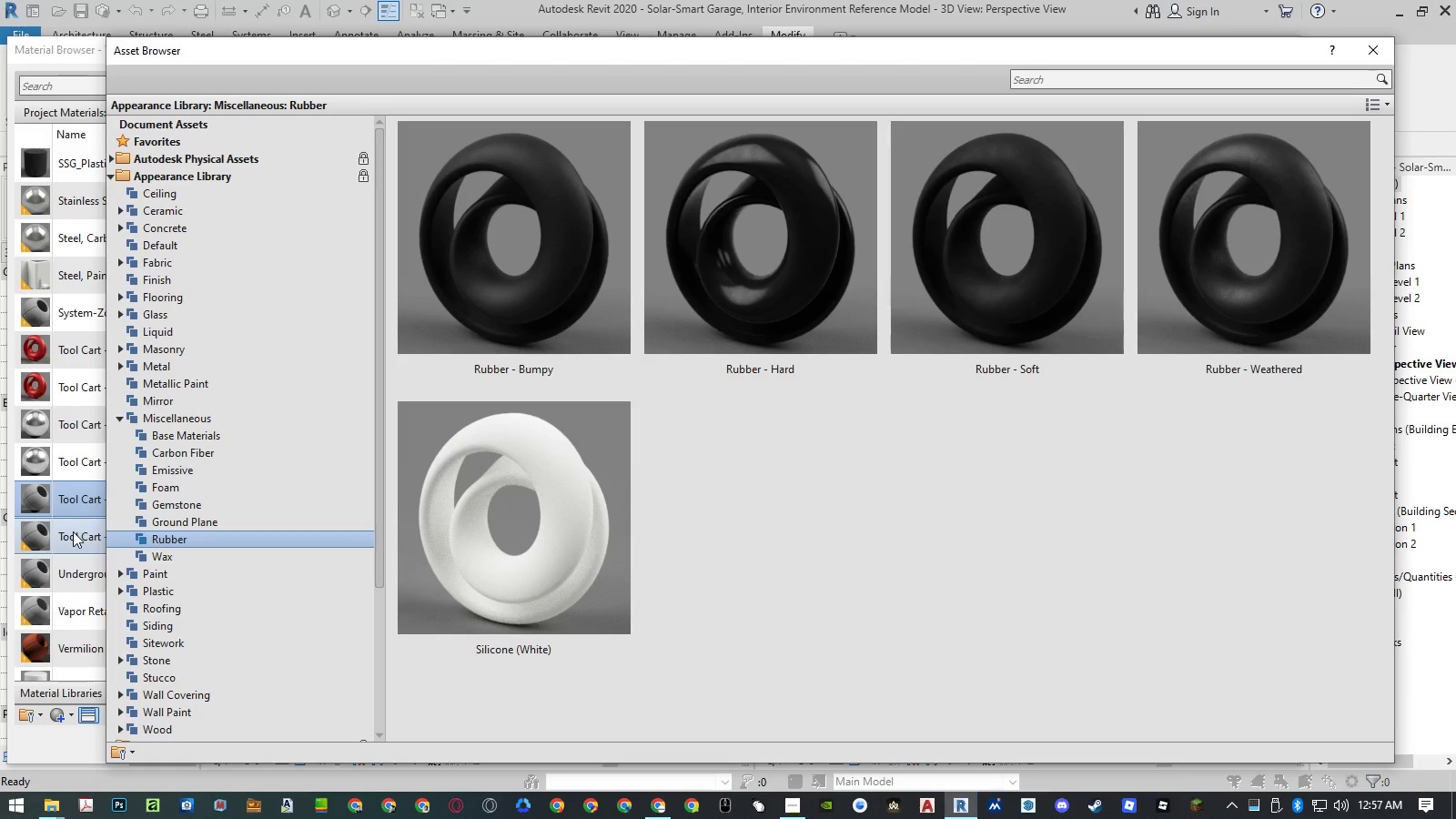 
left_click([73, 531])
 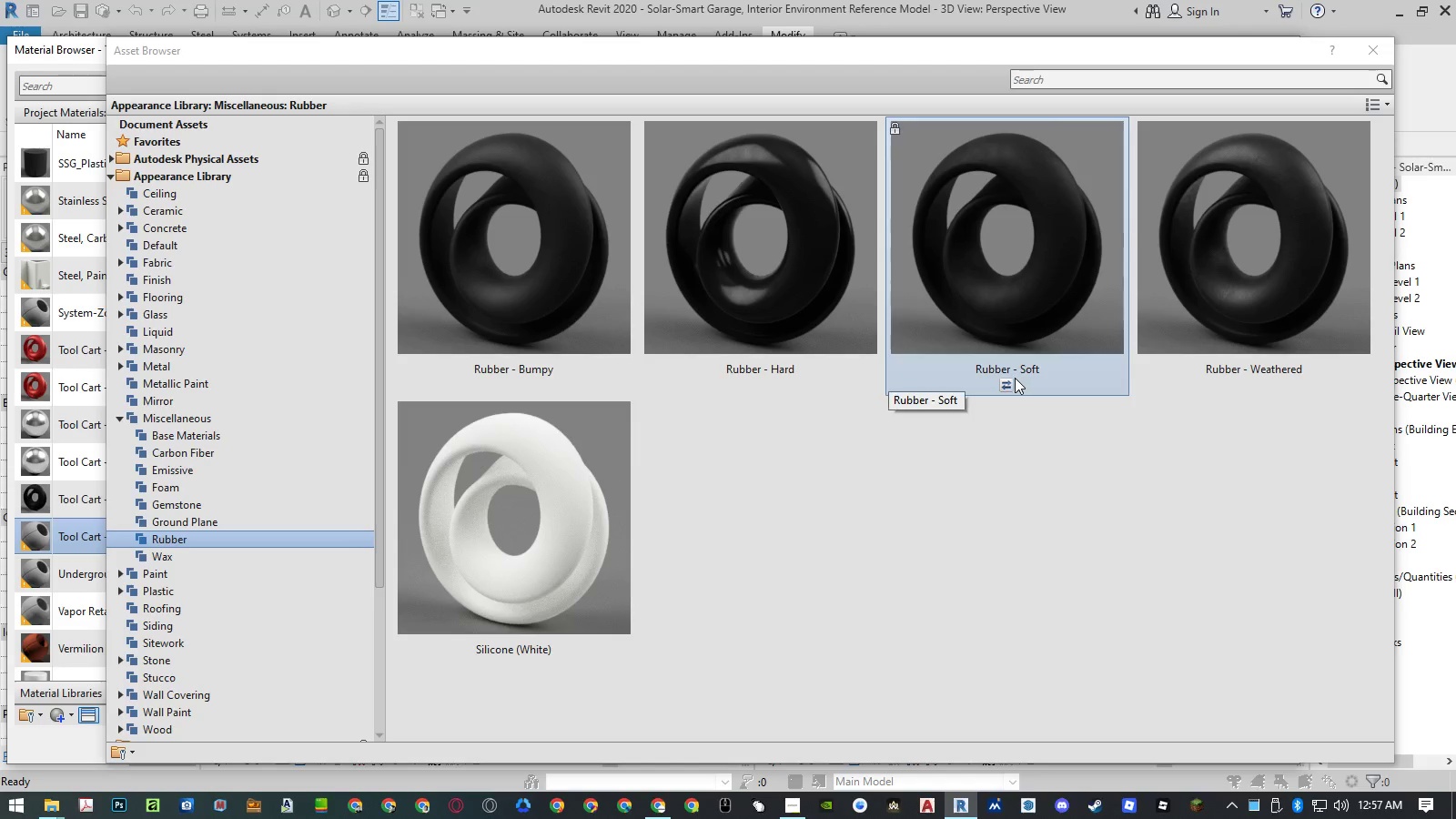 
left_click([1007, 380])
 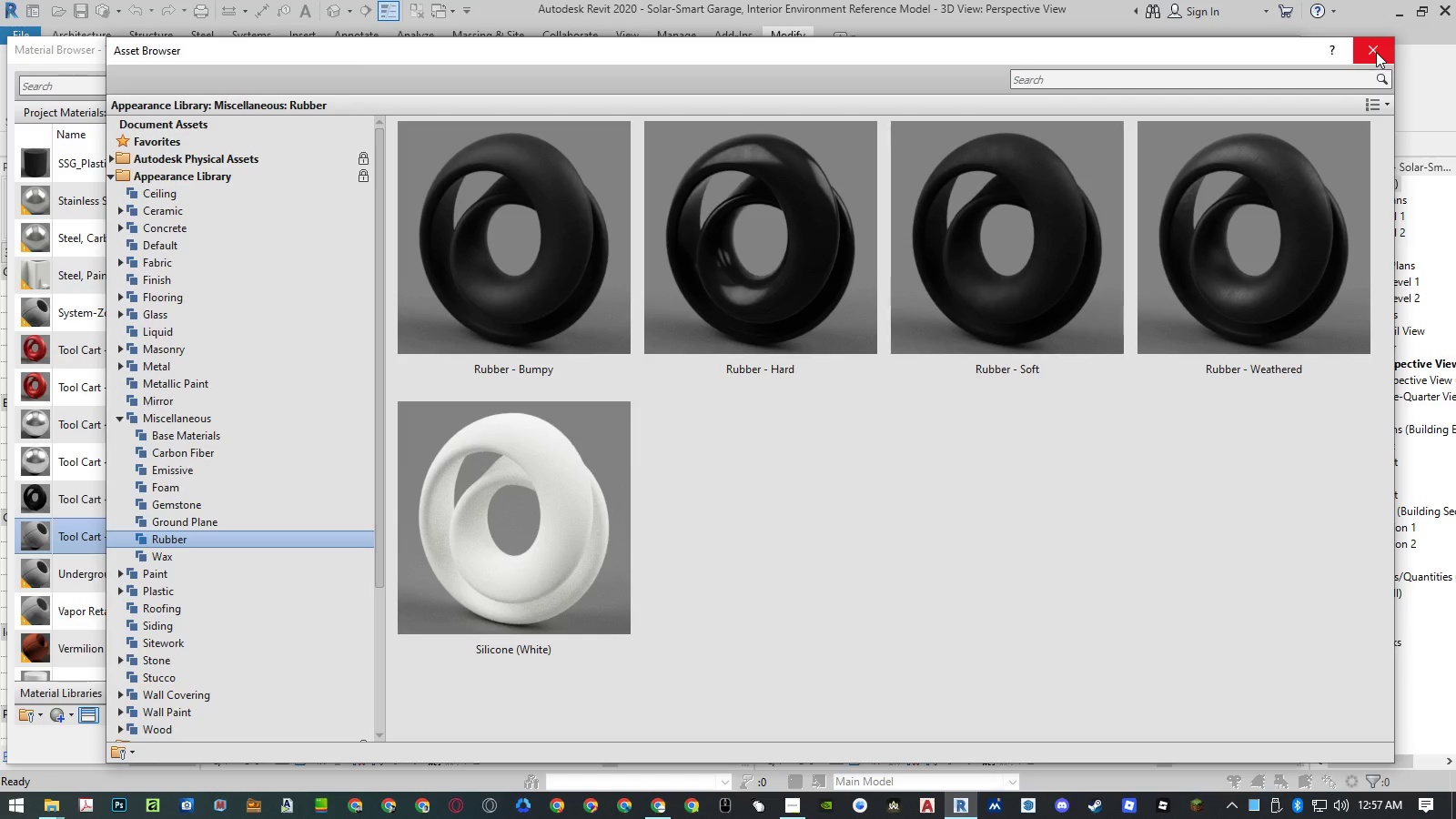 
left_click([1376, 52])
 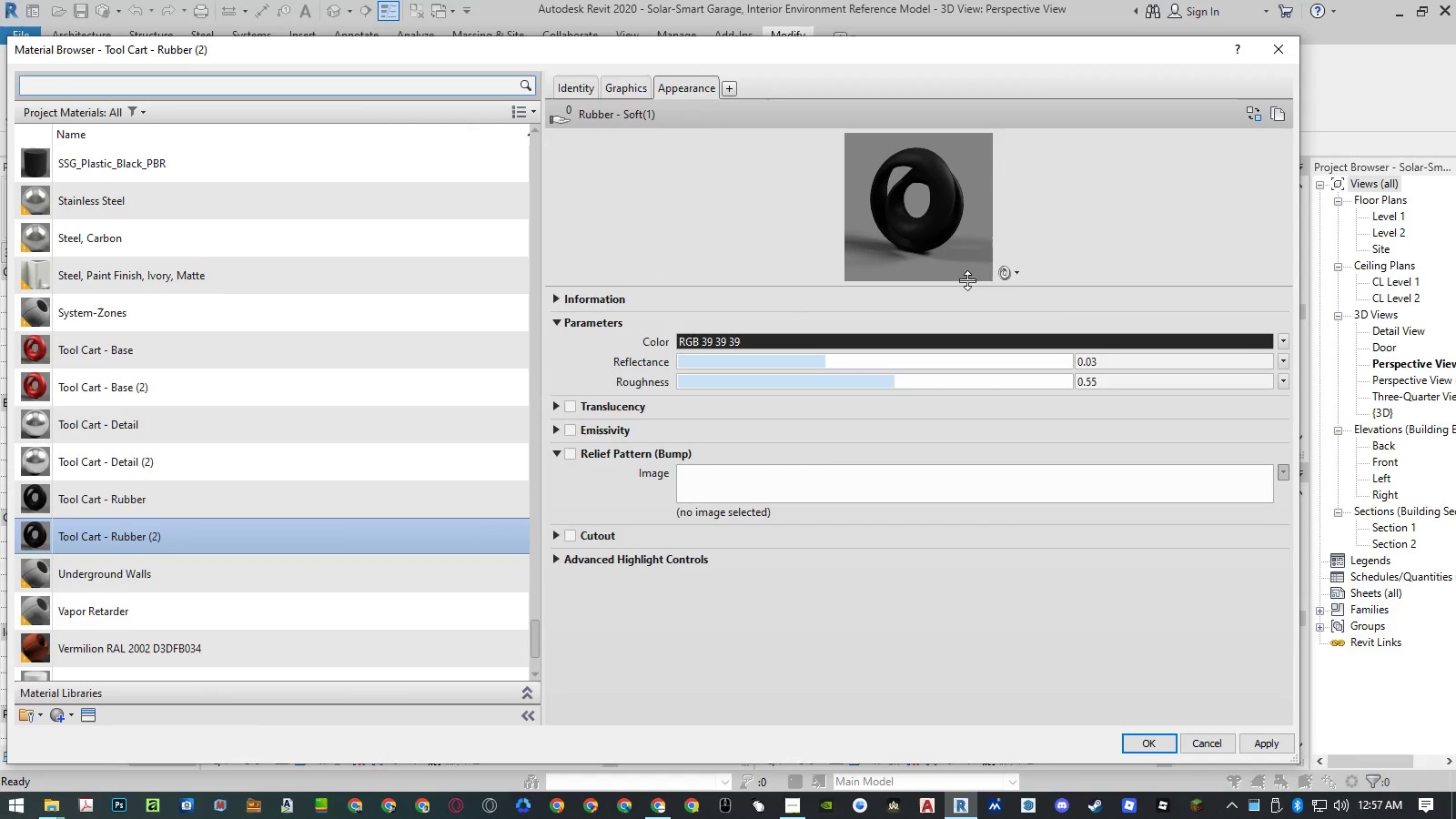 
left_click([1013, 270])
 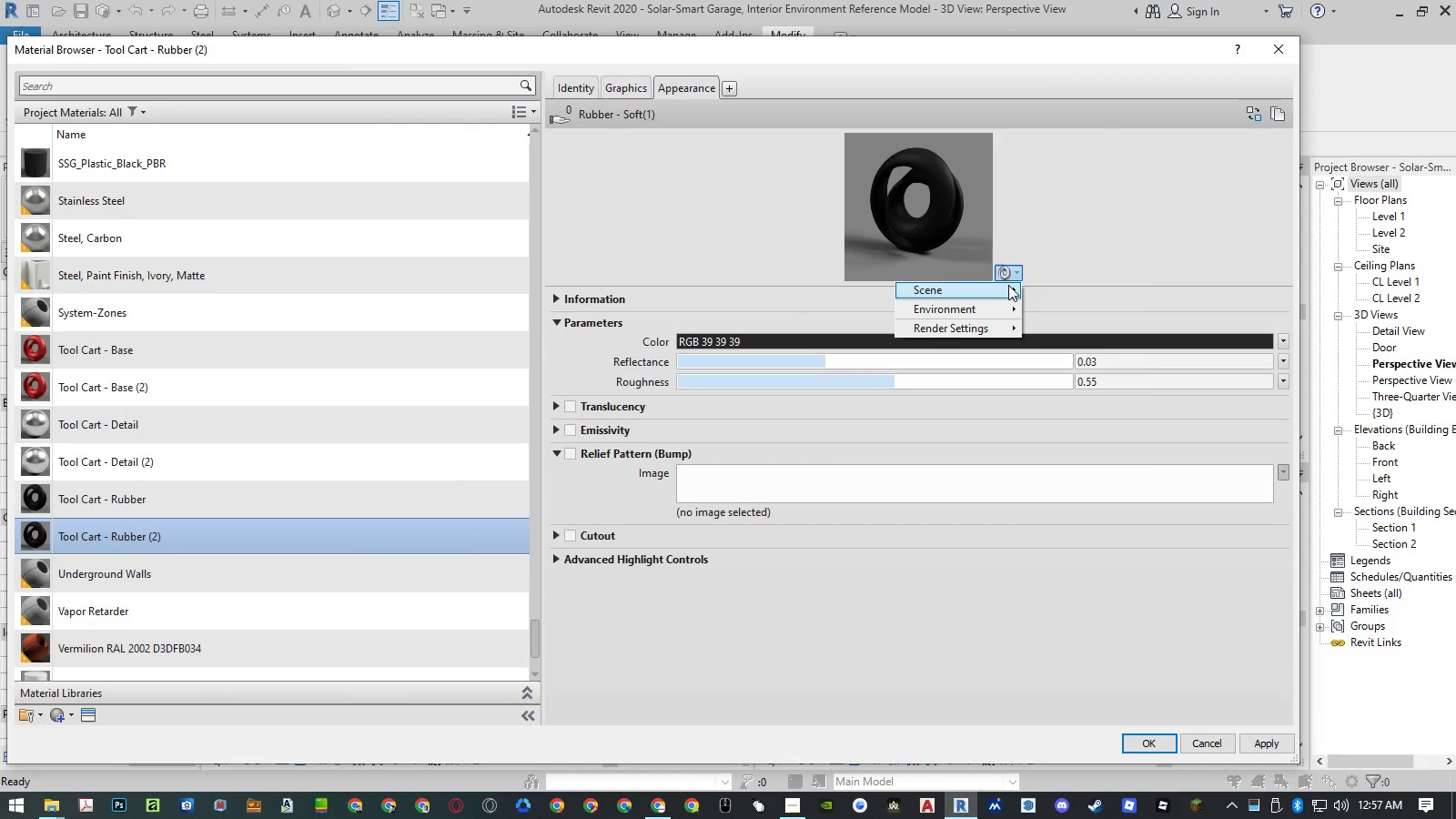 
left_click([1014, 285])
 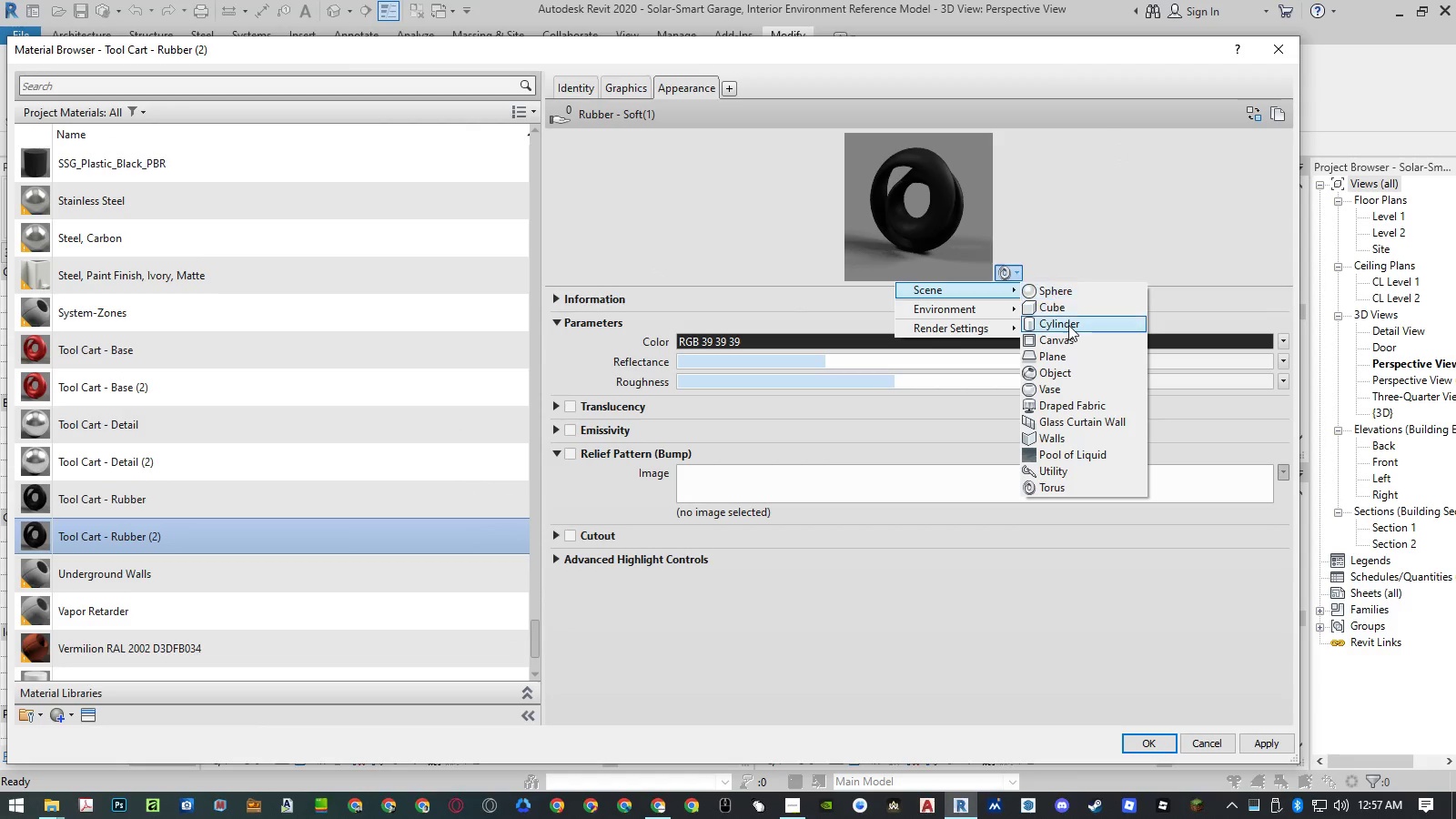 
left_click([1068, 326])
 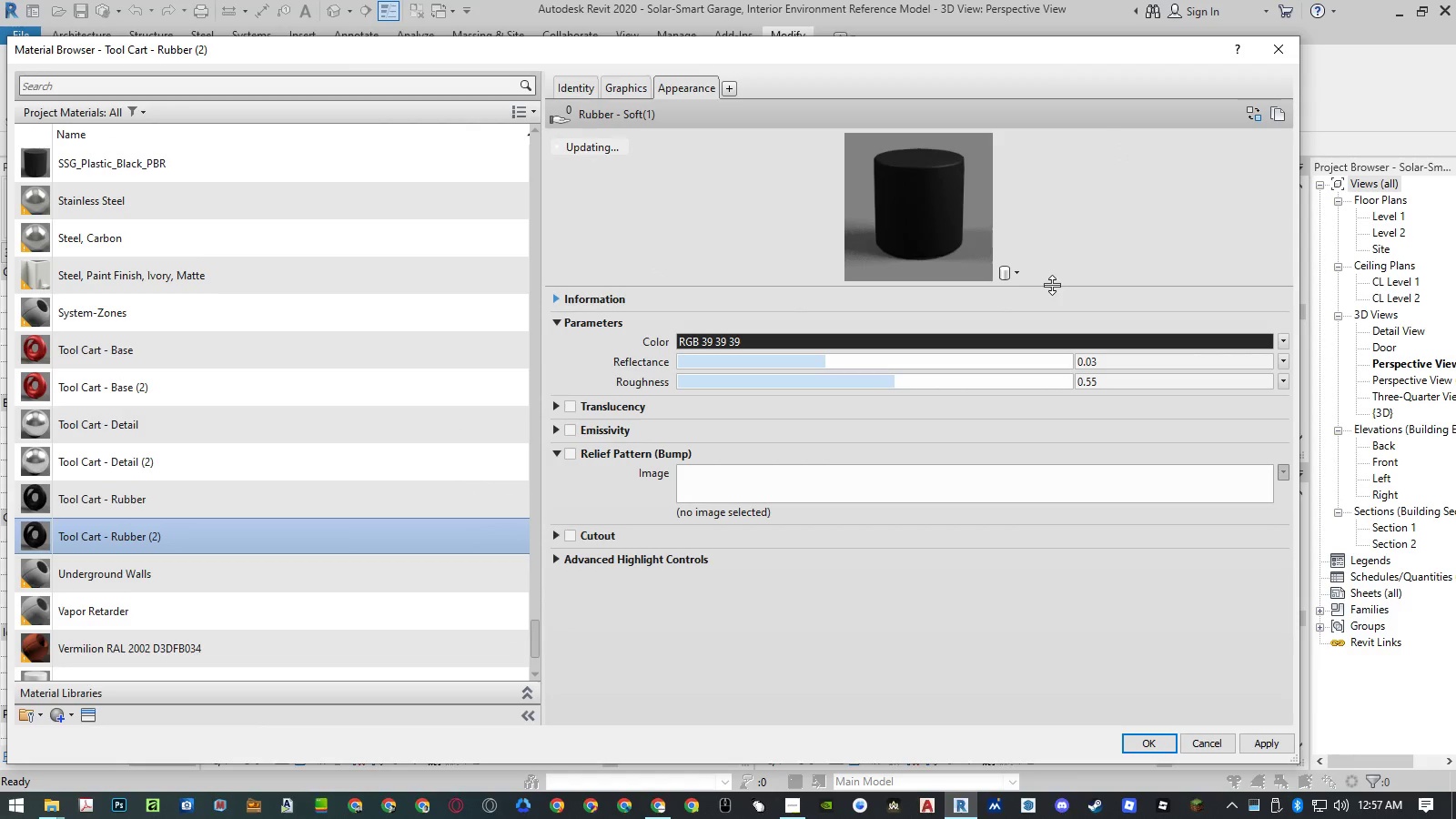 
left_click_drag(start_coordinate=[1052, 285], to_coordinate=[1042, 379])
 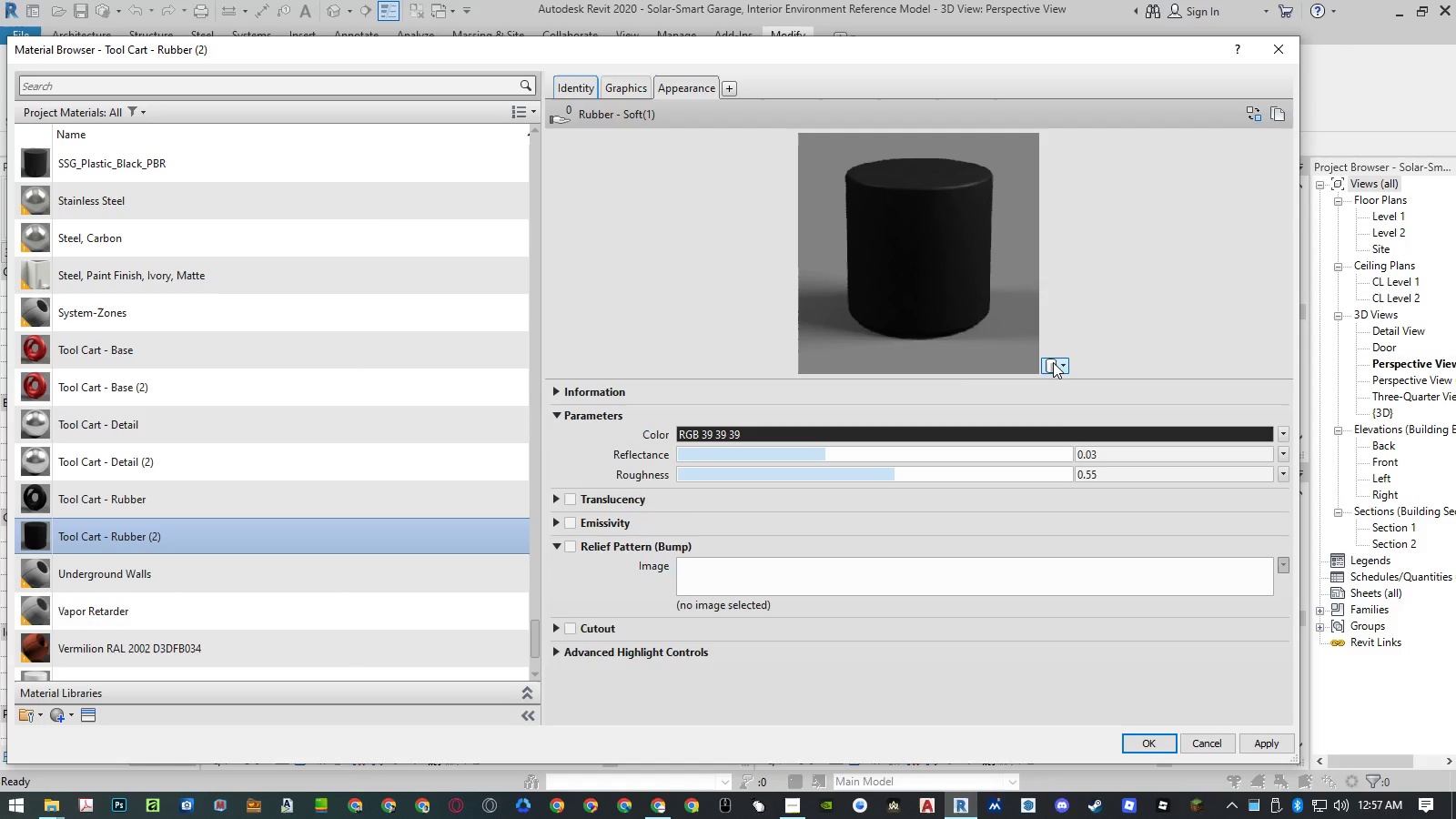 
left_click([1053, 362])
 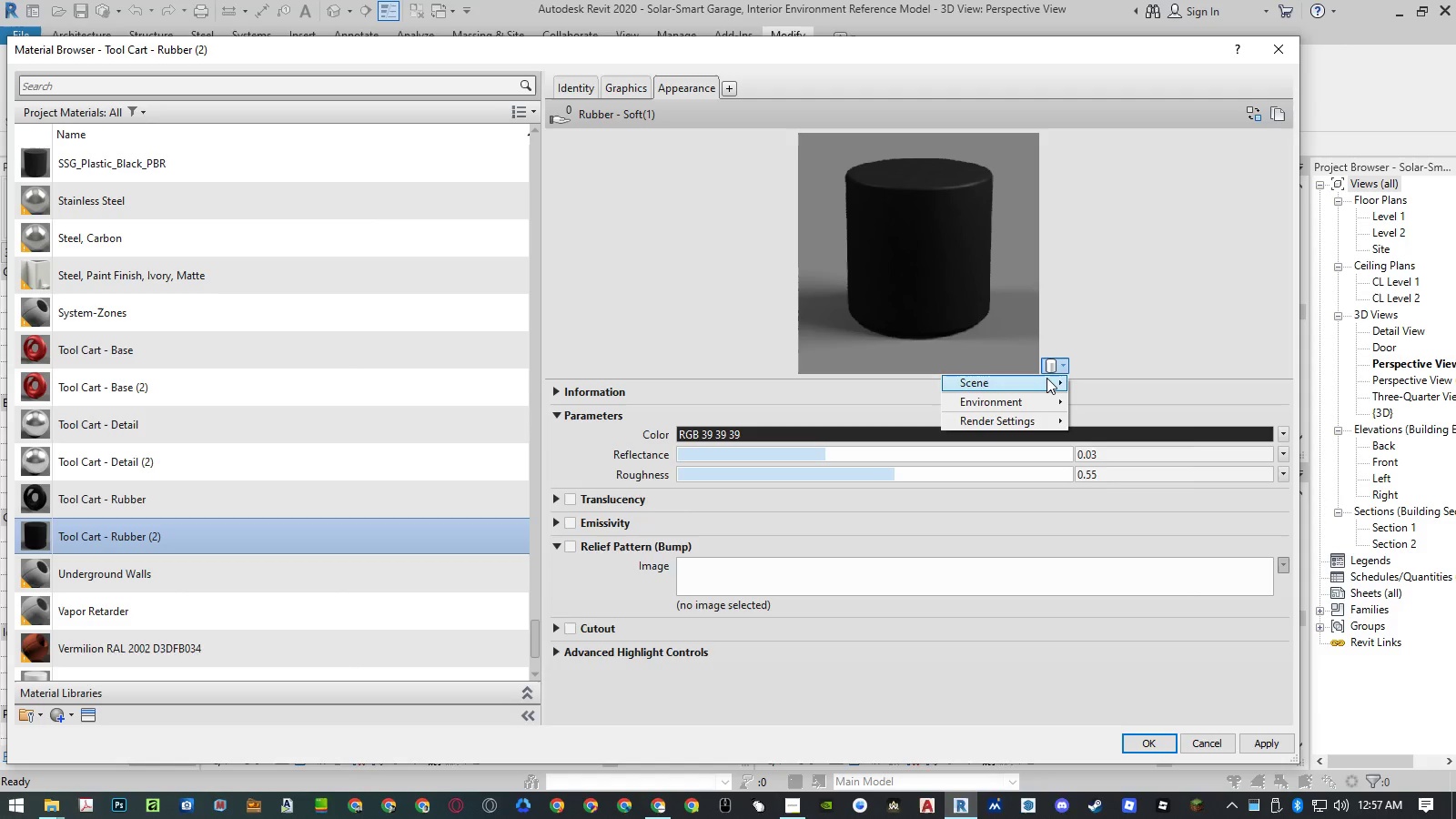 
double_click([1044, 383])
 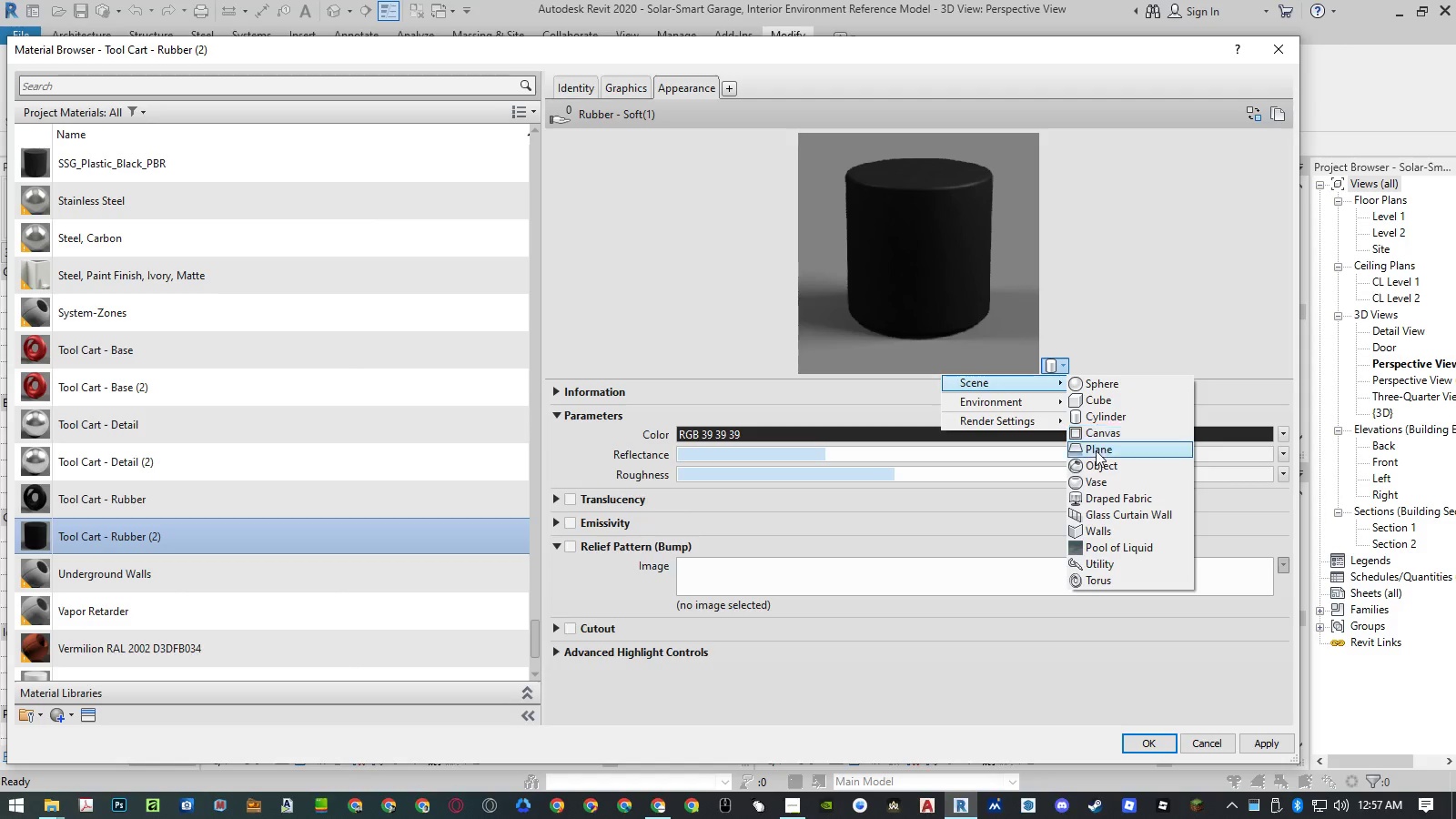 
left_click_drag(start_coordinate=[1092, 474], to_coordinate=[1093, 468])
 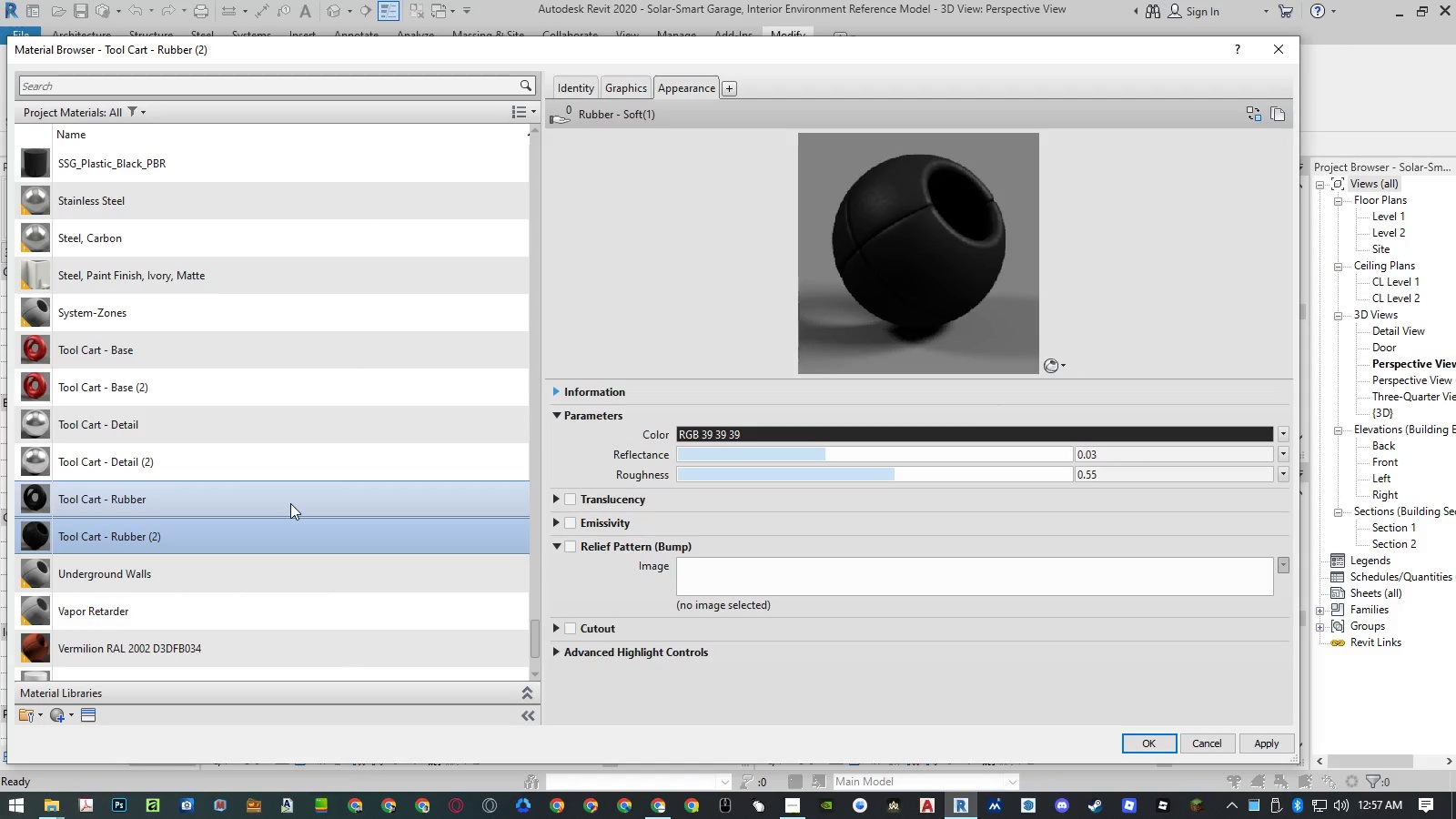 
left_click([290, 503])
 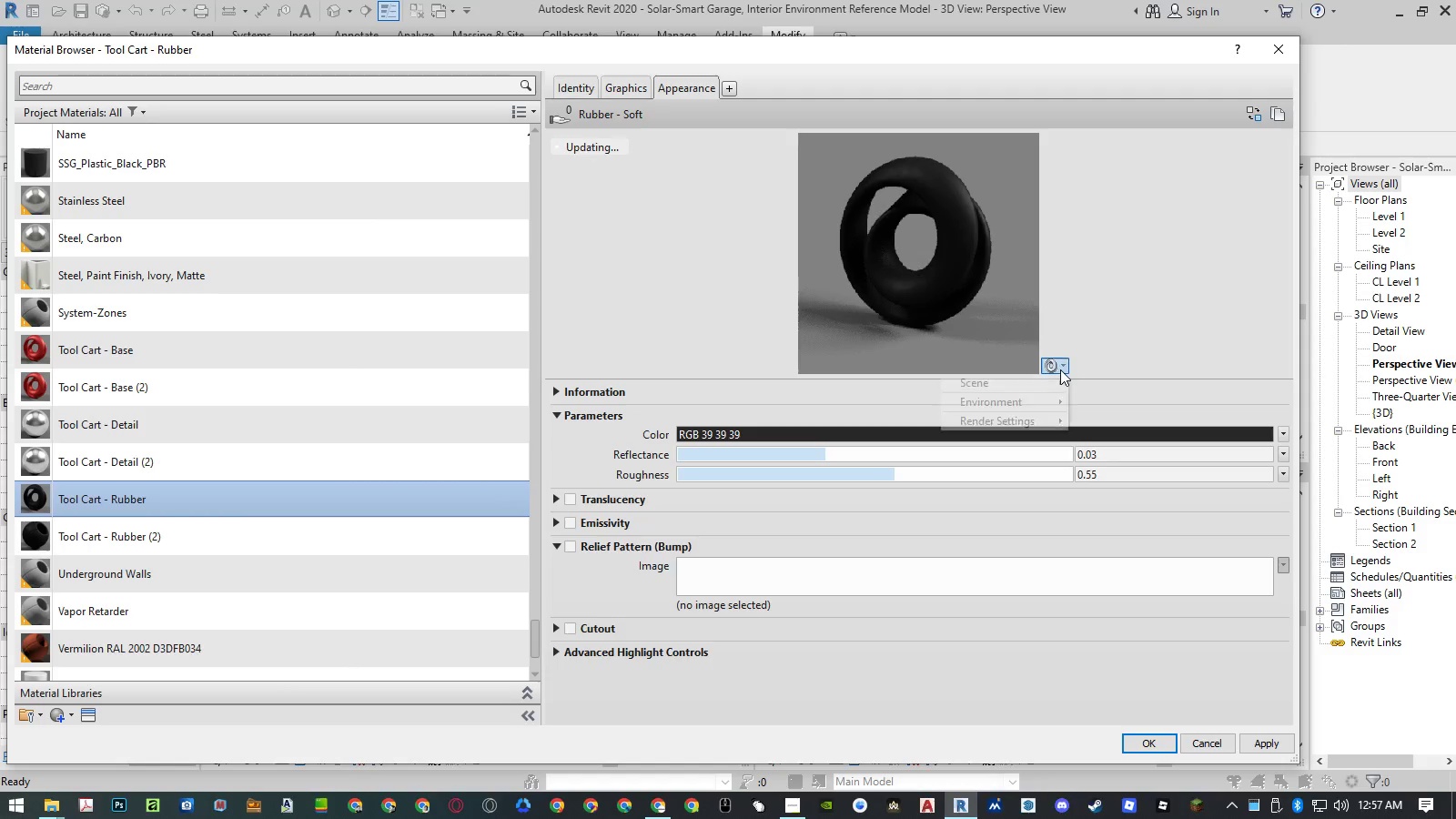 
double_click([1039, 379])
 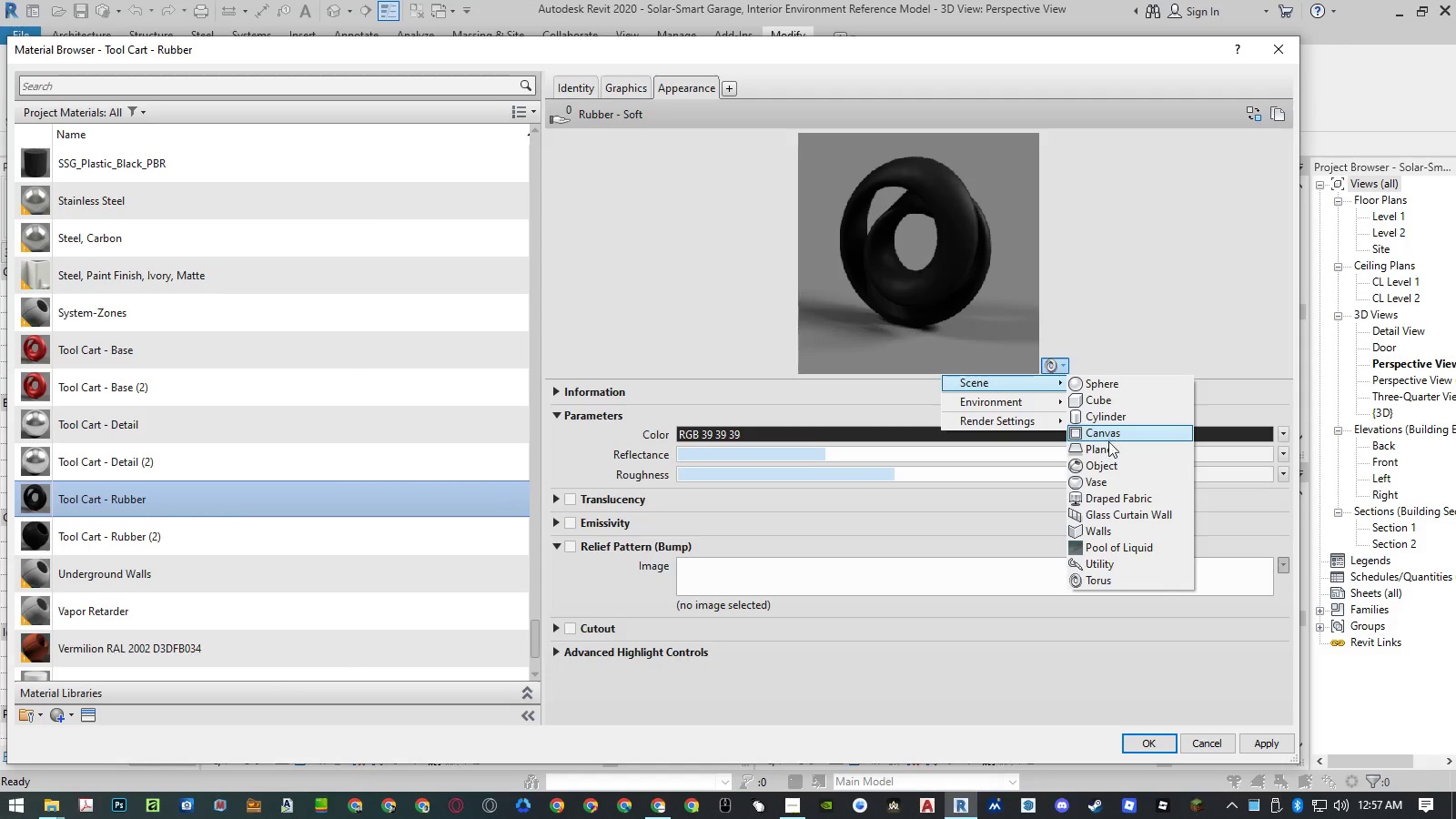 
left_click([1108, 466])
 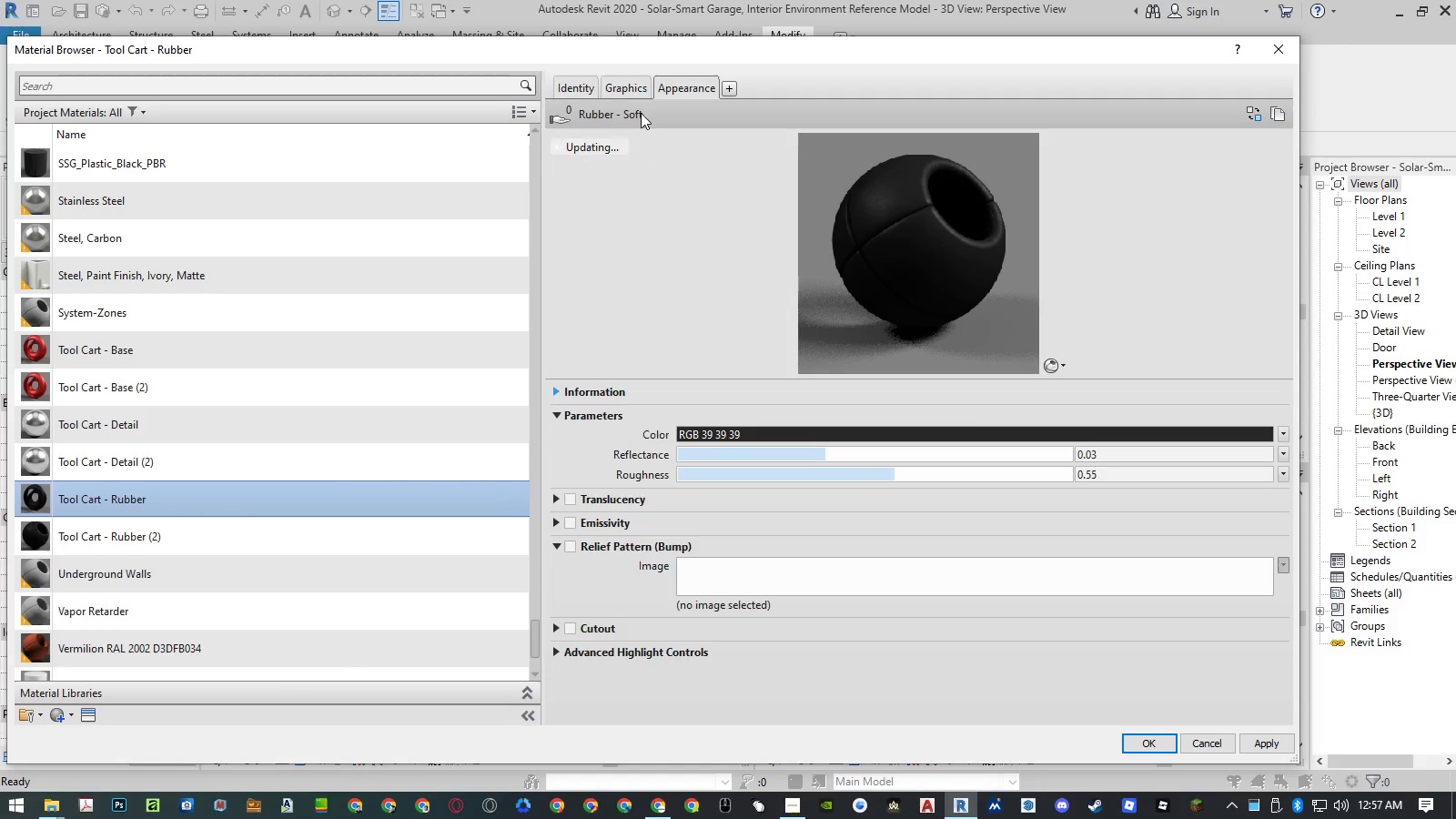 
left_click([634, 83])
 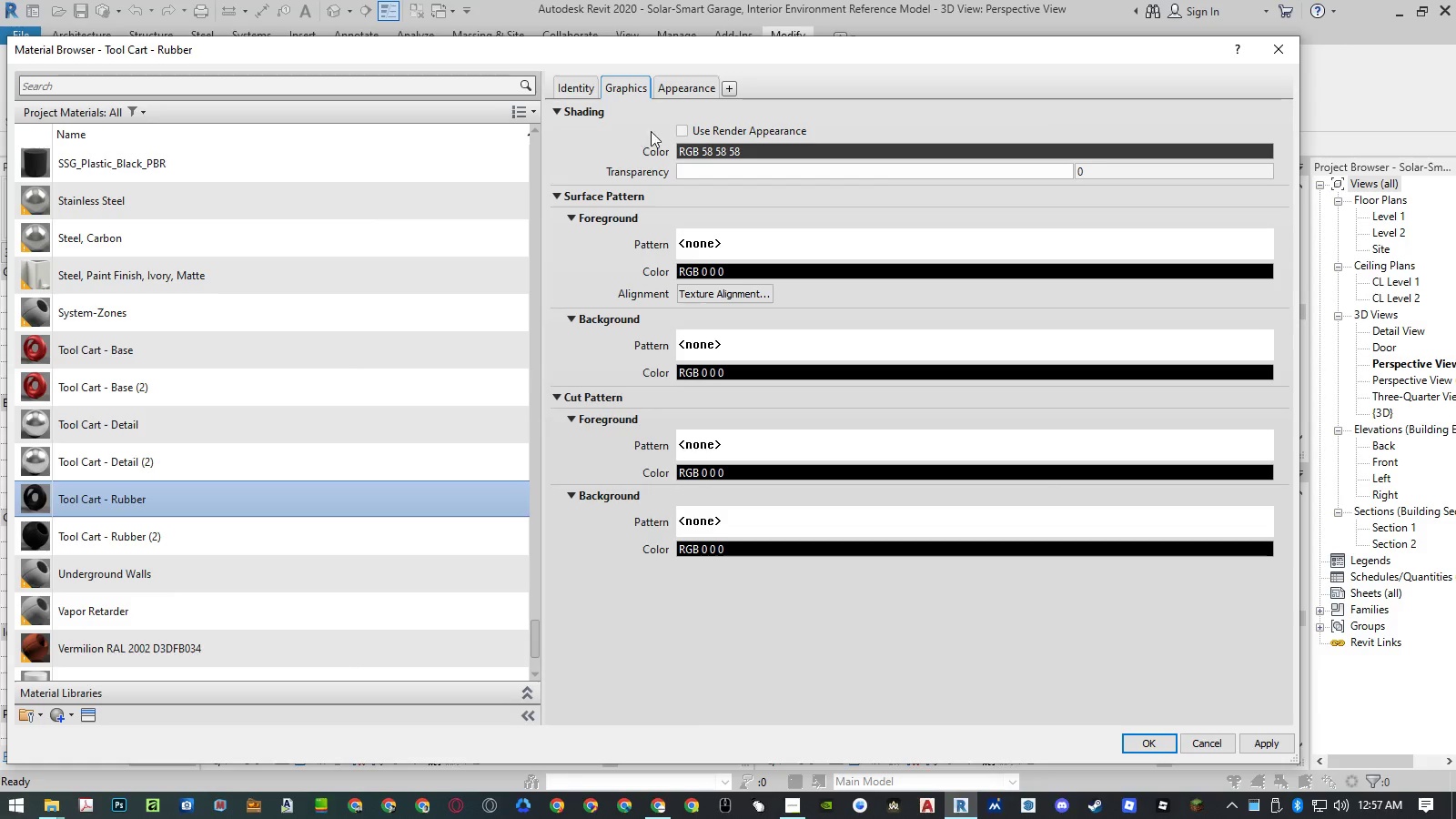 
left_click([681, 131])
 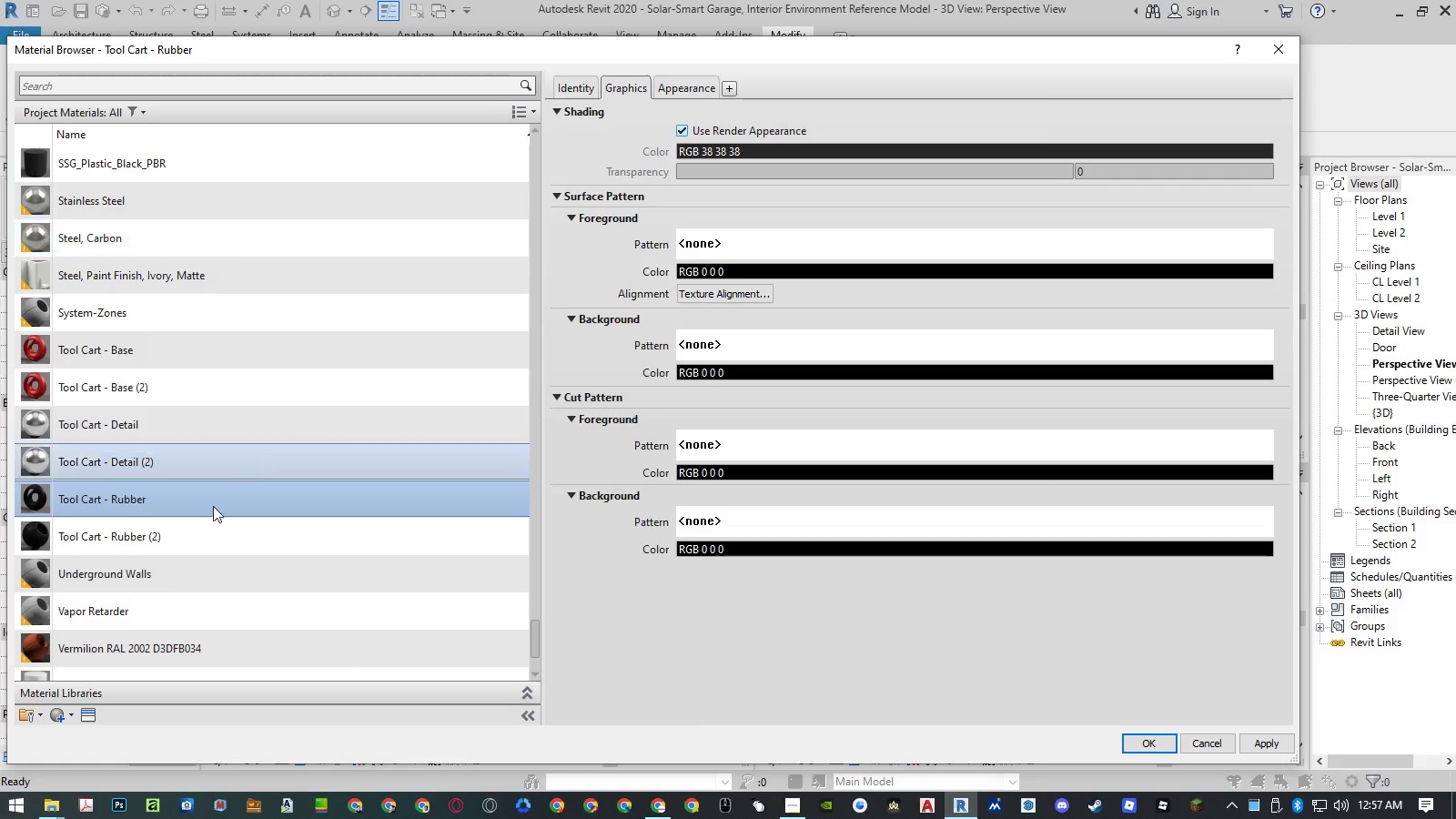 
left_click([204, 522])
 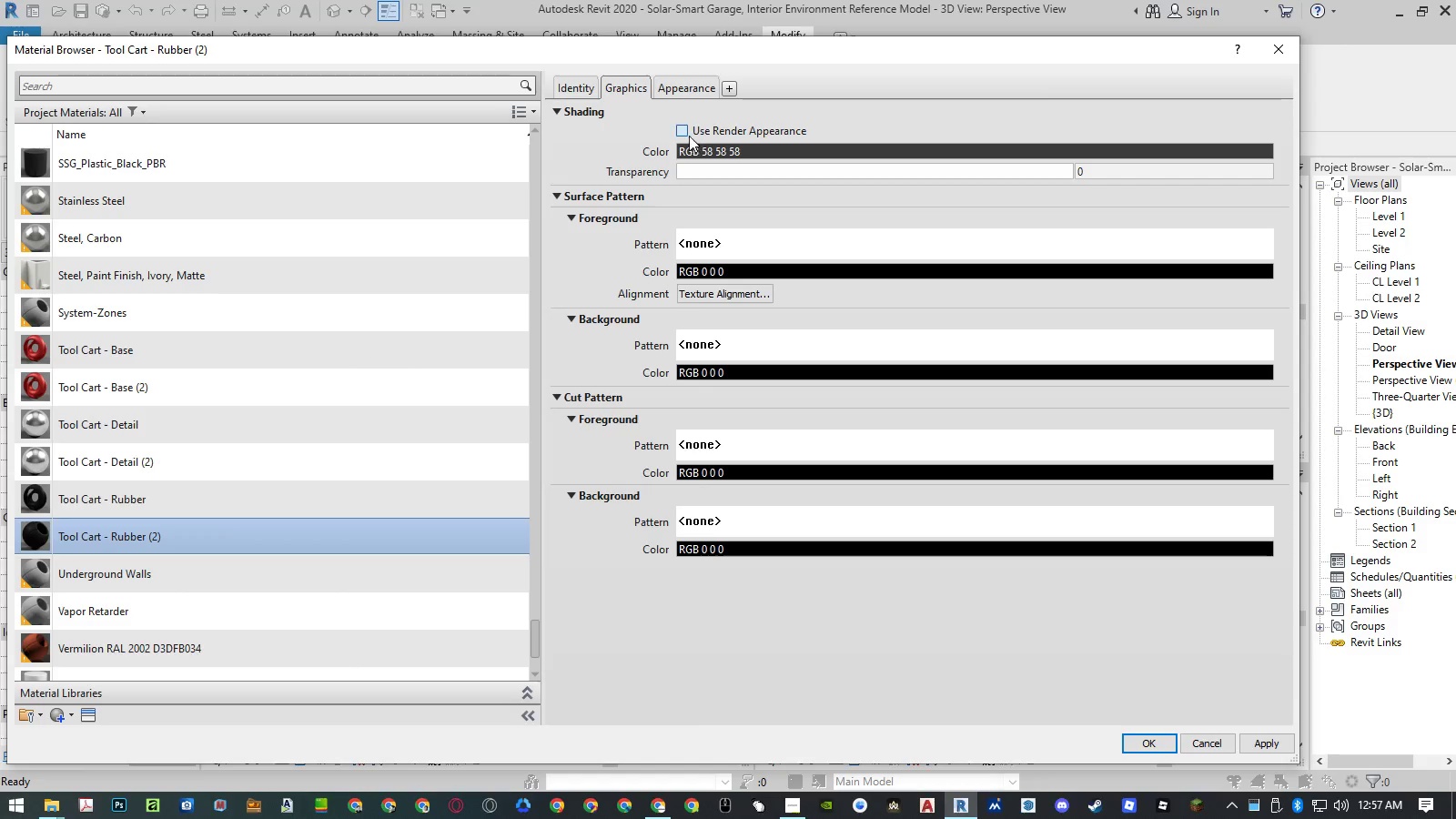 
left_click([686, 133])
 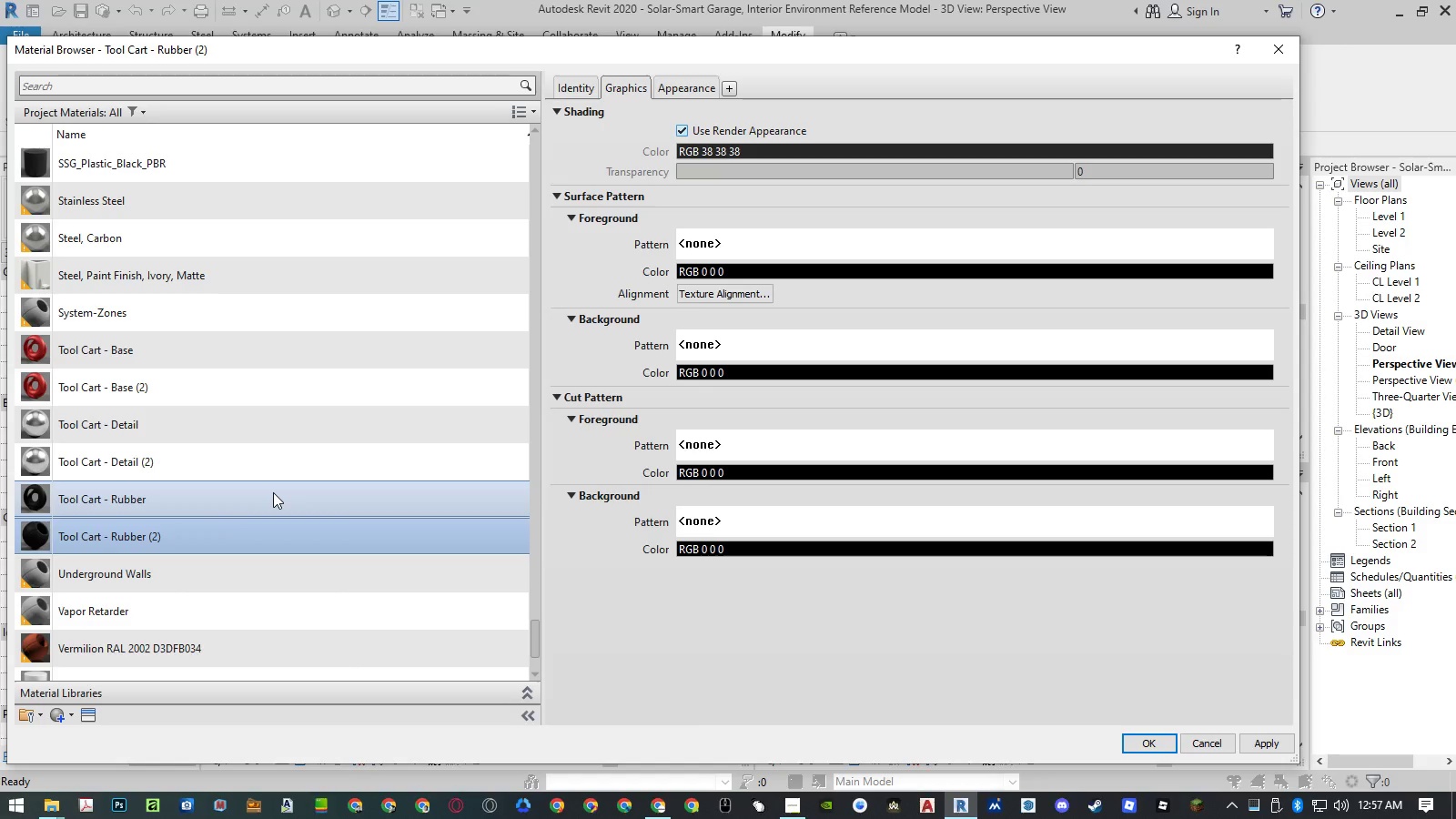 
left_click([273, 492])
 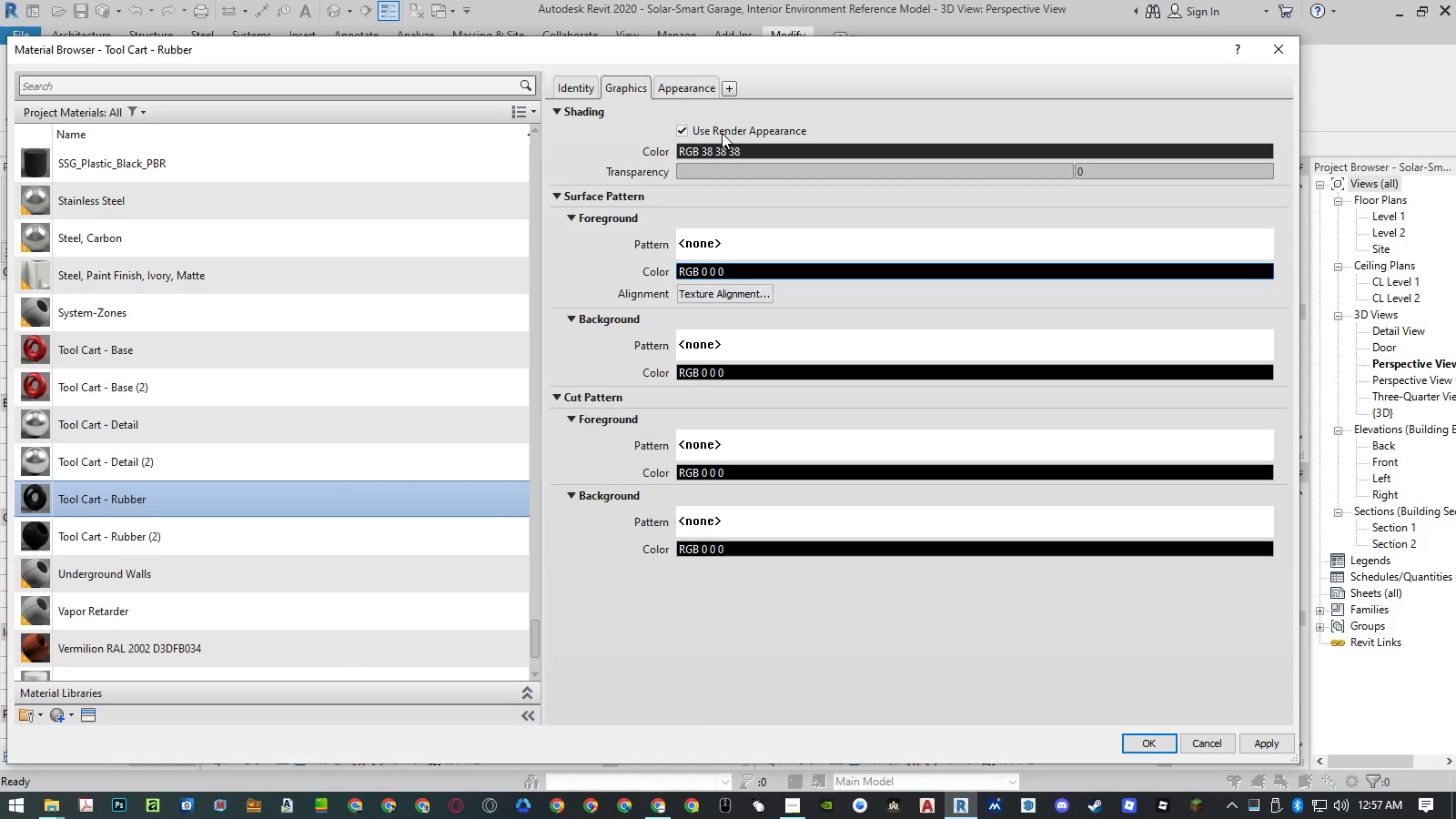 
left_click([679, 84])
 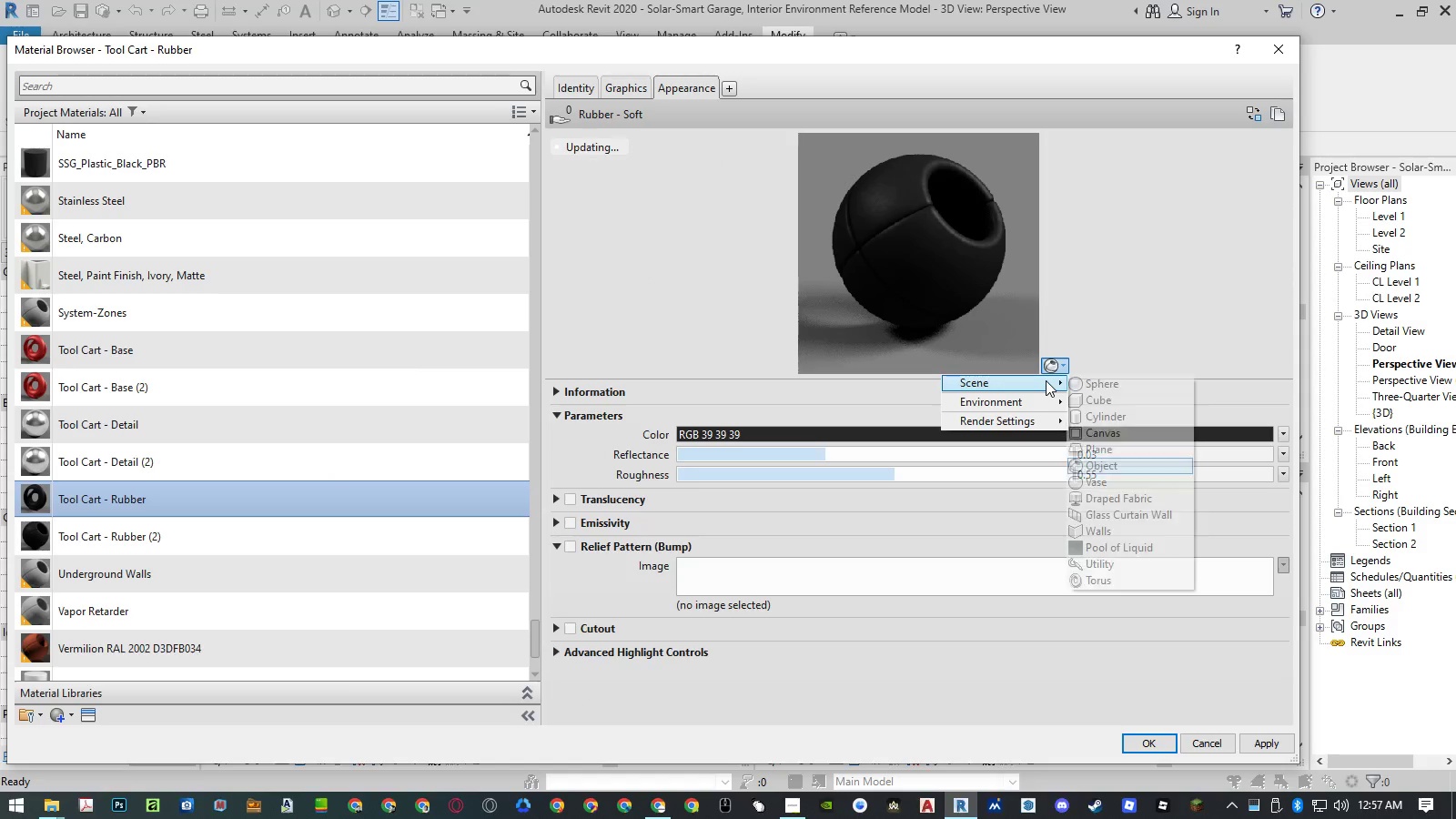 
left_click([1097, 386])
 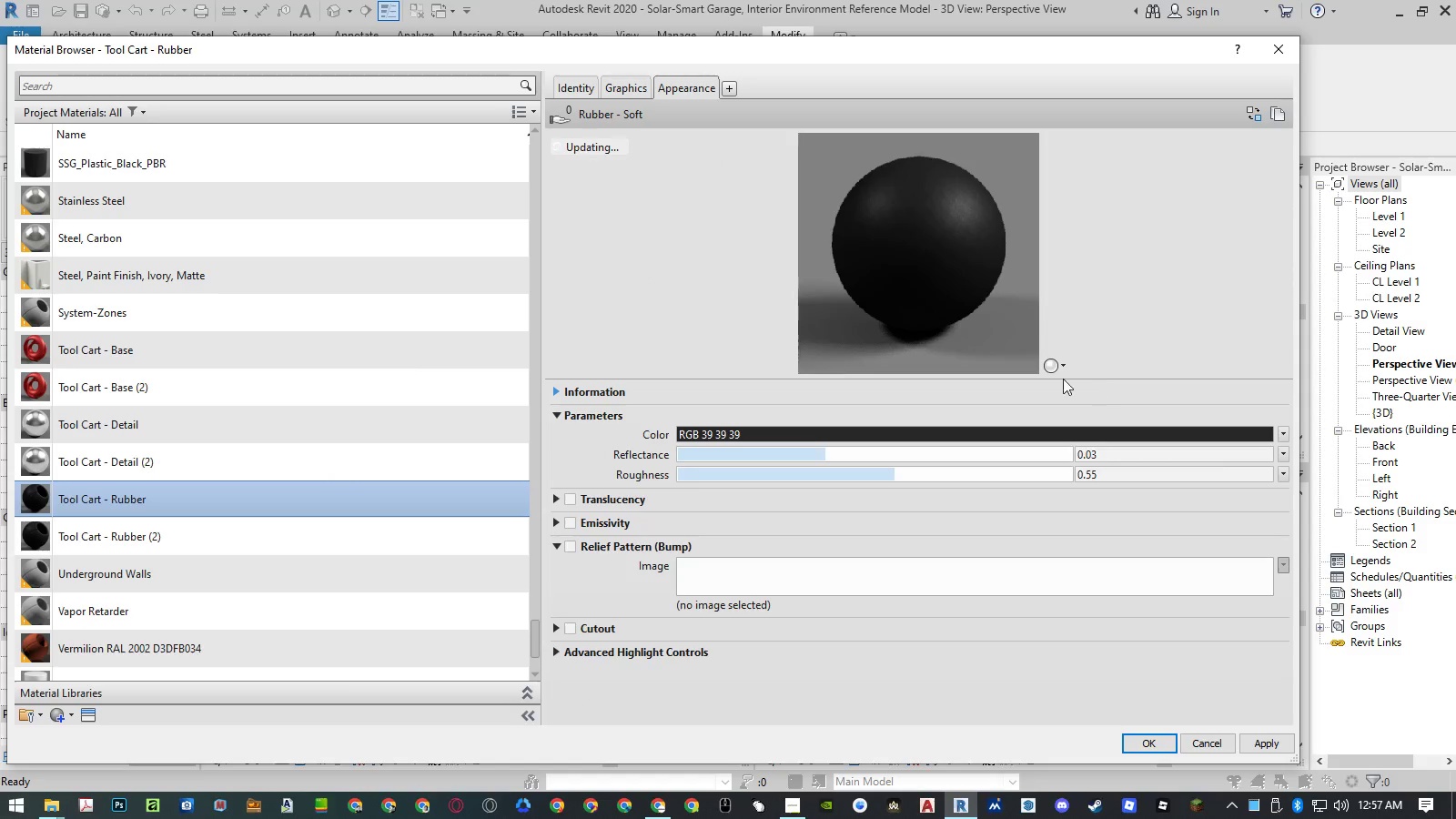 
left_click([1052, 370])
 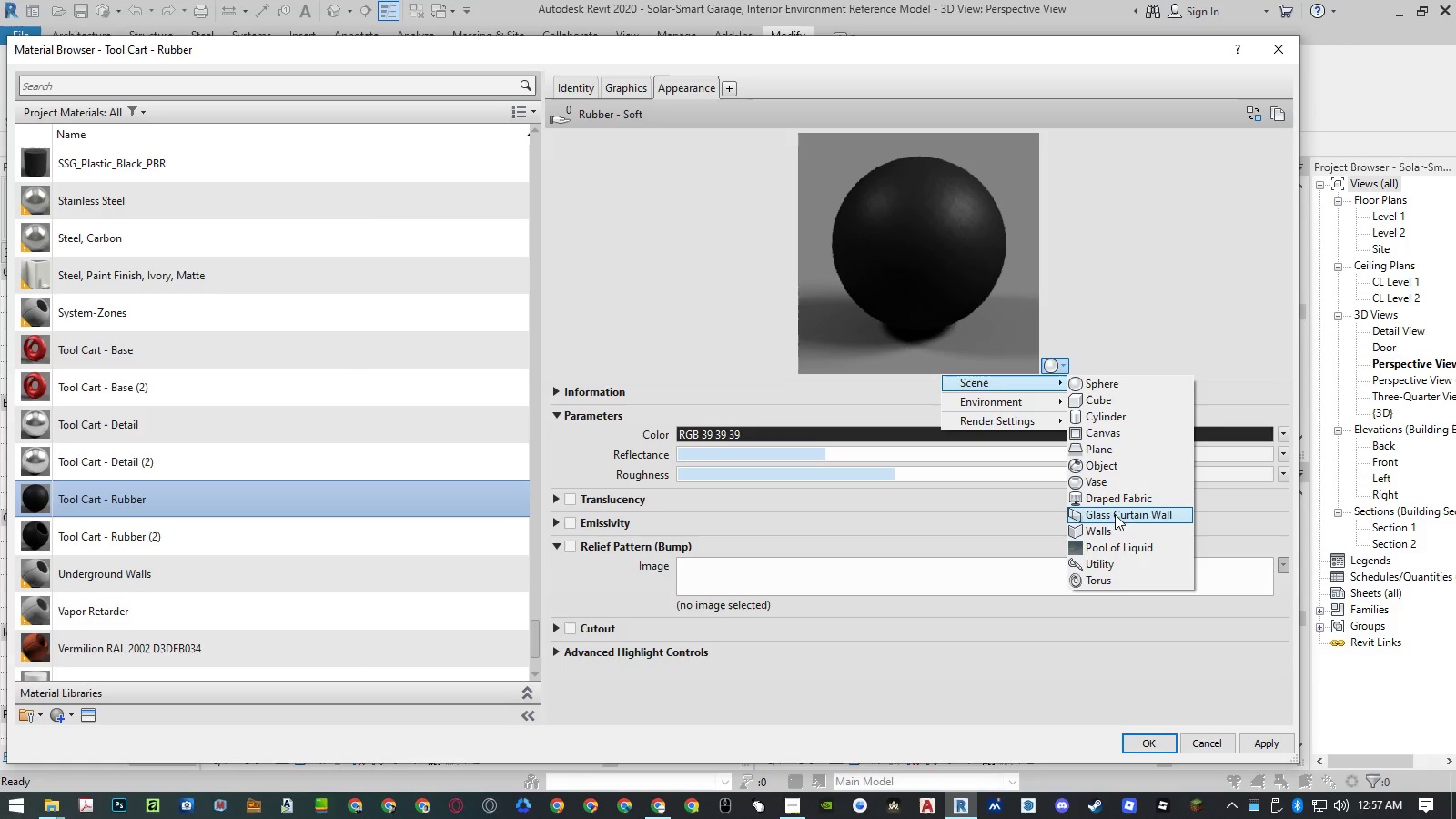 
left_click([1109, 468])
 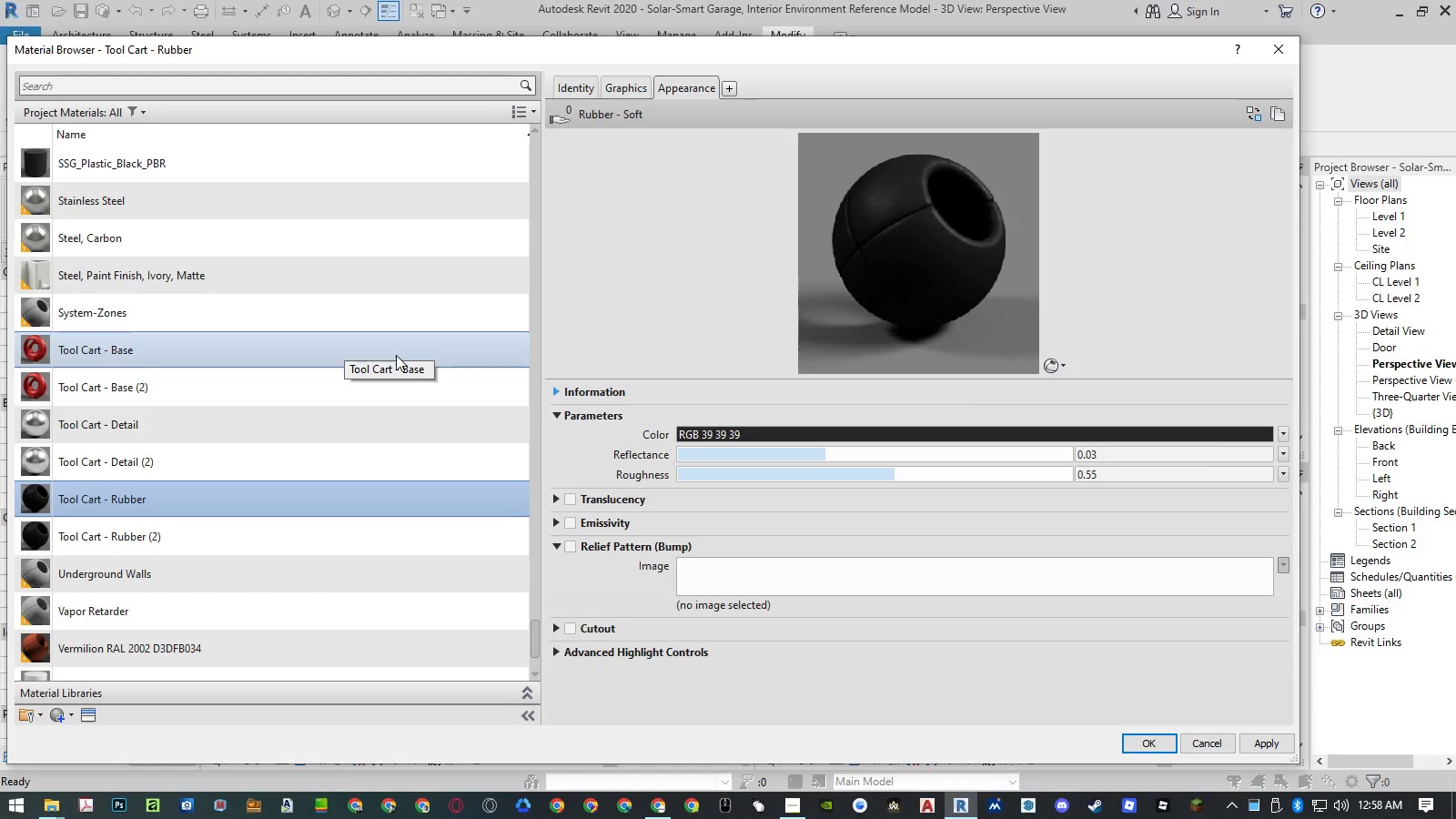 
left_click([338, 374])
 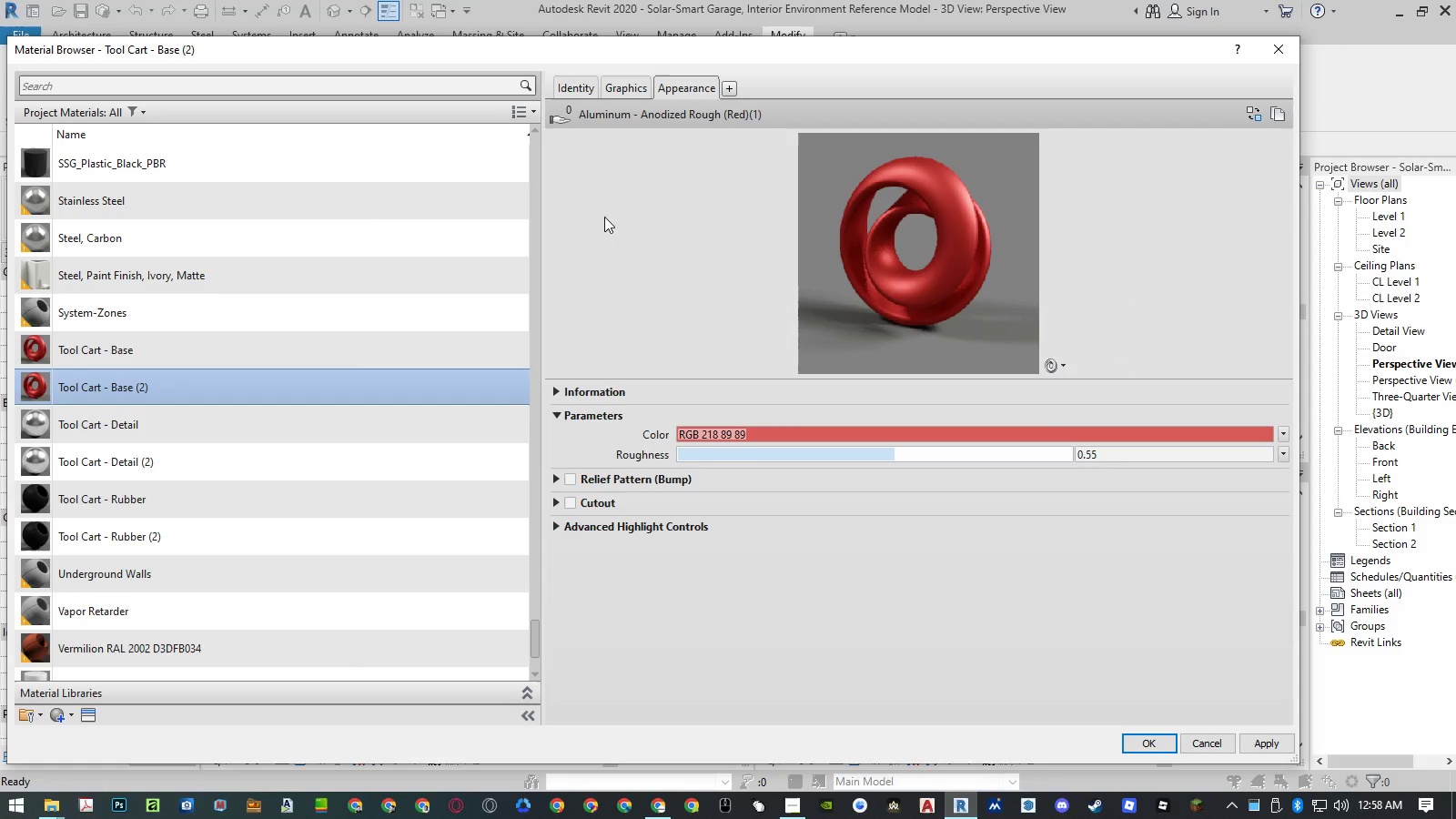 
left_click([629, 86])
 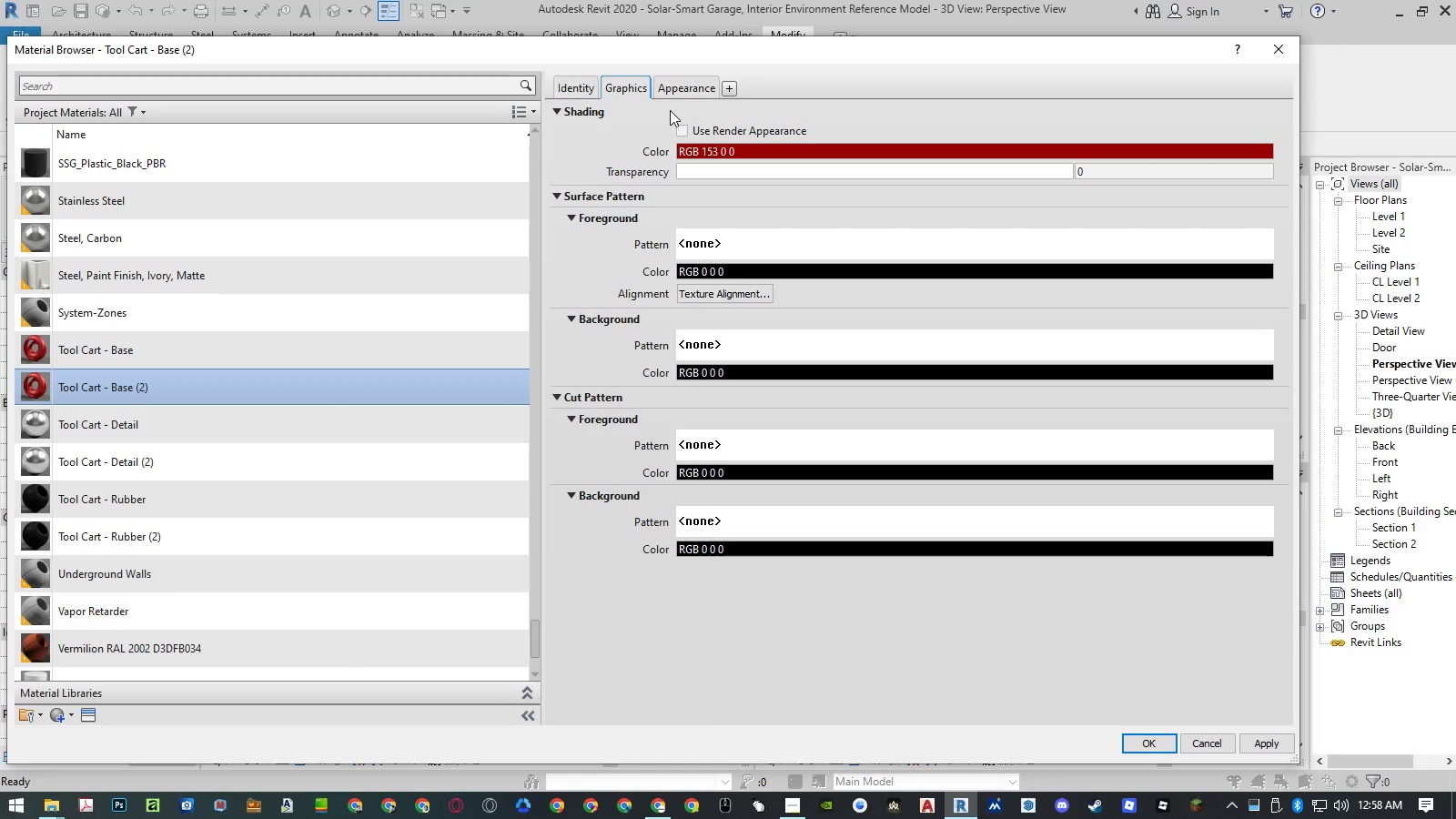 
left_click([680, 129])
 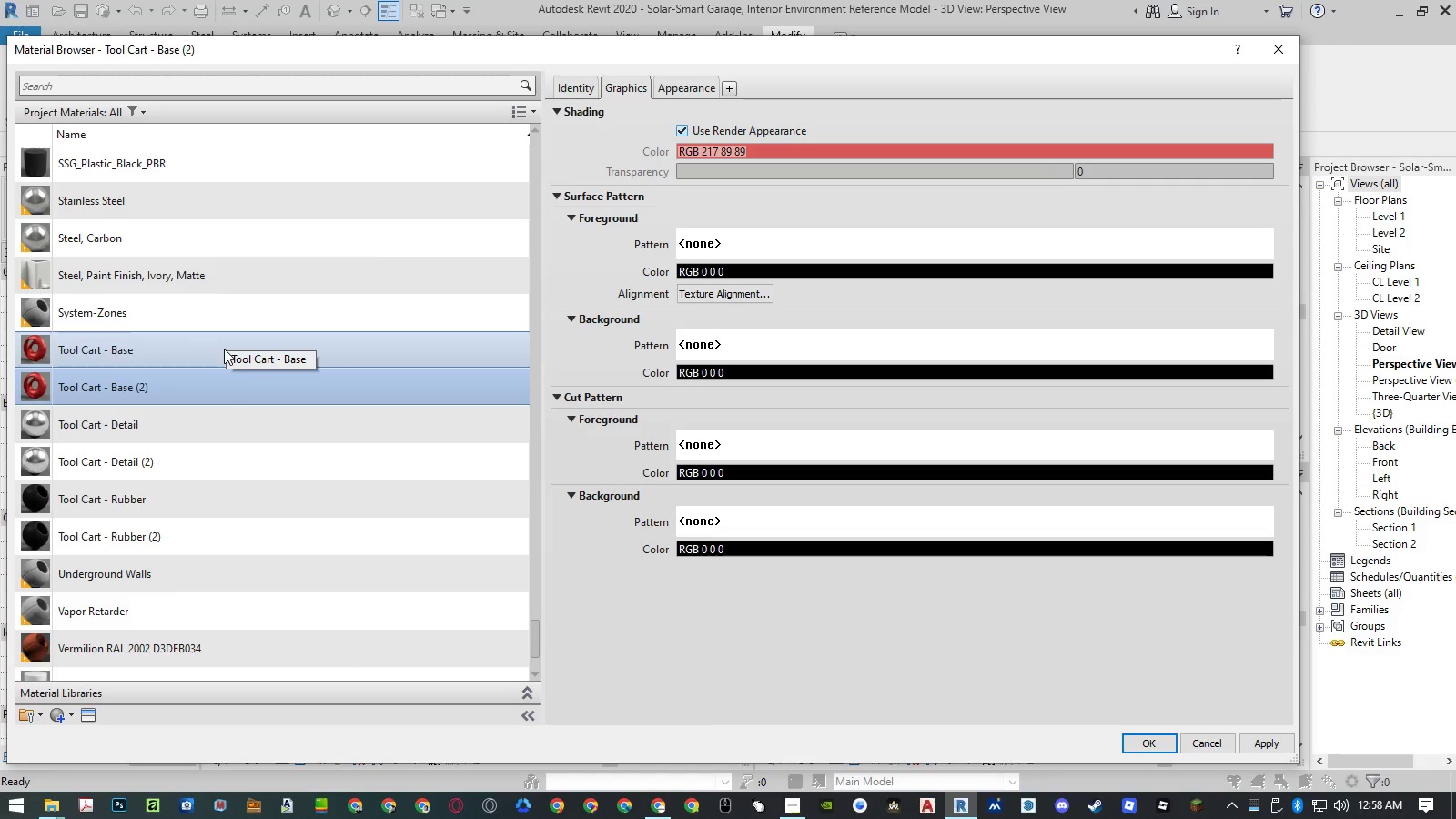 
left_click([224, 349])
 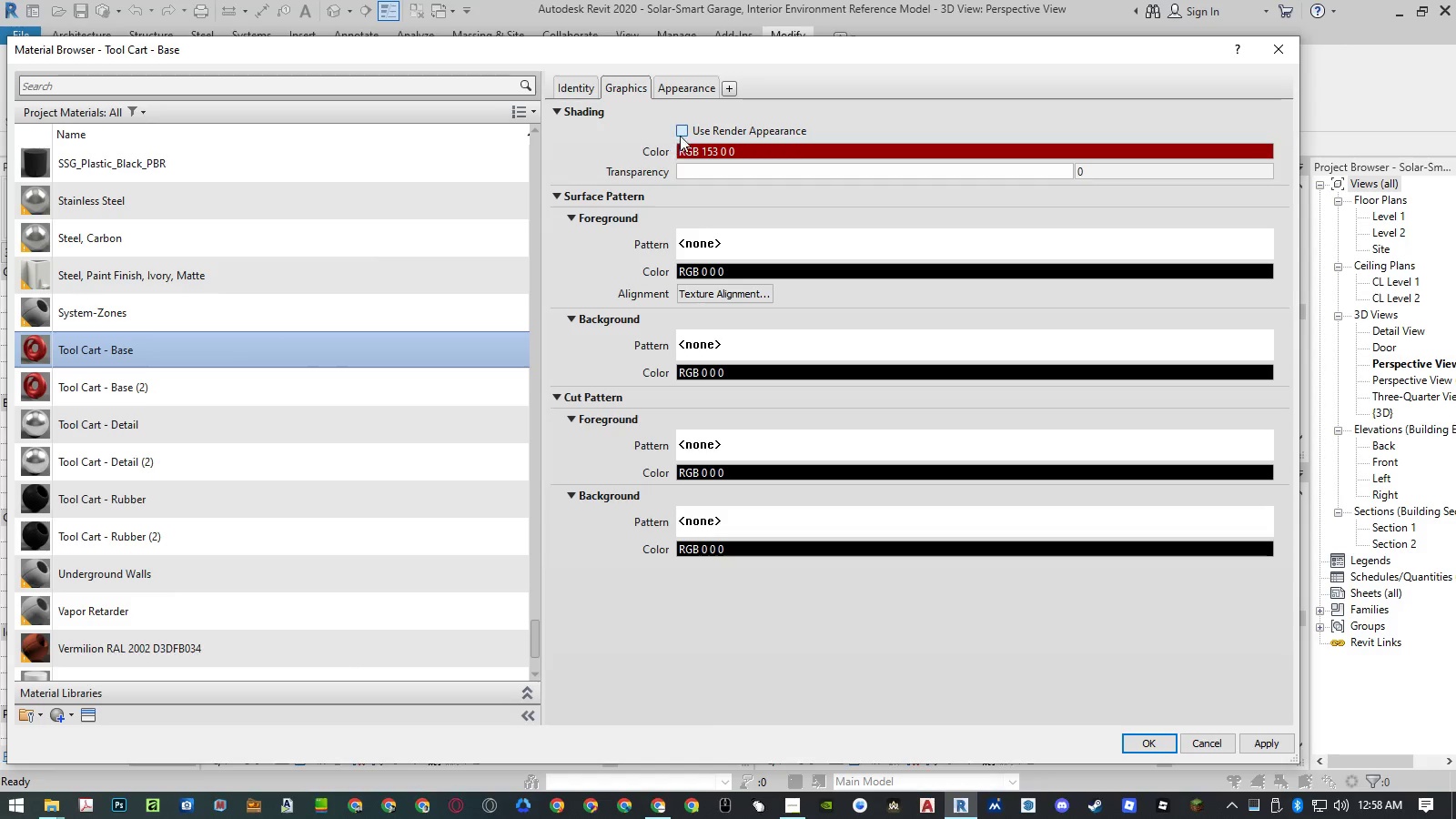 
left_click([681, 134])
 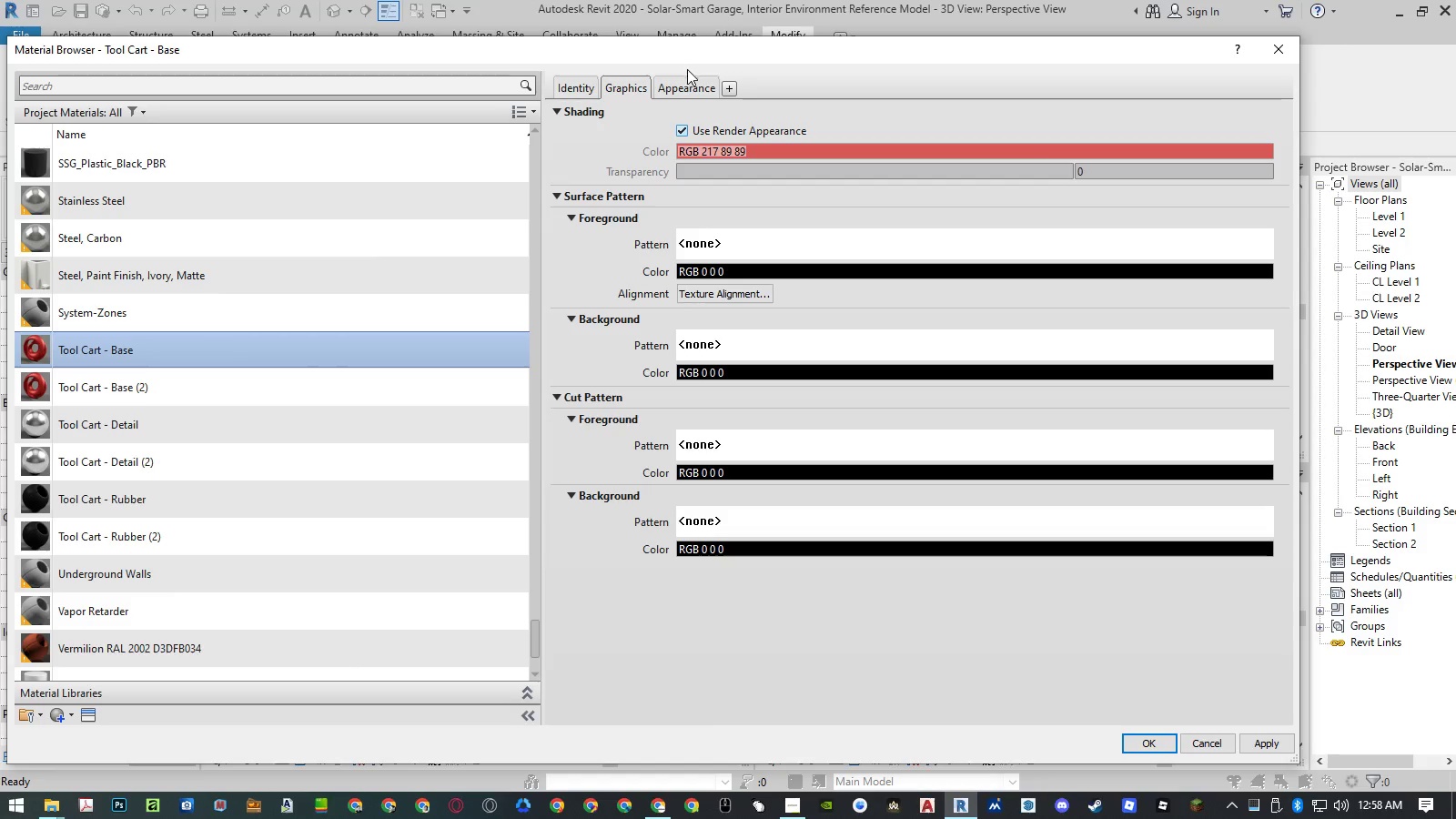 
left_click([686, 87])
 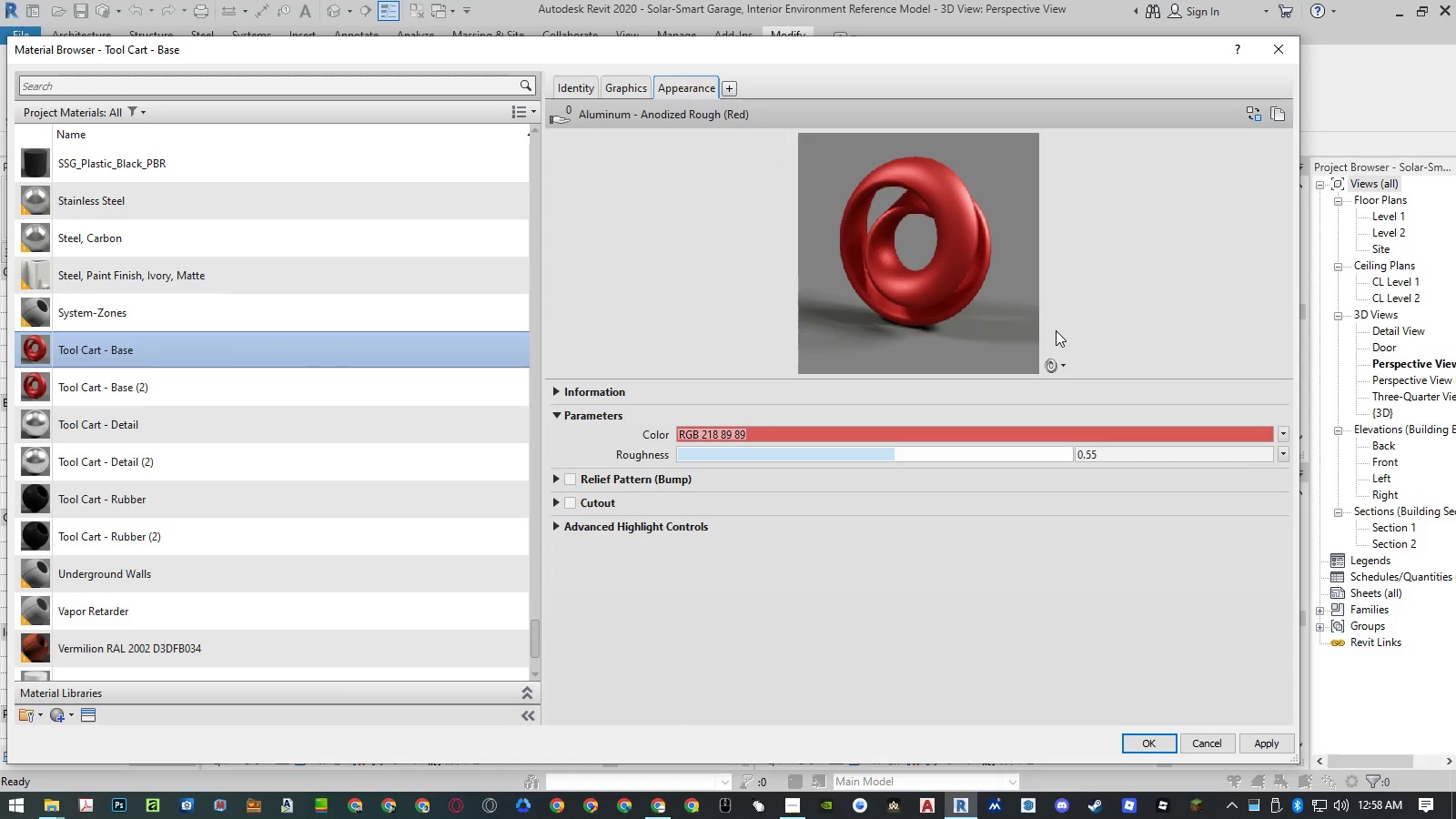 
left_click([622, 83])
 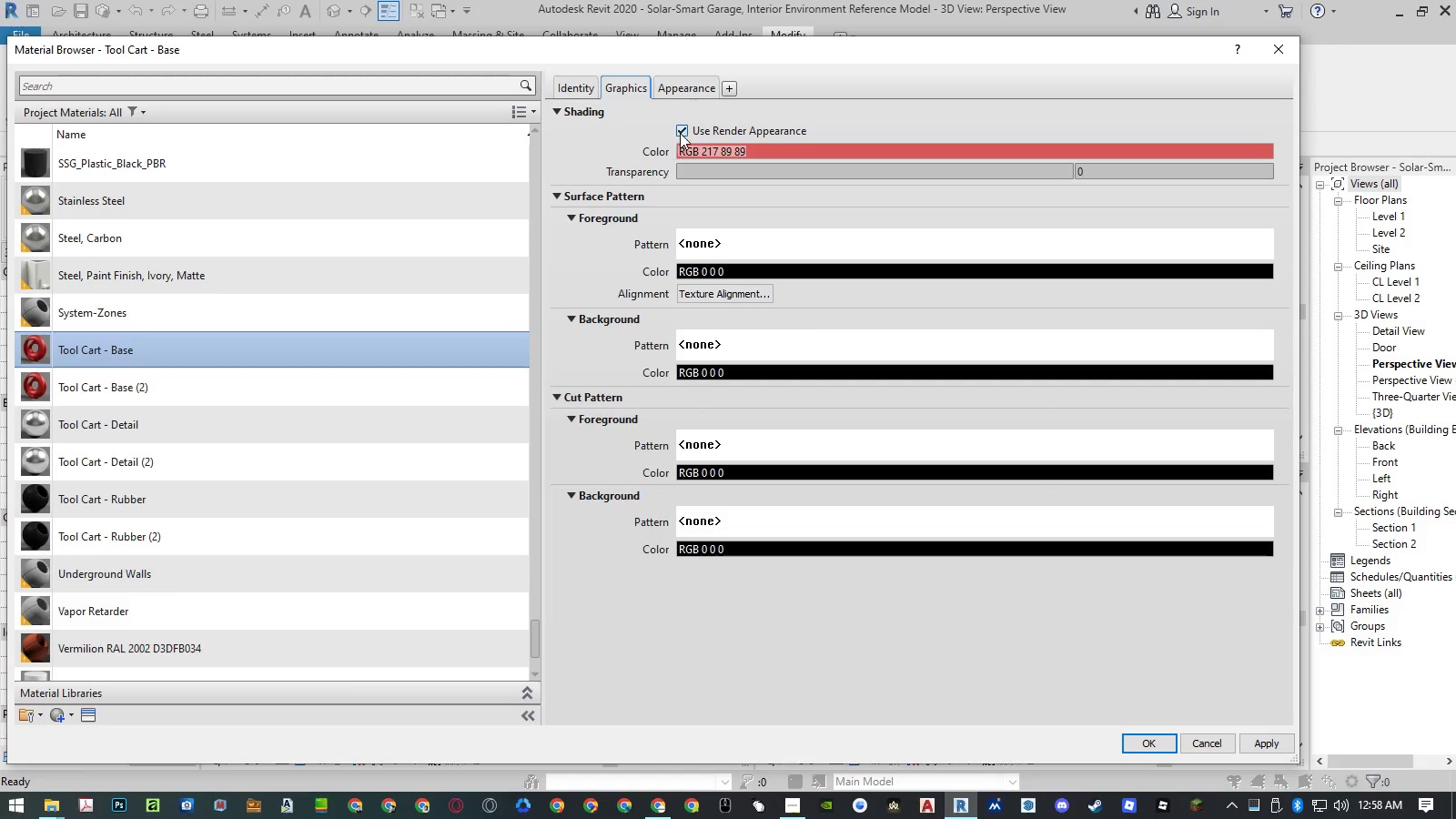 
key(Control+ControlLeft)
 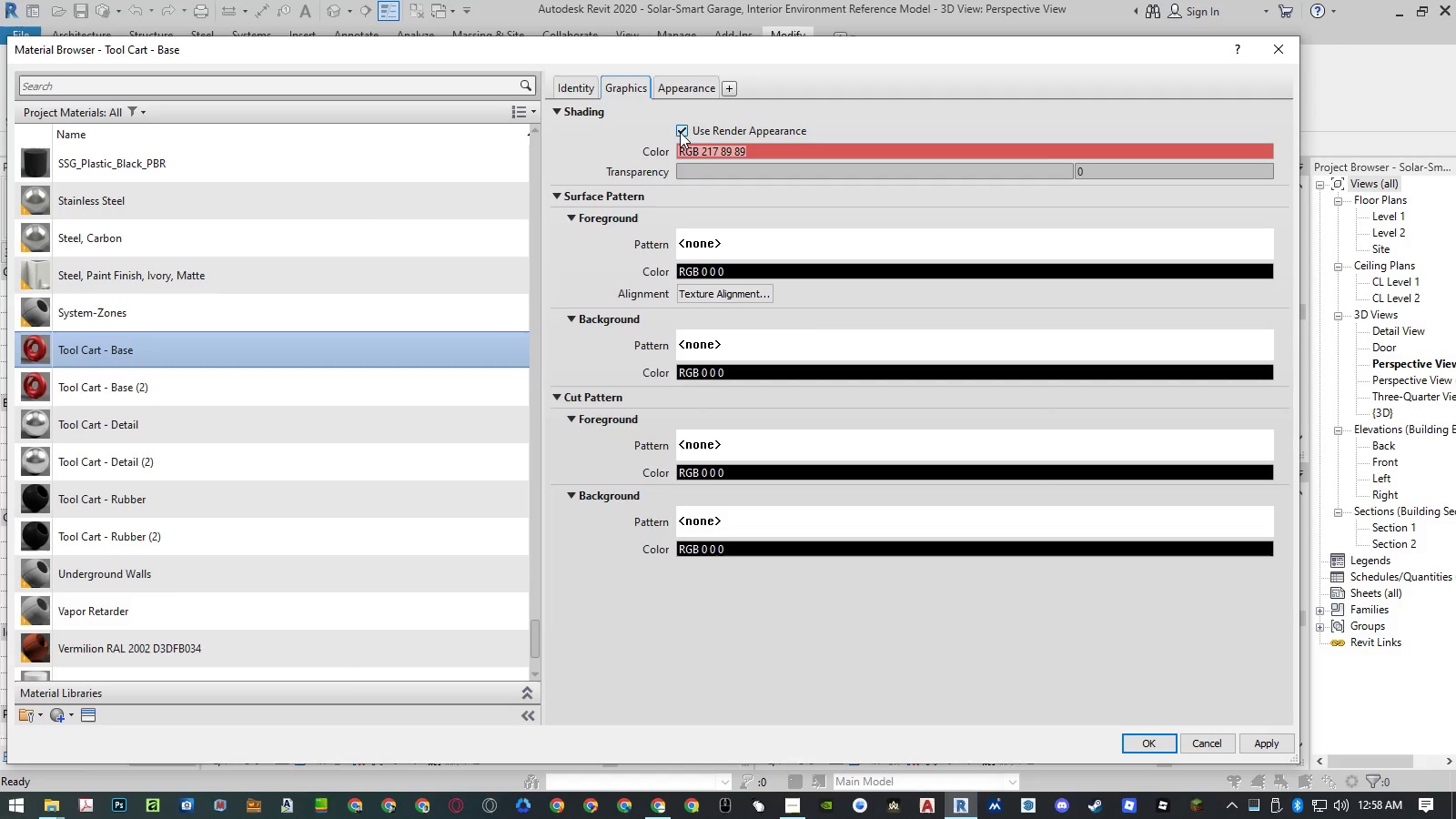 
key(Control+Z)
 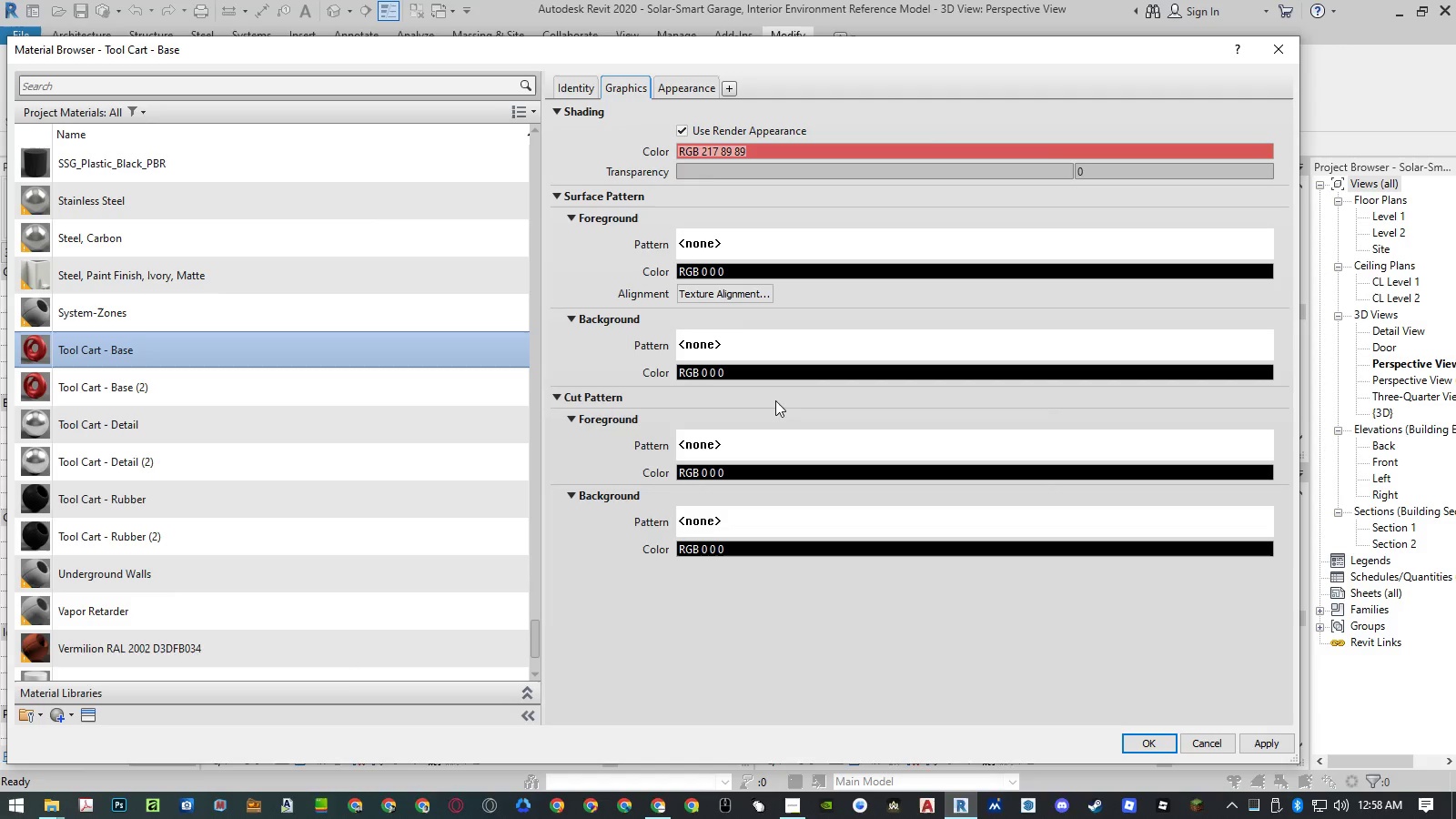 
left_click([688, 93])
 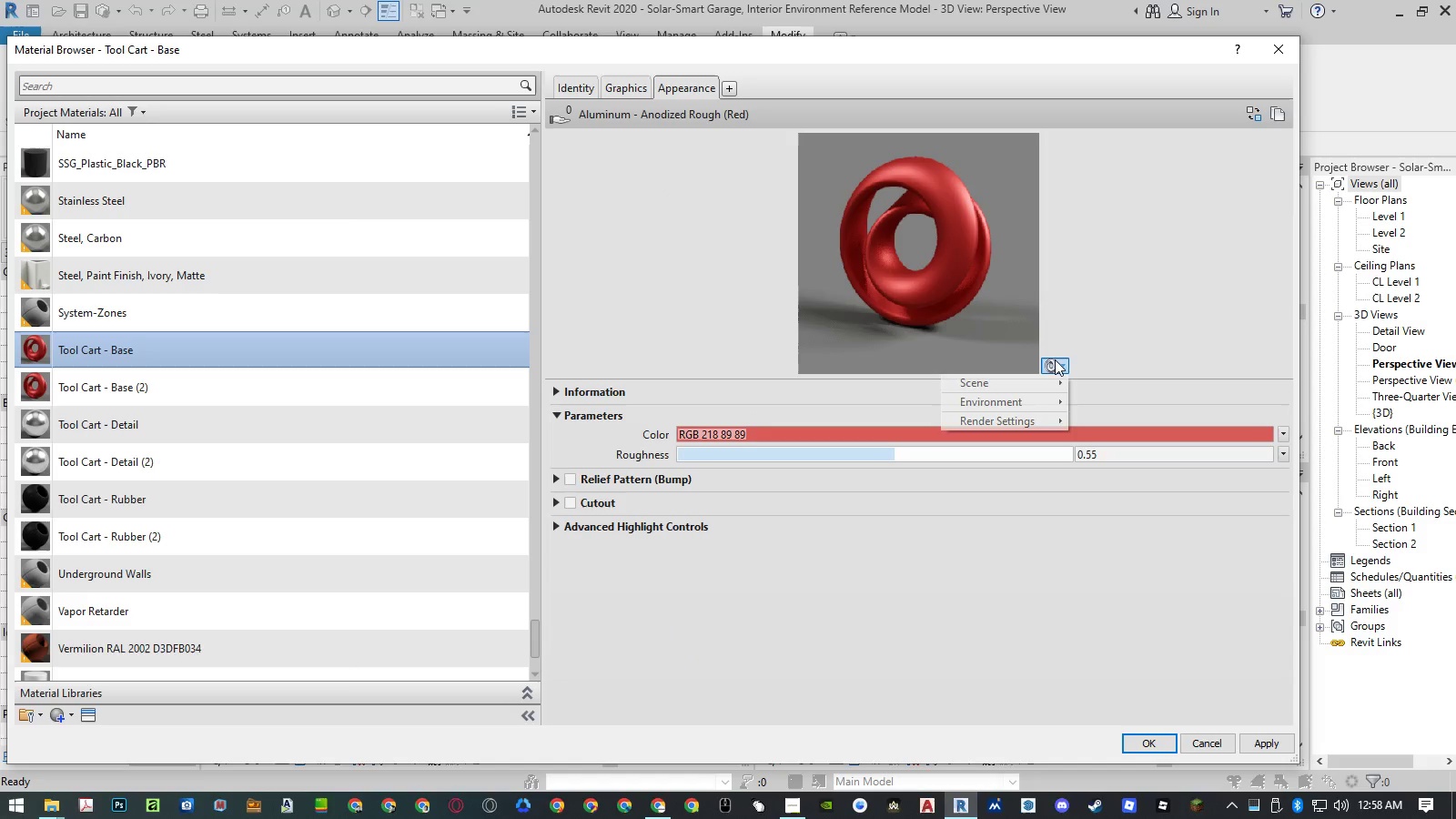 
double_click([1048, 378])
 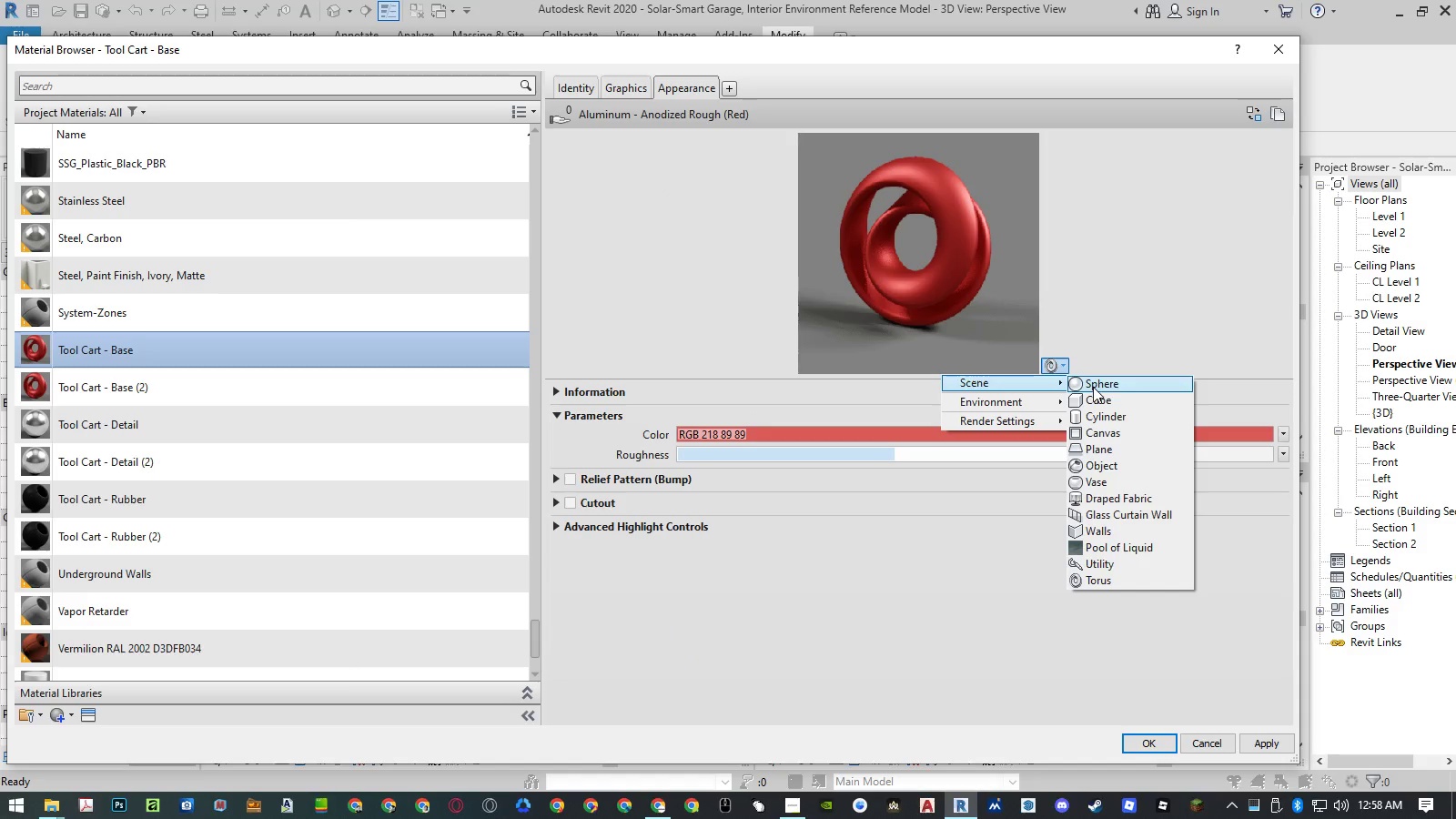 
left_click([1094, 396])
 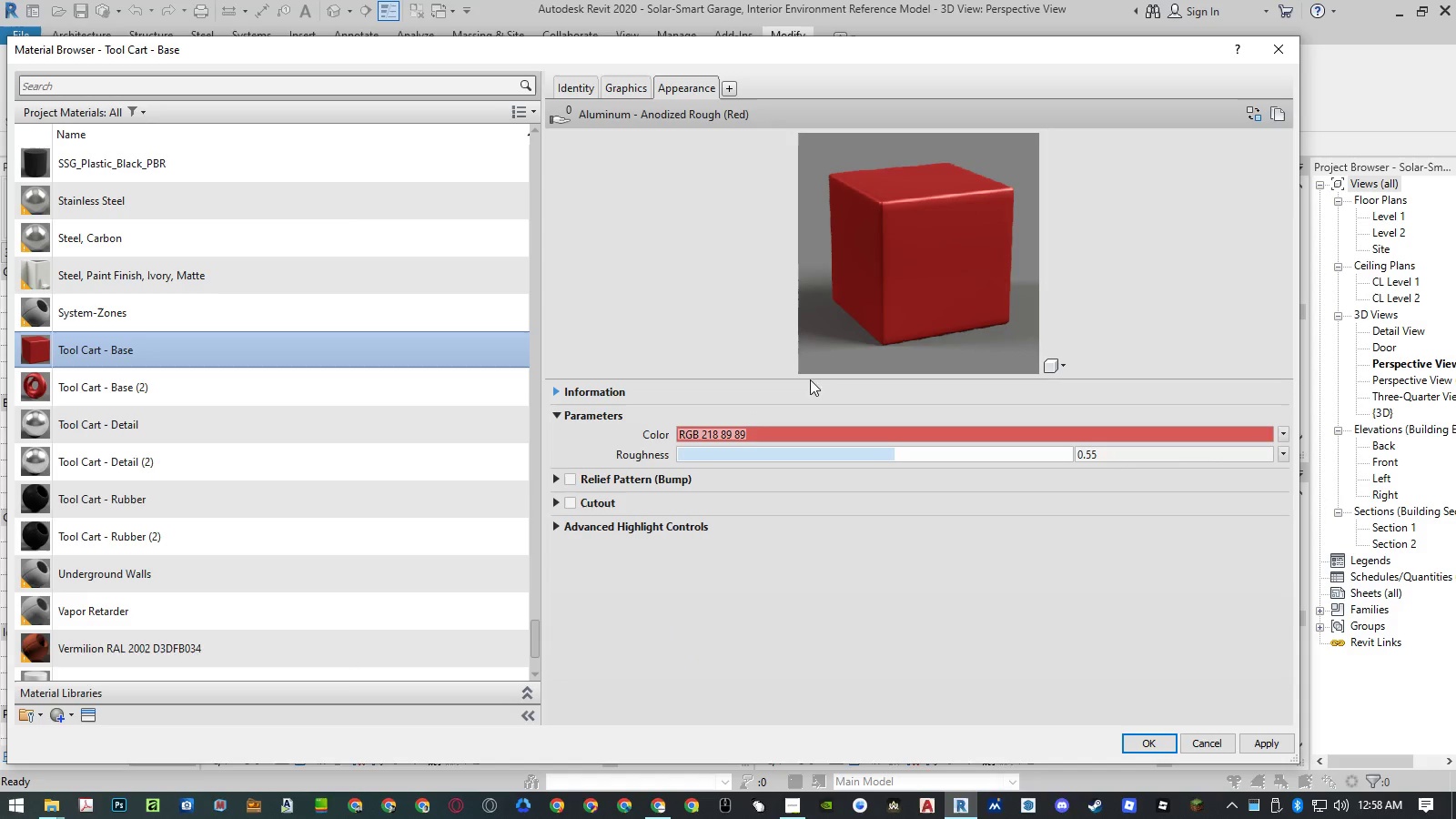 
left_click([735, 432])
 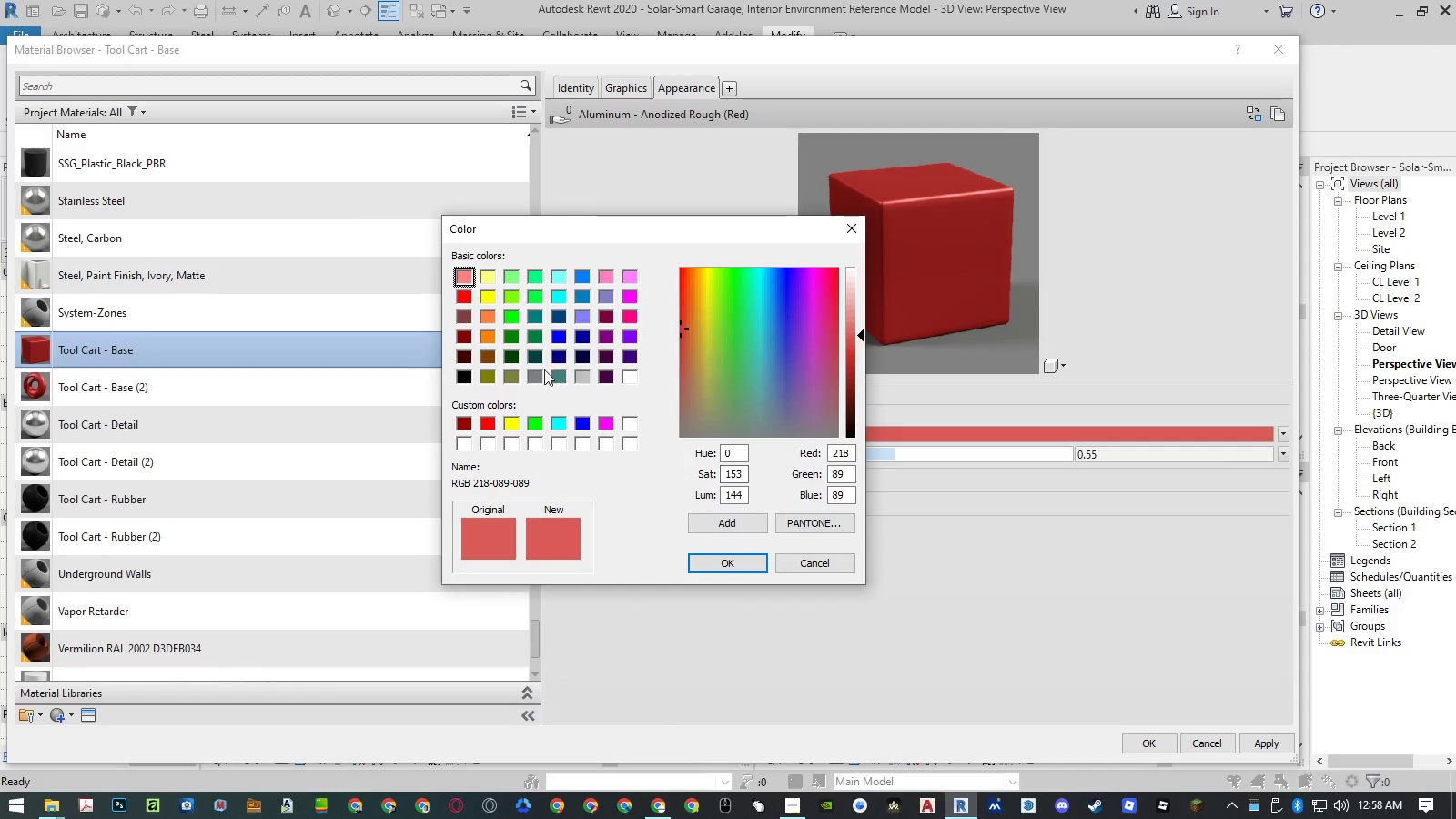 
left_click([535, 373])
 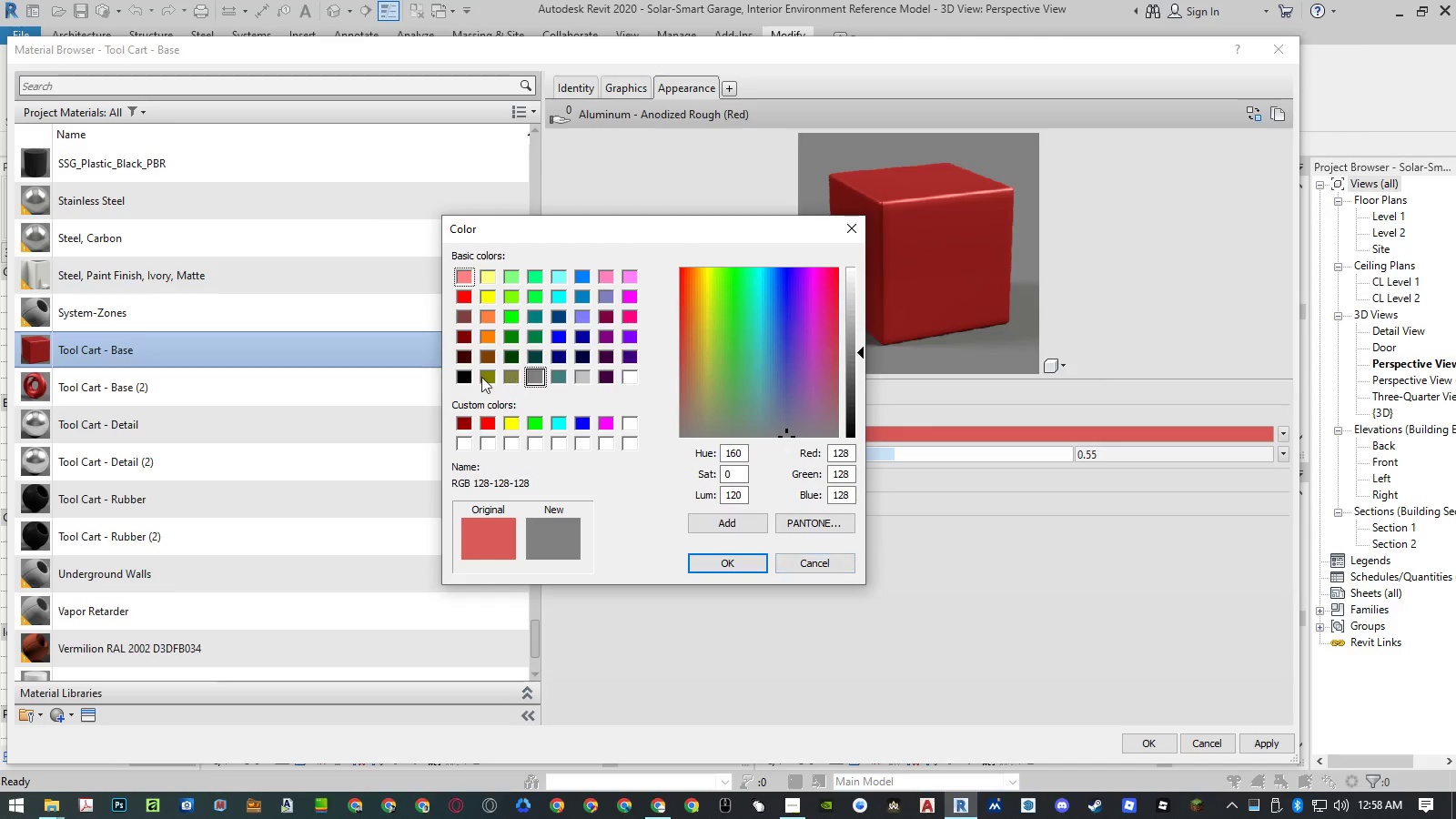 
left_click([463, 374])
 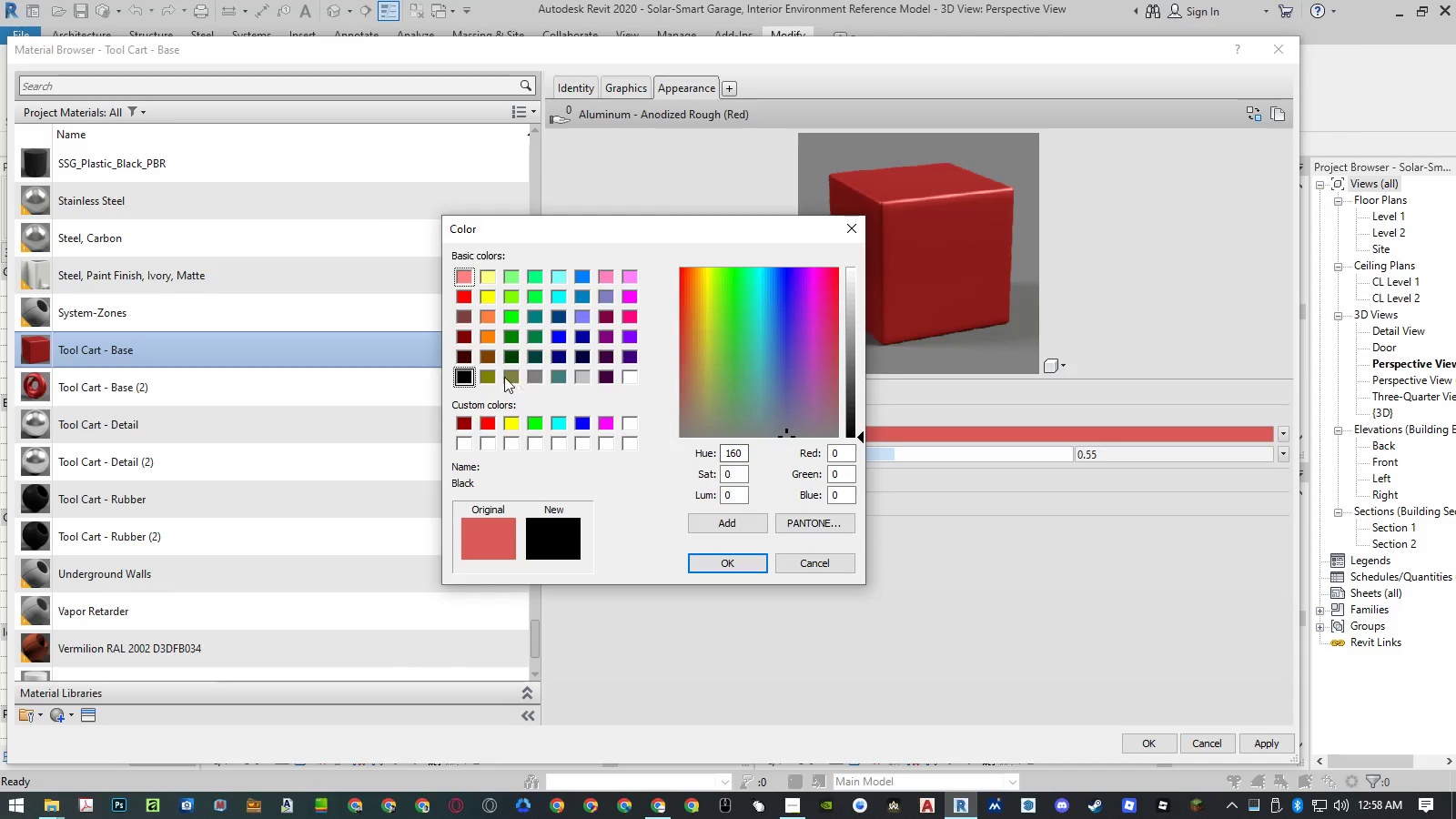 
left_click([533, 379])
 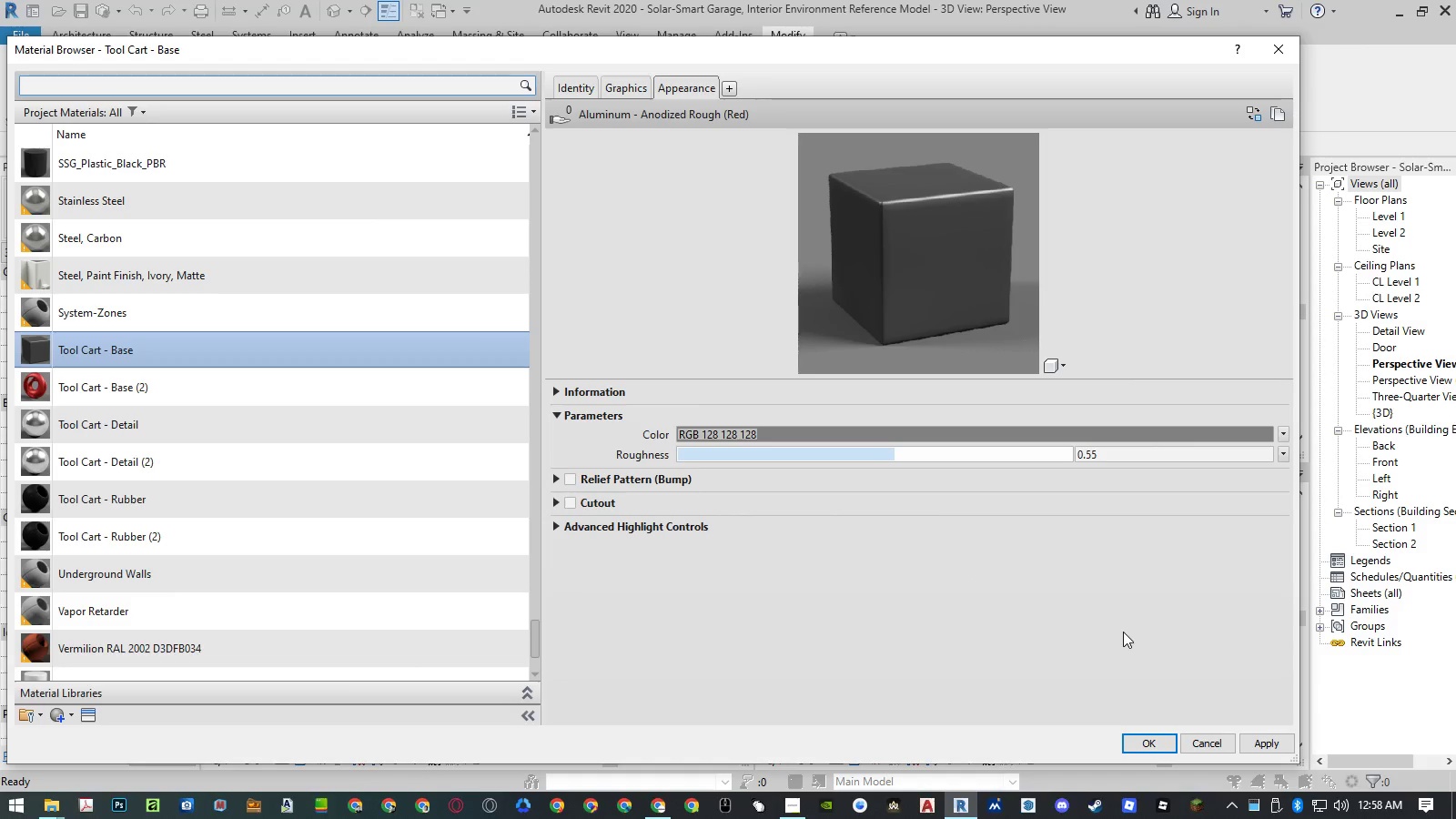 
wait(5.39)
 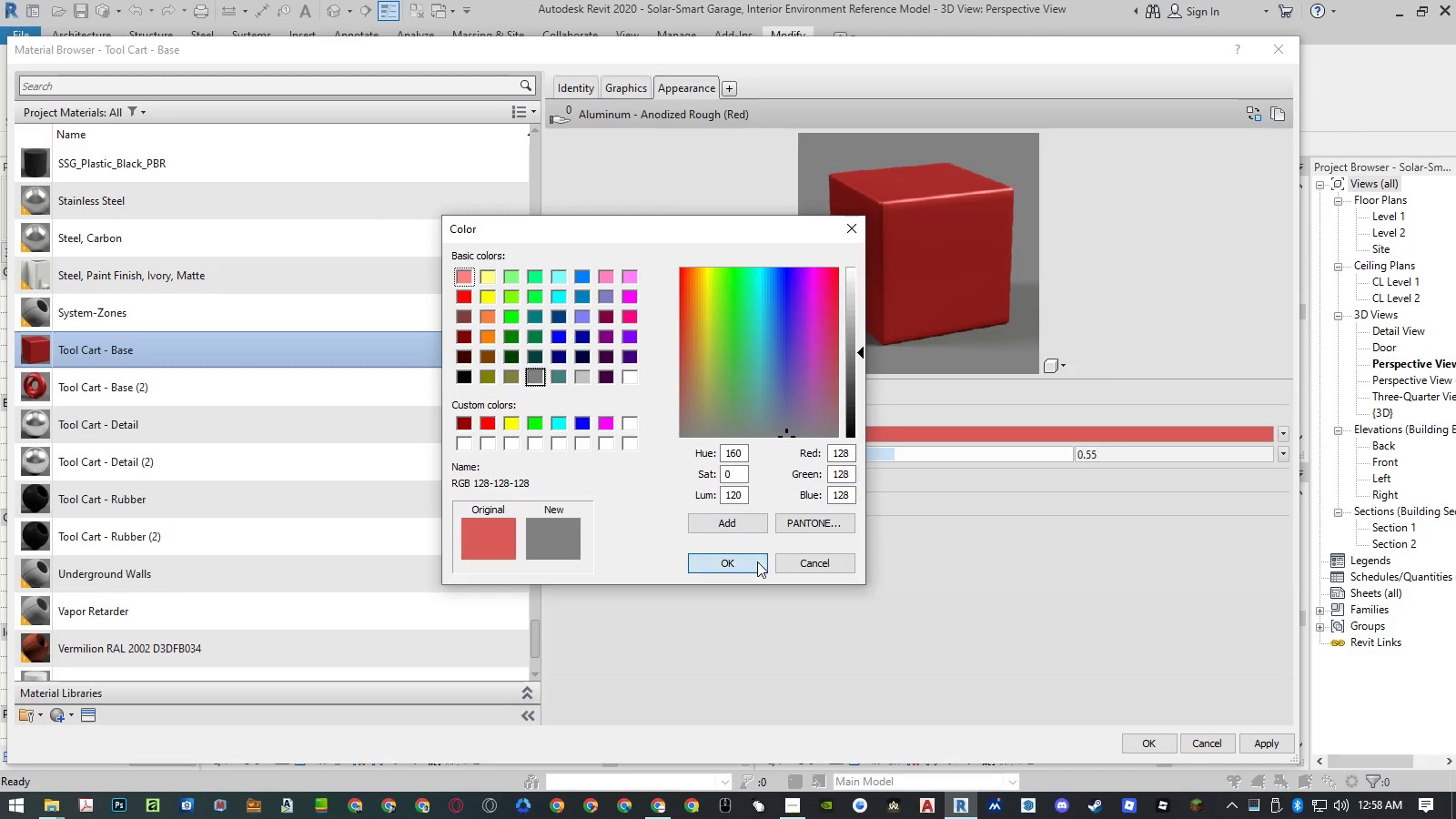 
left_click([796, 433])
 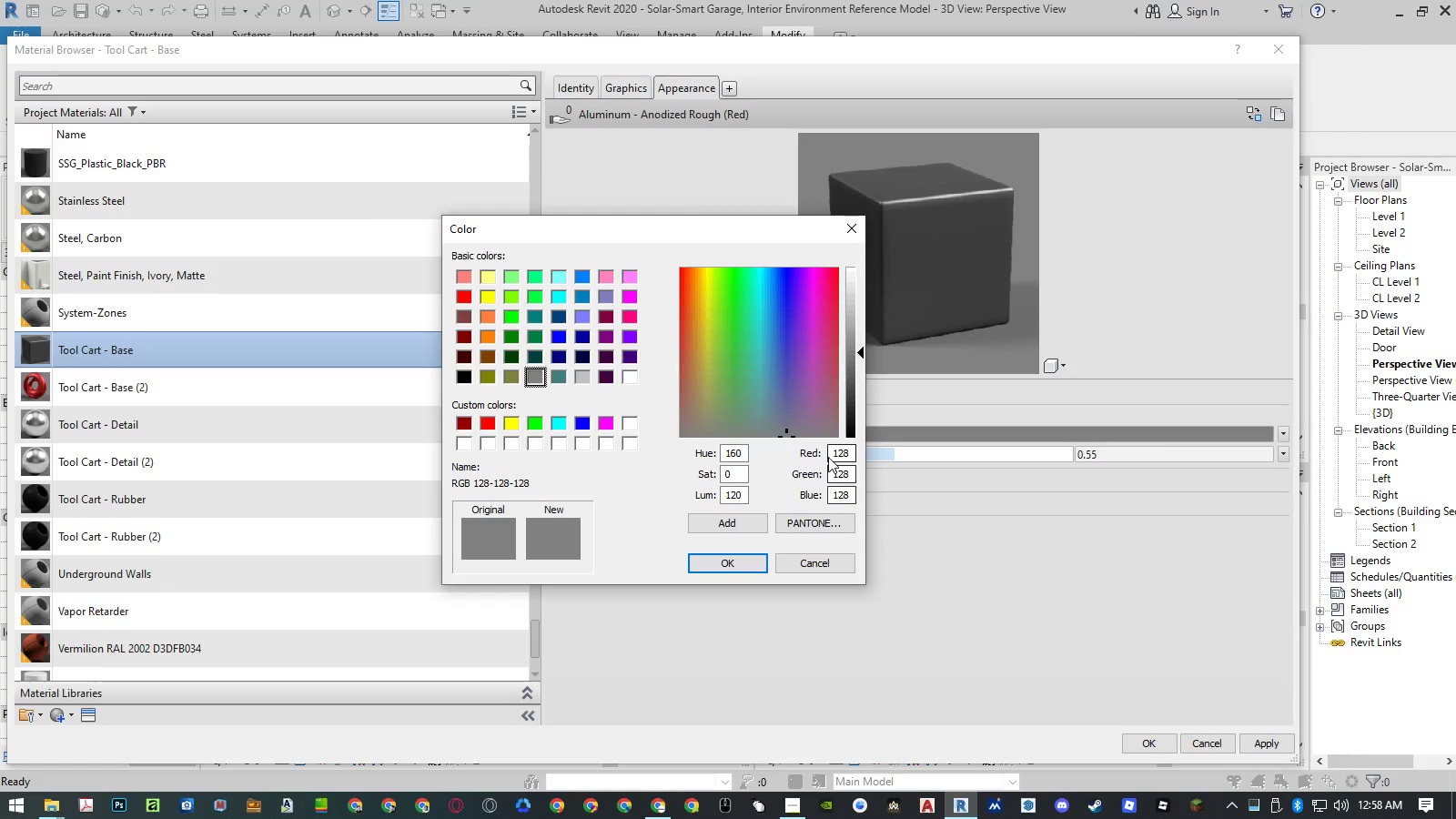 
double_click([834, 452])
 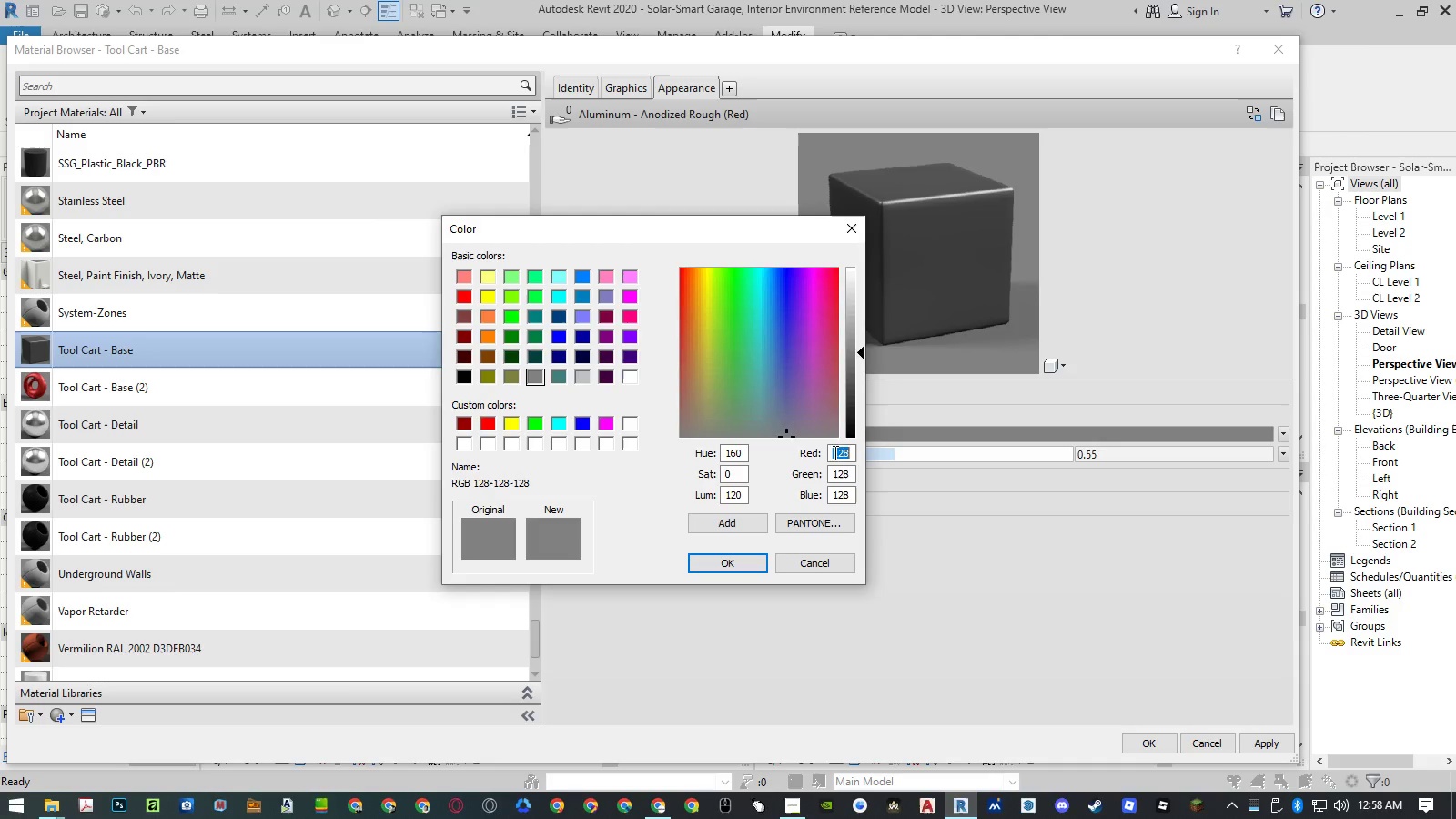 
key(Numpad4)
 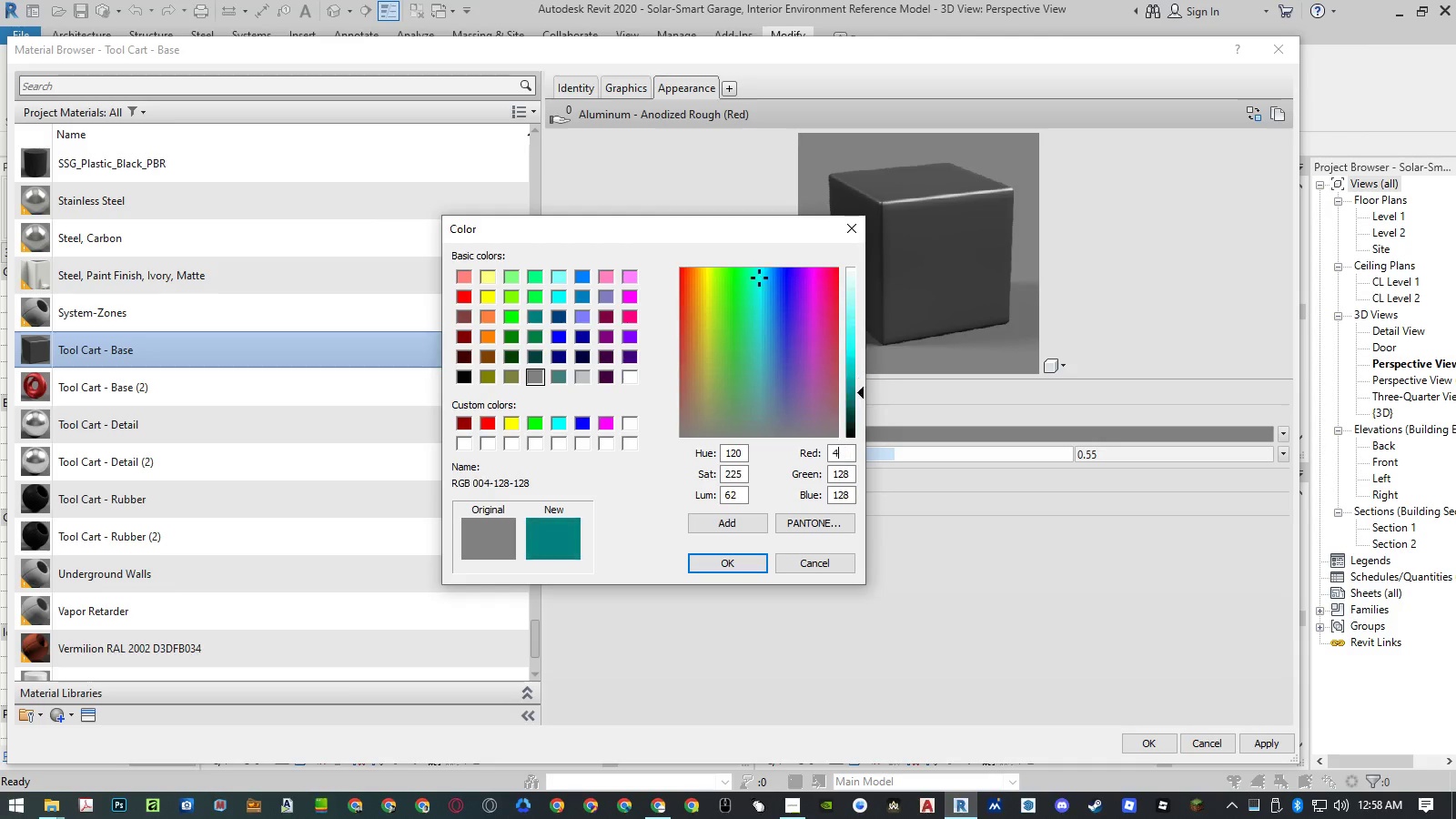 
key(Numpad0)
 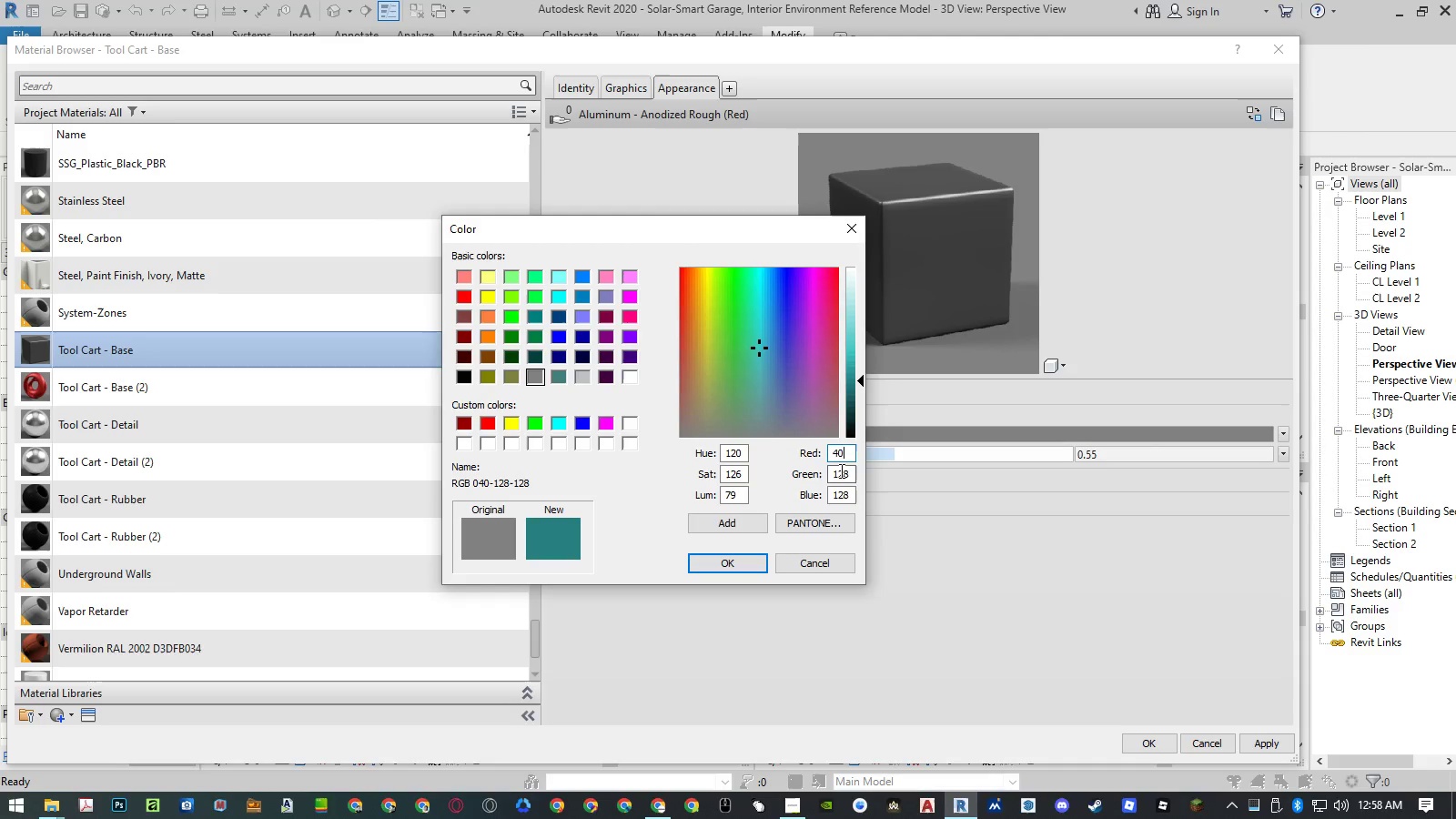 
double_click([840, 470])
 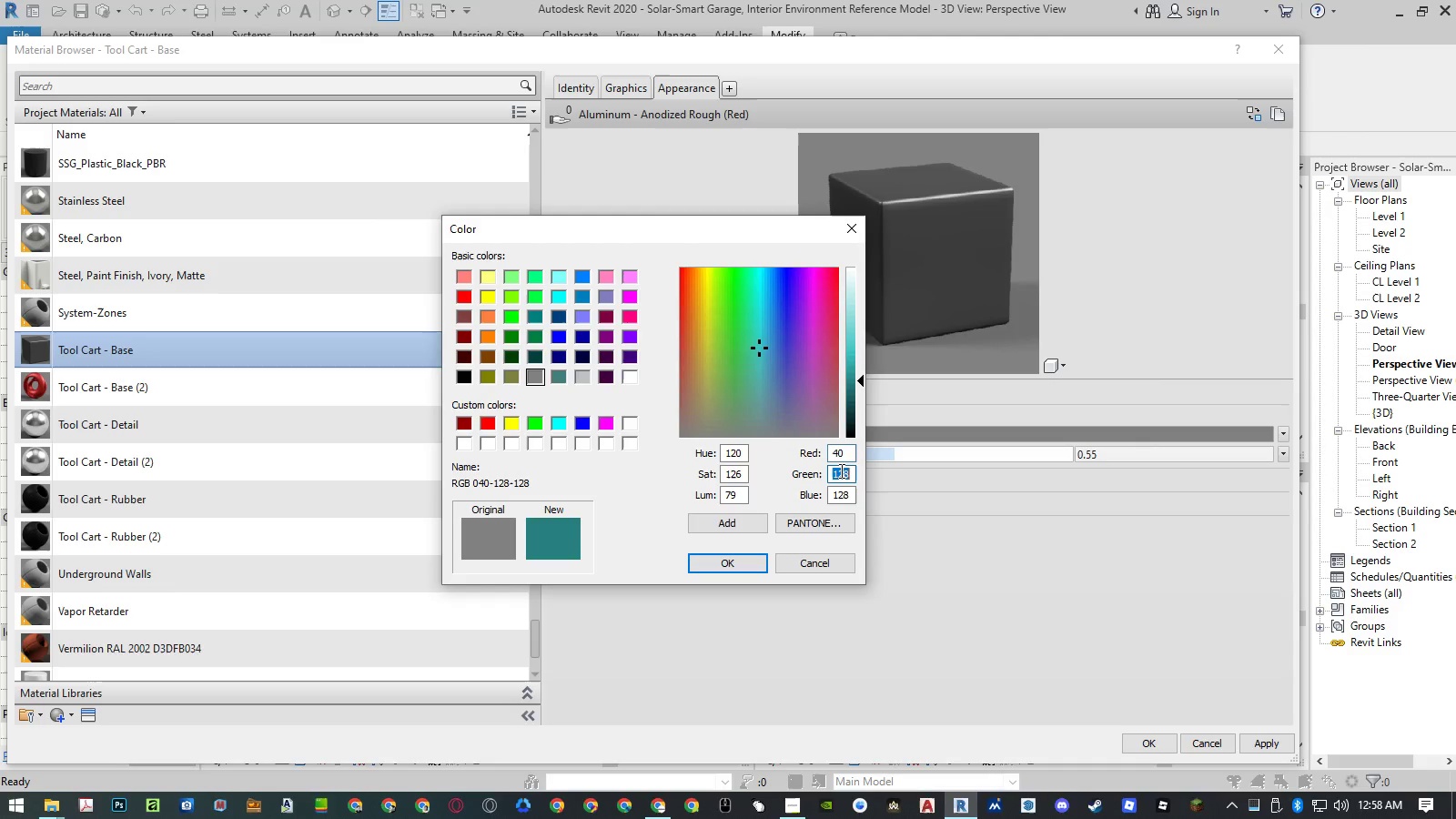 
key(Numpad4)
 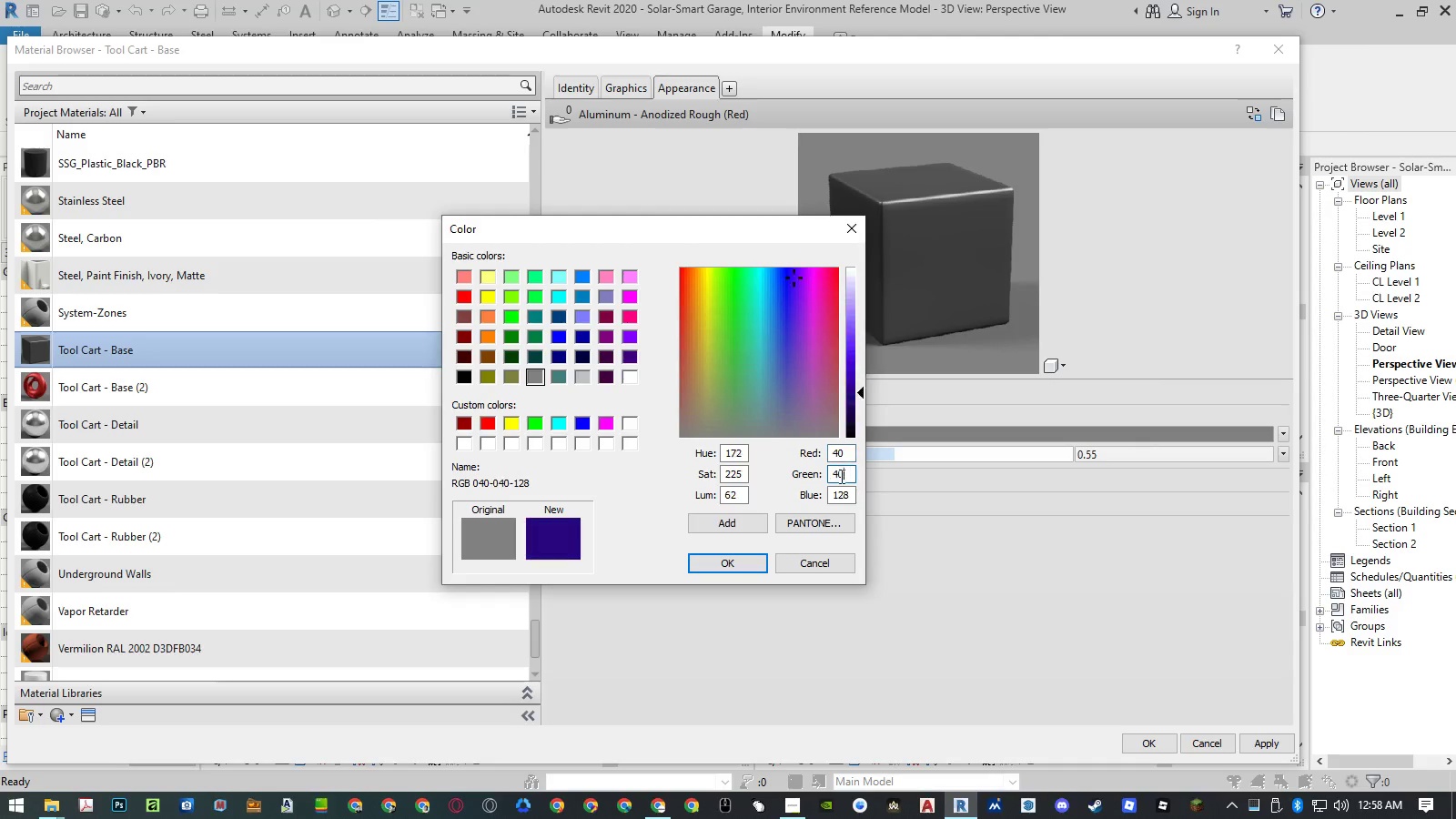 
key(Numpad0)
 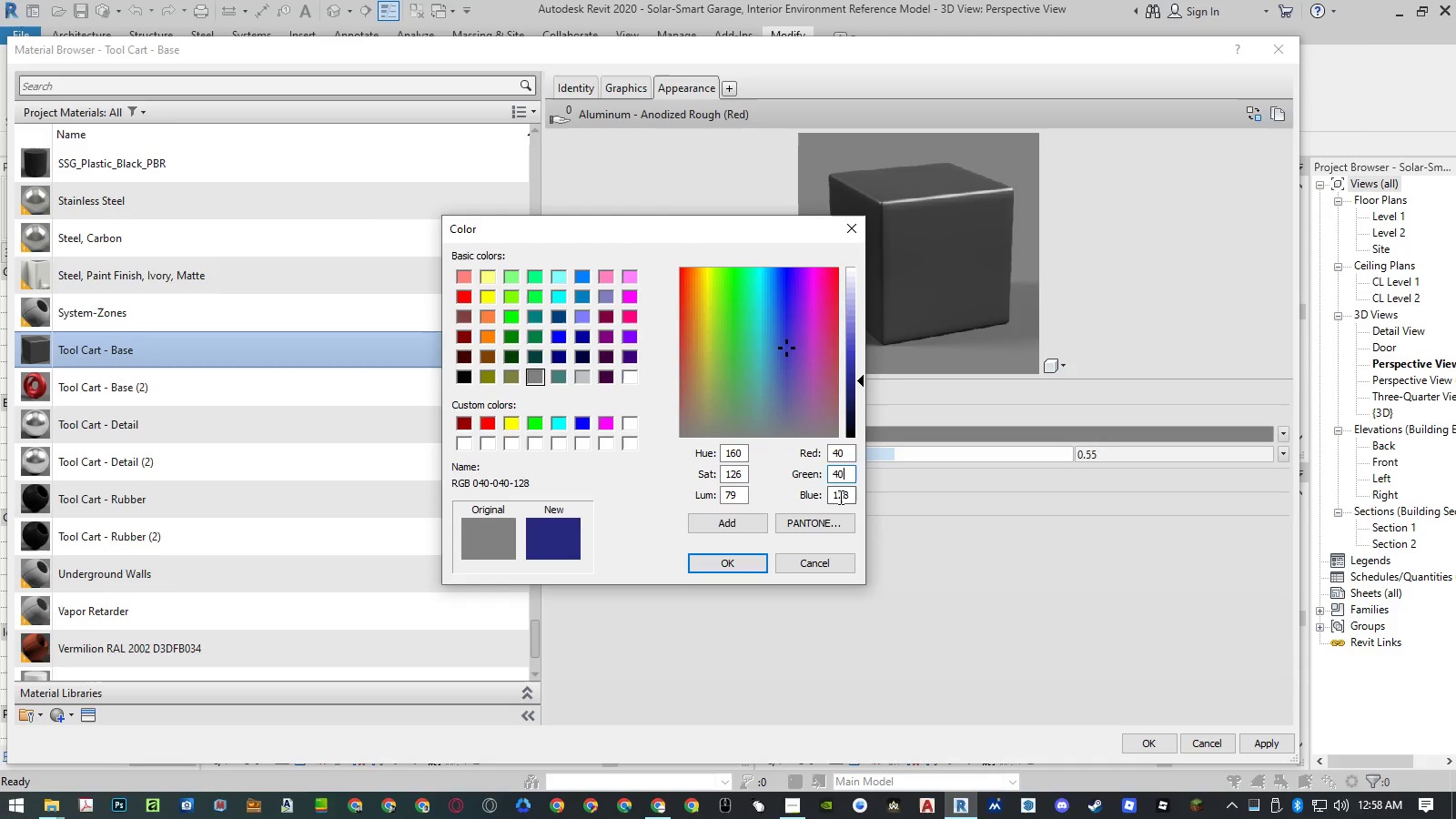 
triple_click([839, 498])
 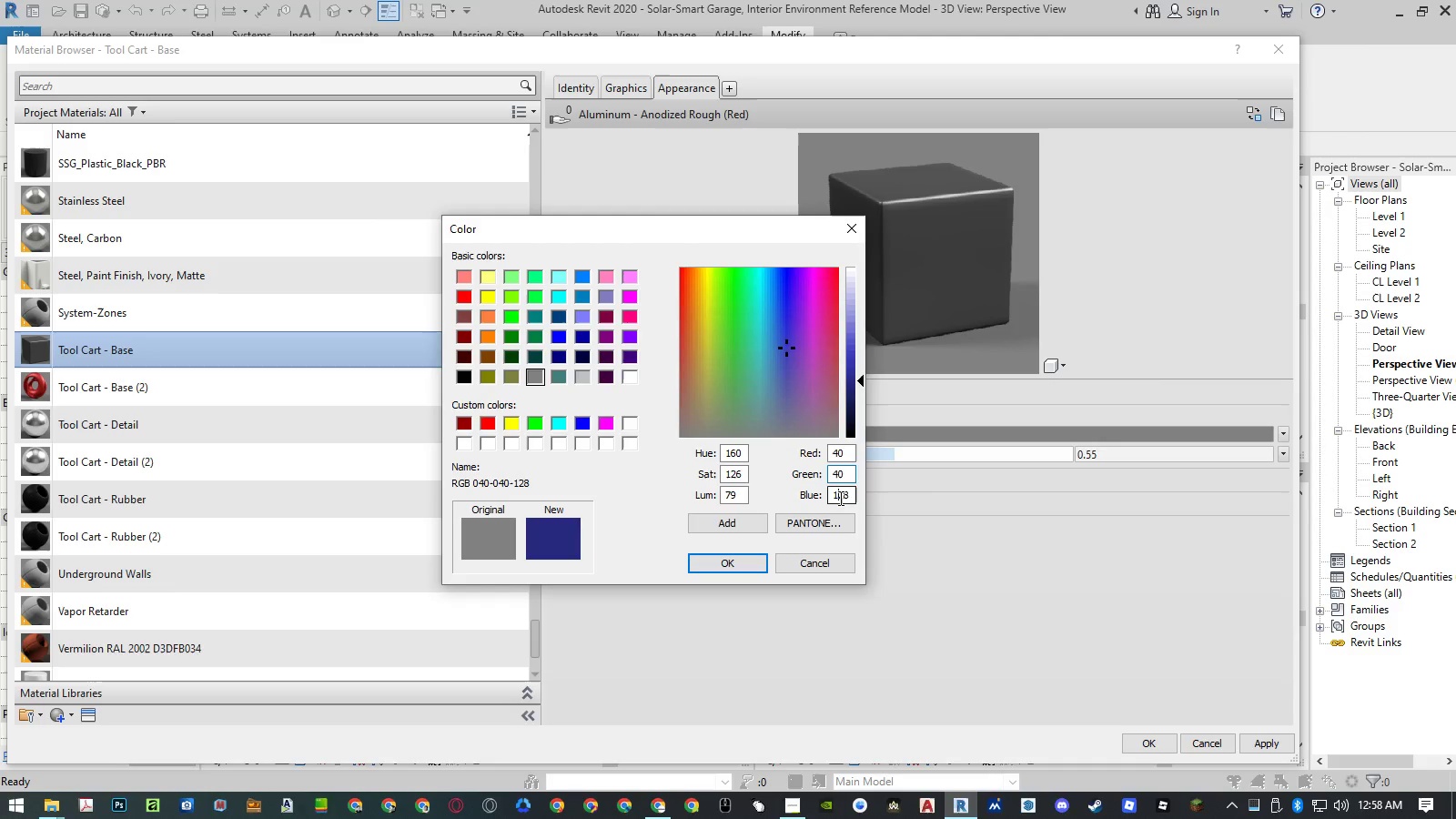 
triple_click([839, 498])
 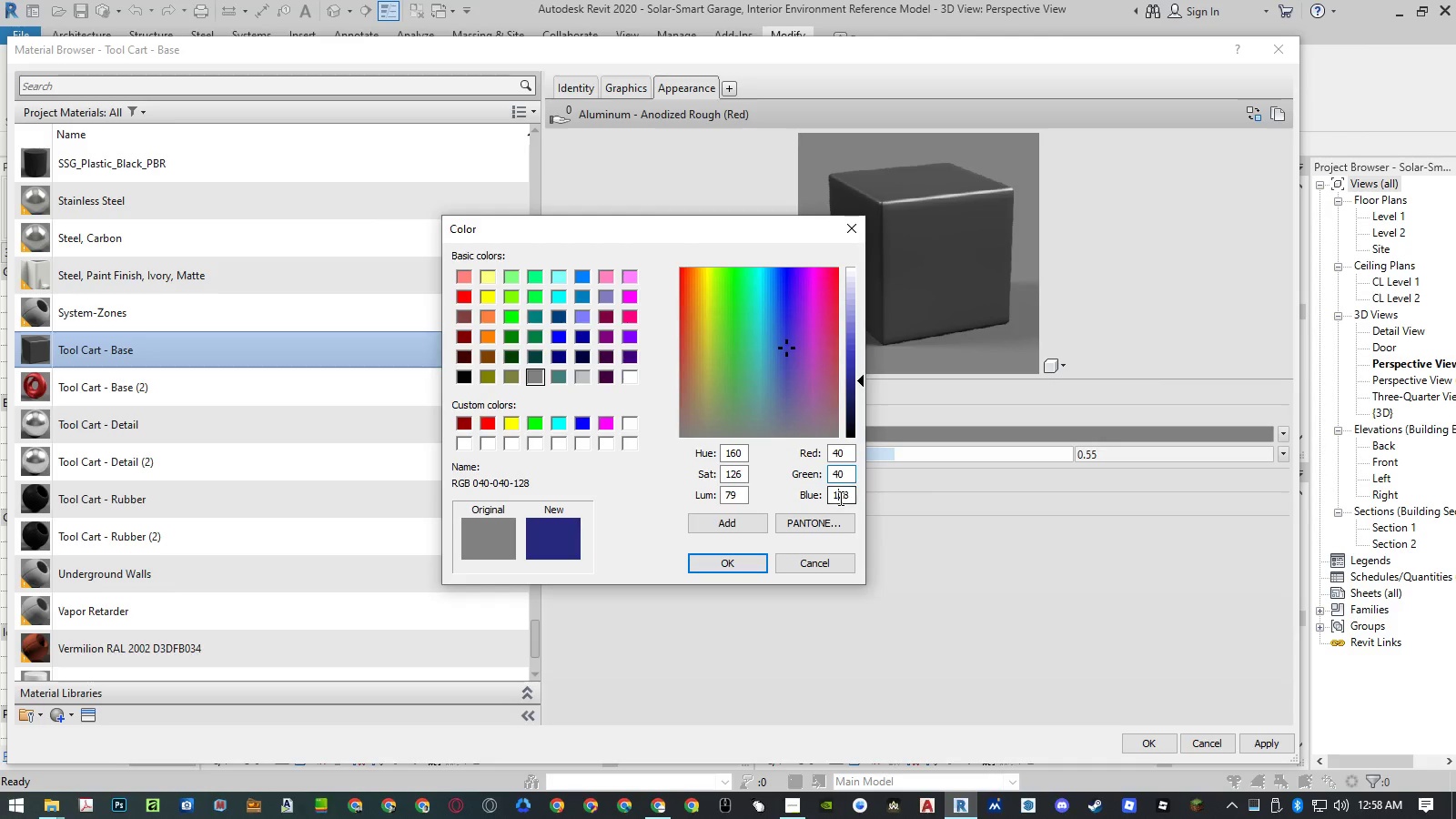 
key(Numpad4)
 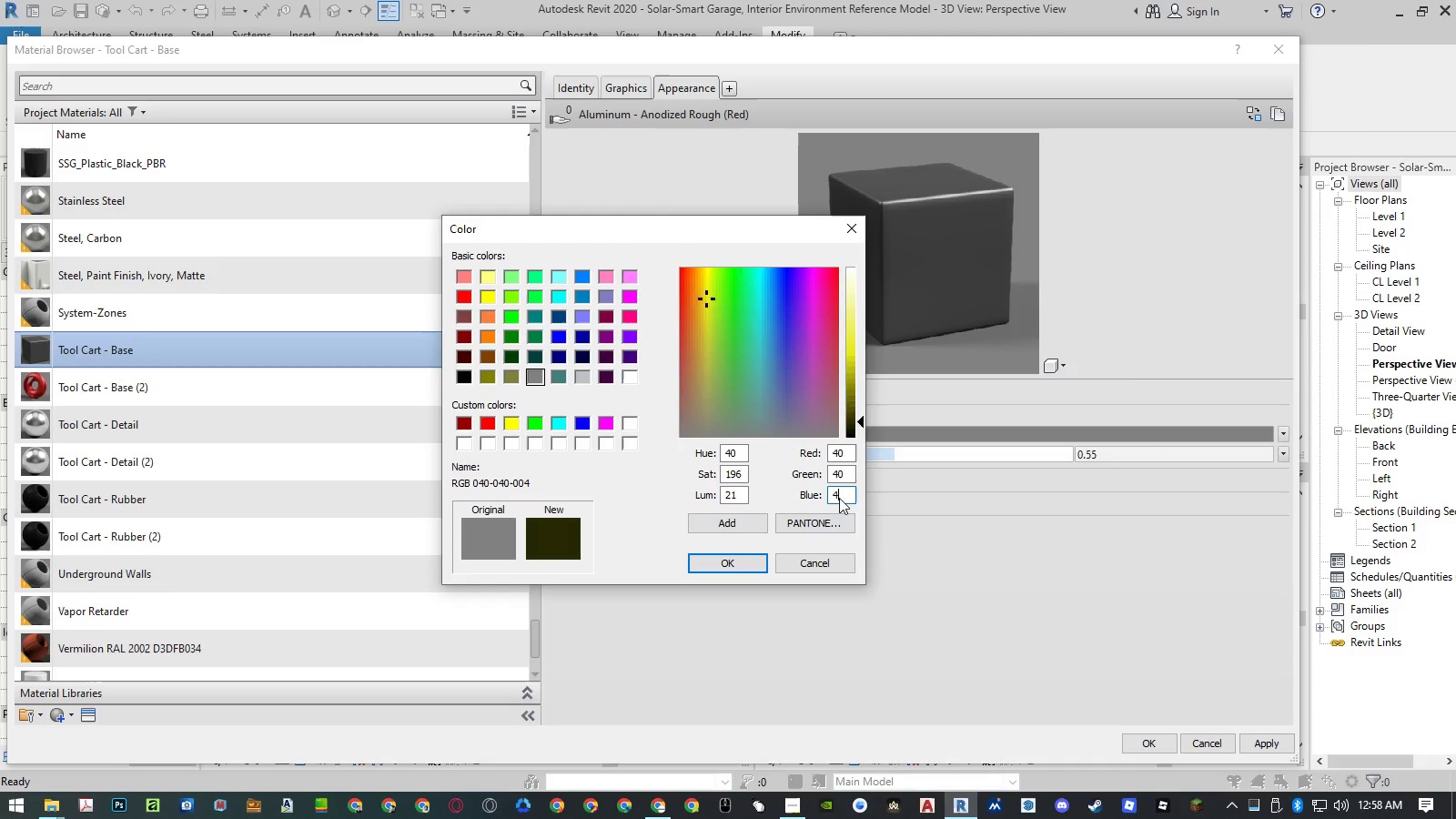 
key(Numpad0)
 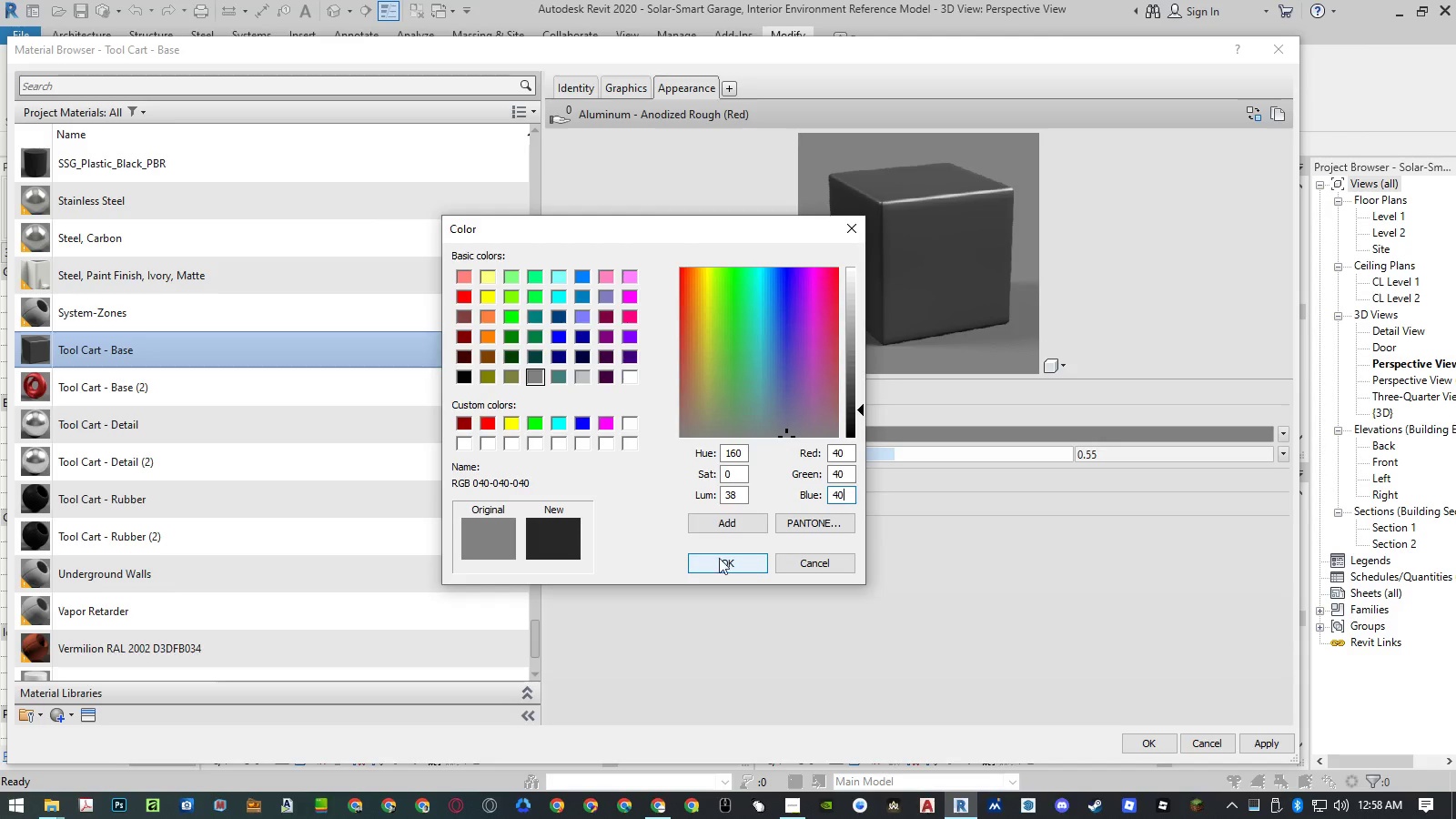 
left_click([710, 521])
 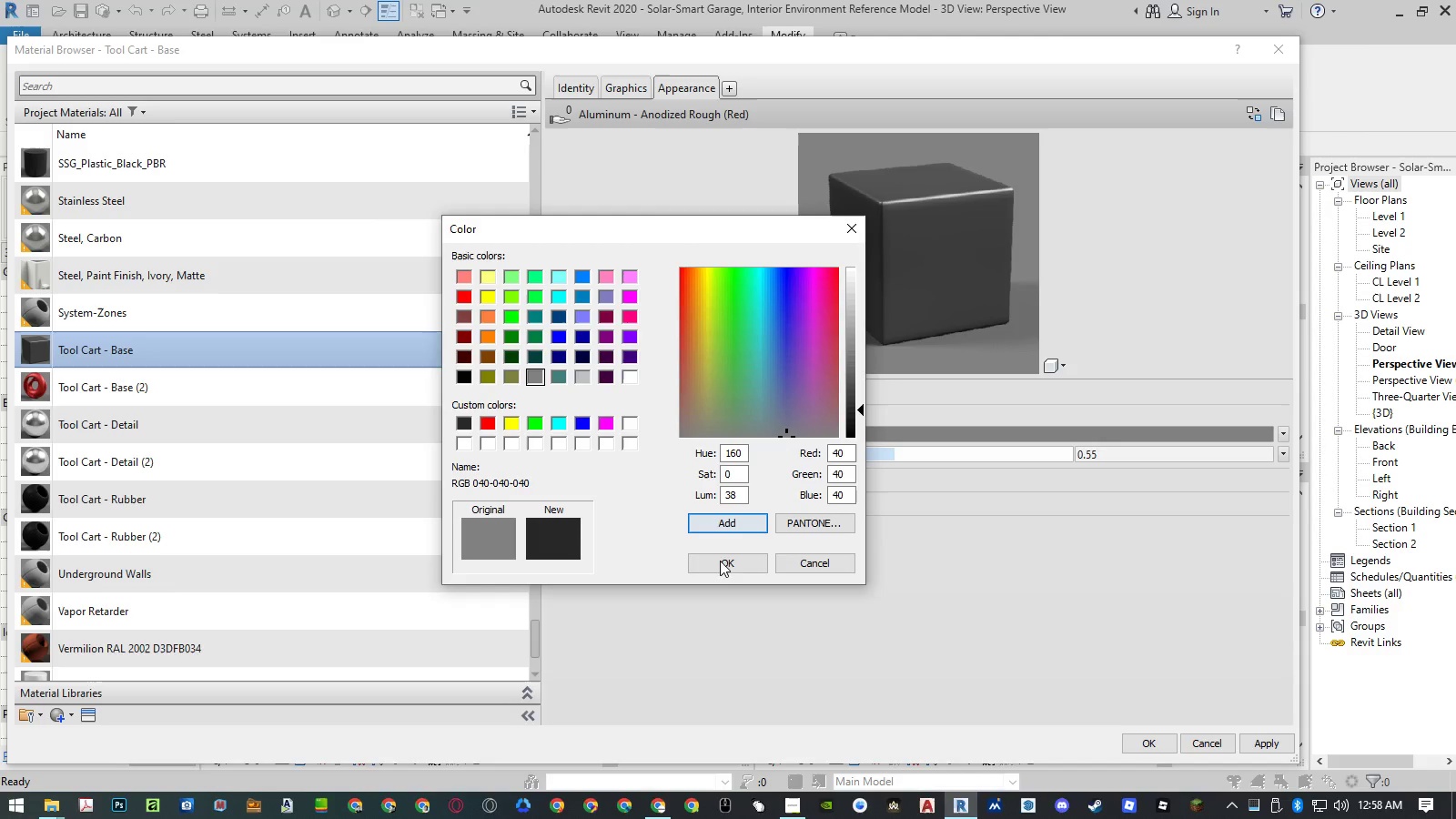 
left_click([721, 564])
 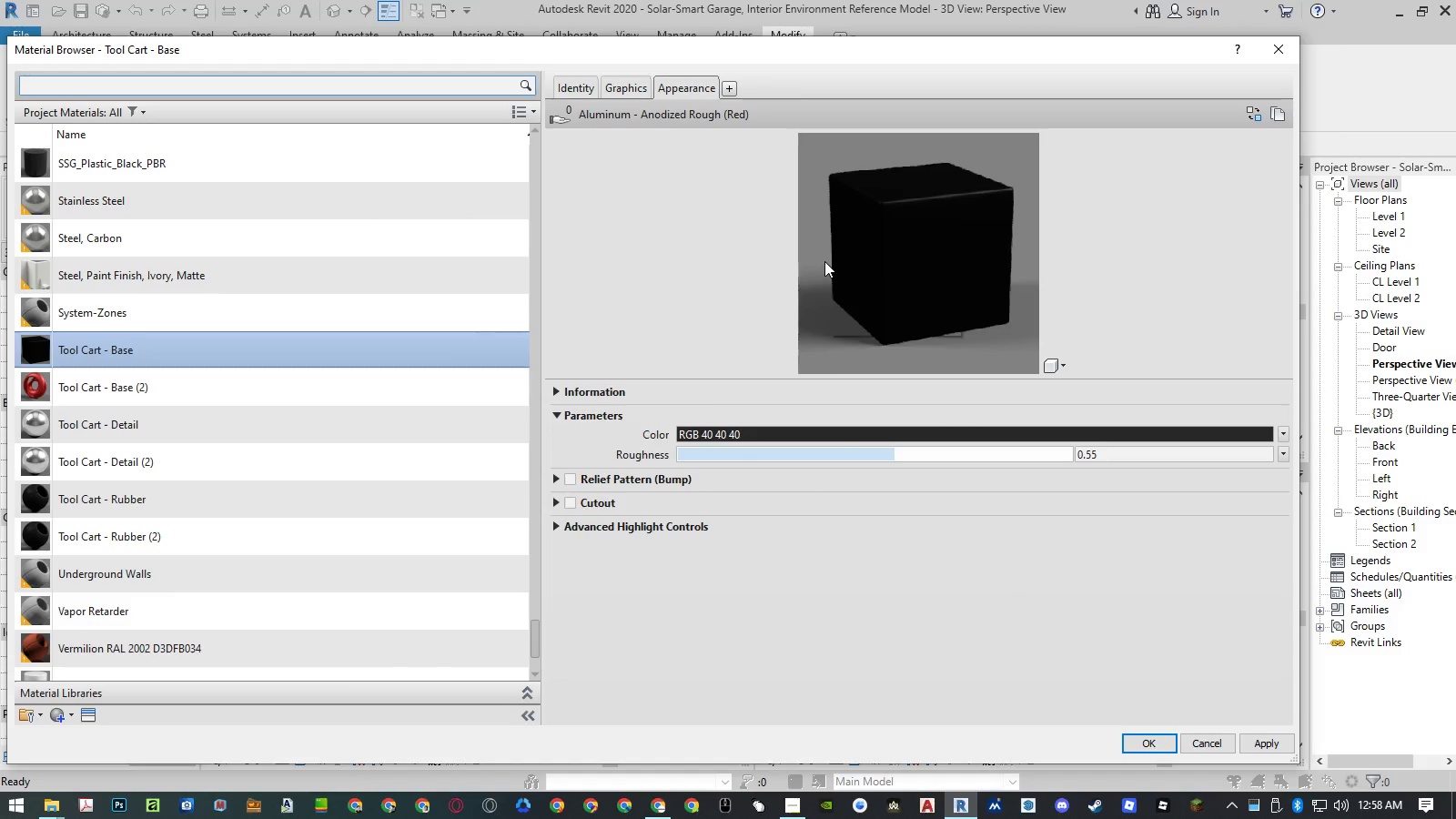 
left_click([866, 434])
 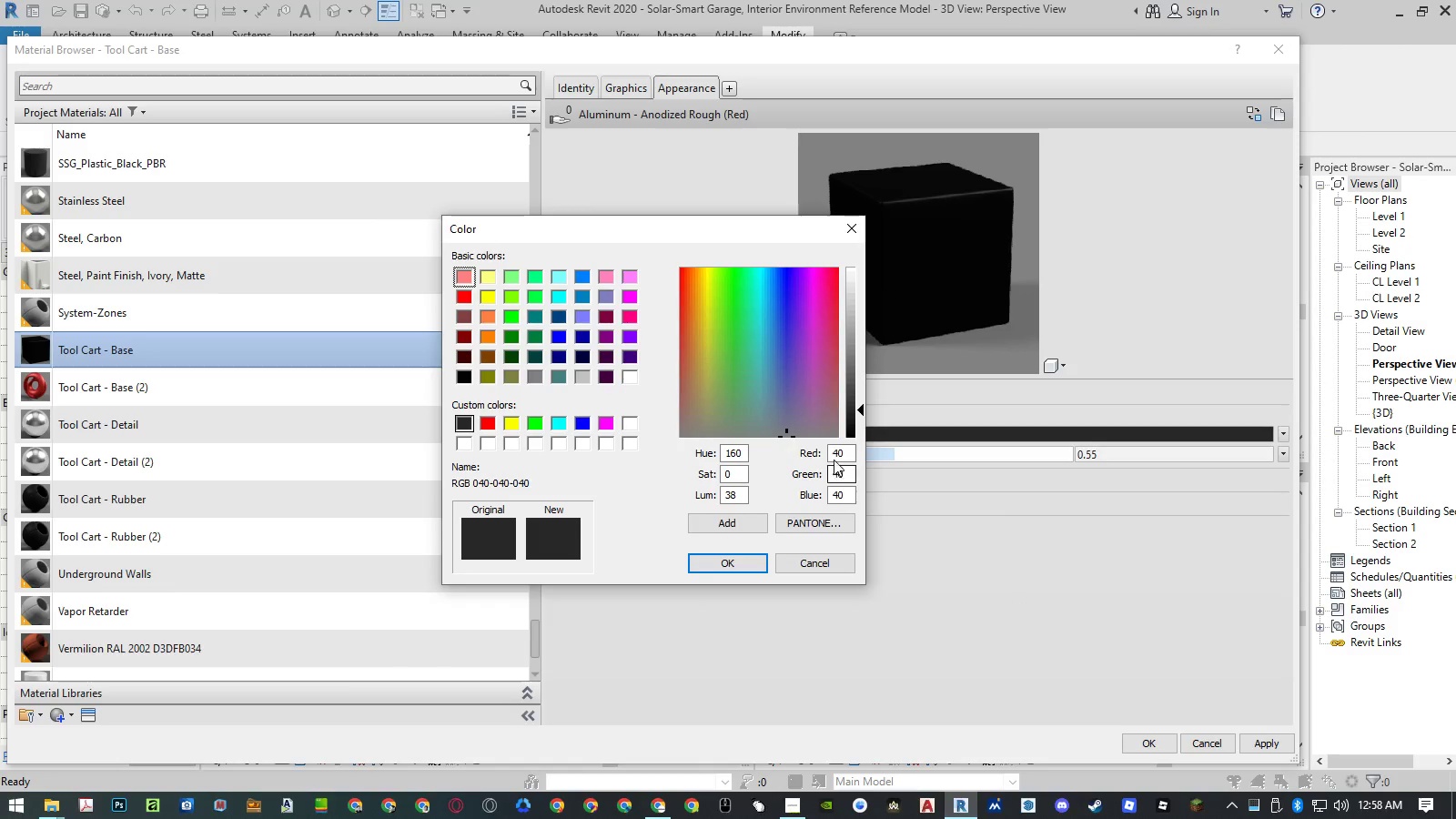 
double_click([834, 459])
 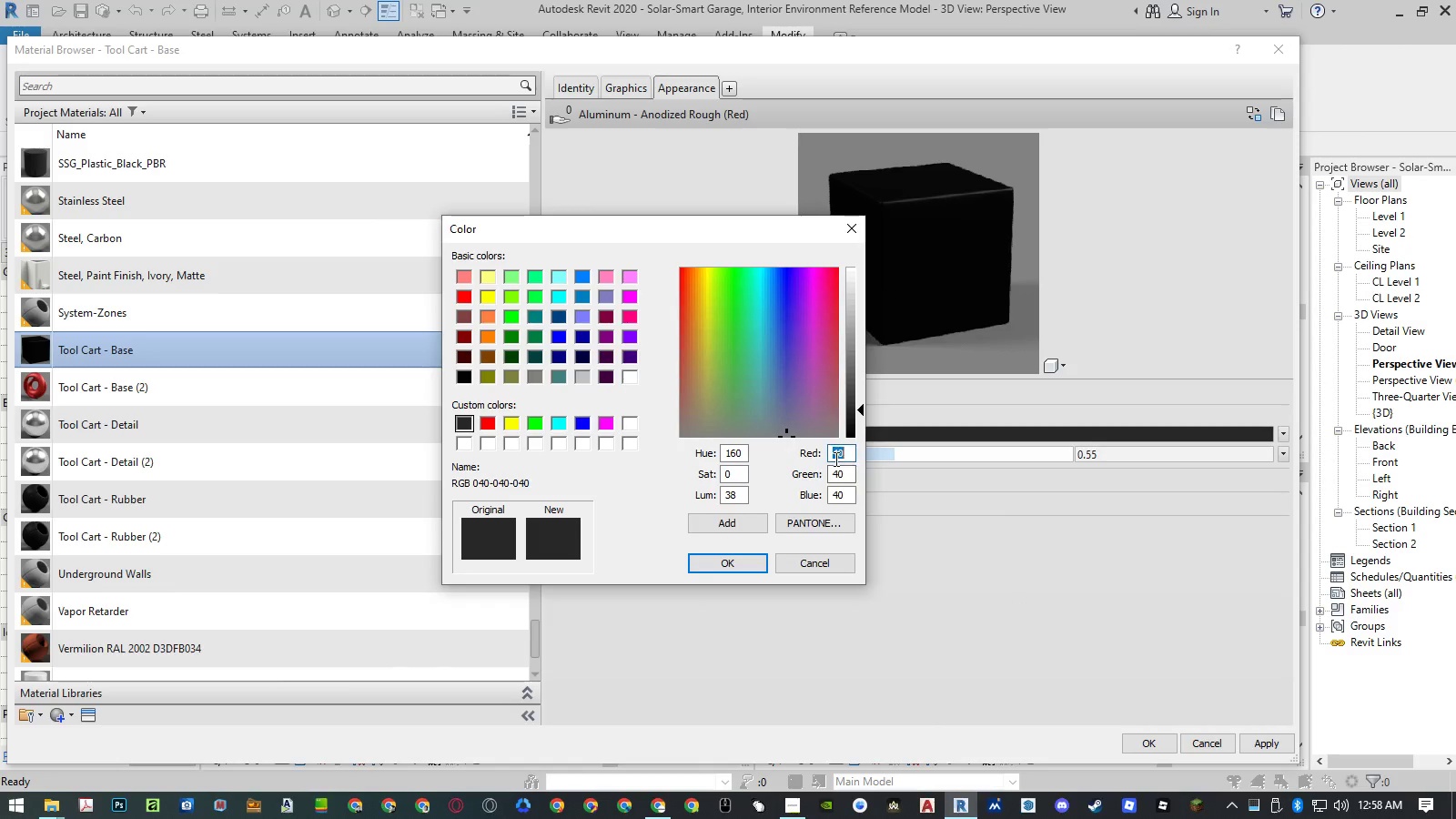 
key(Numpad8)
 